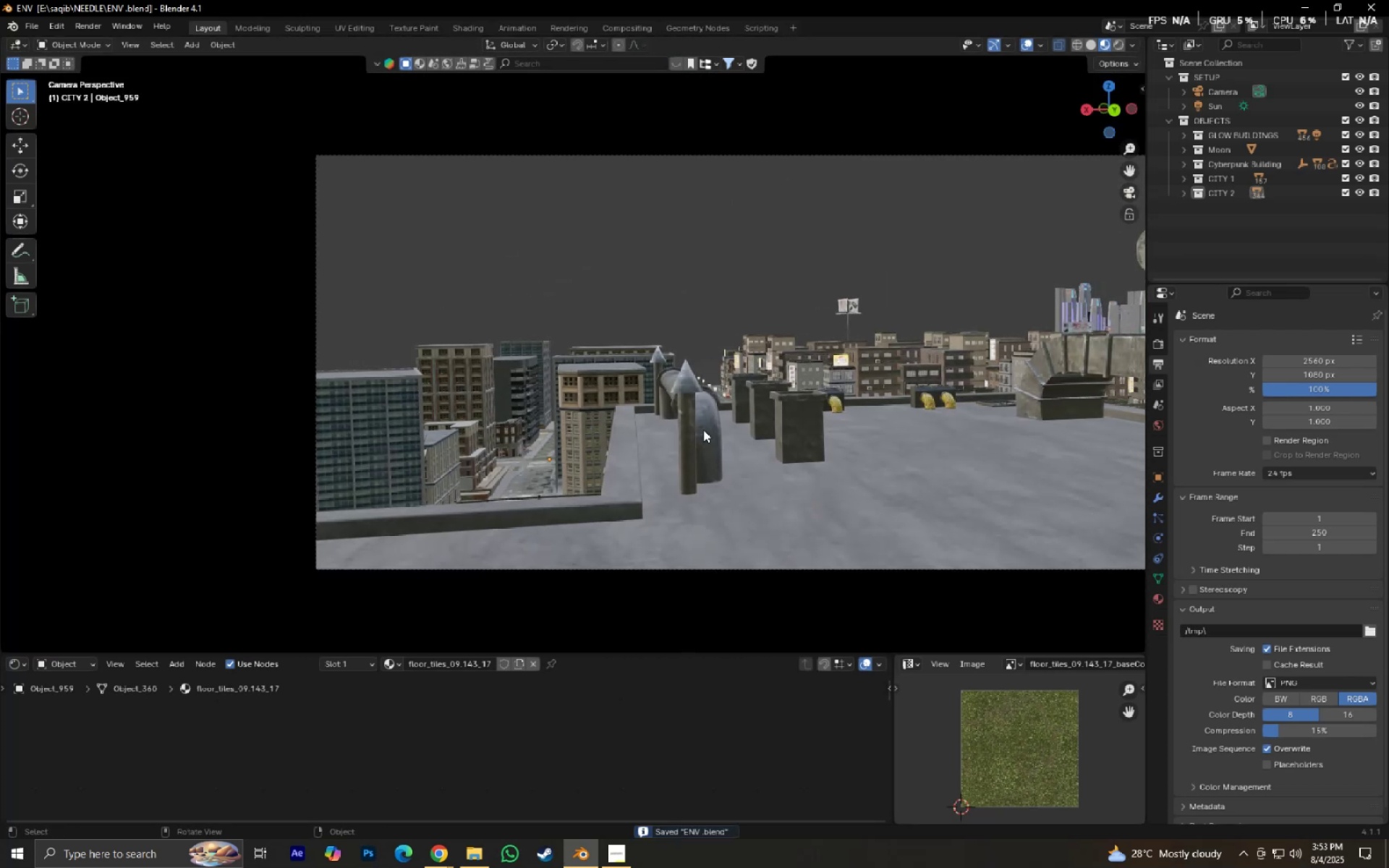 
scroll: coordinate [588, 411], scroll_direction: up, amount: 3.0
 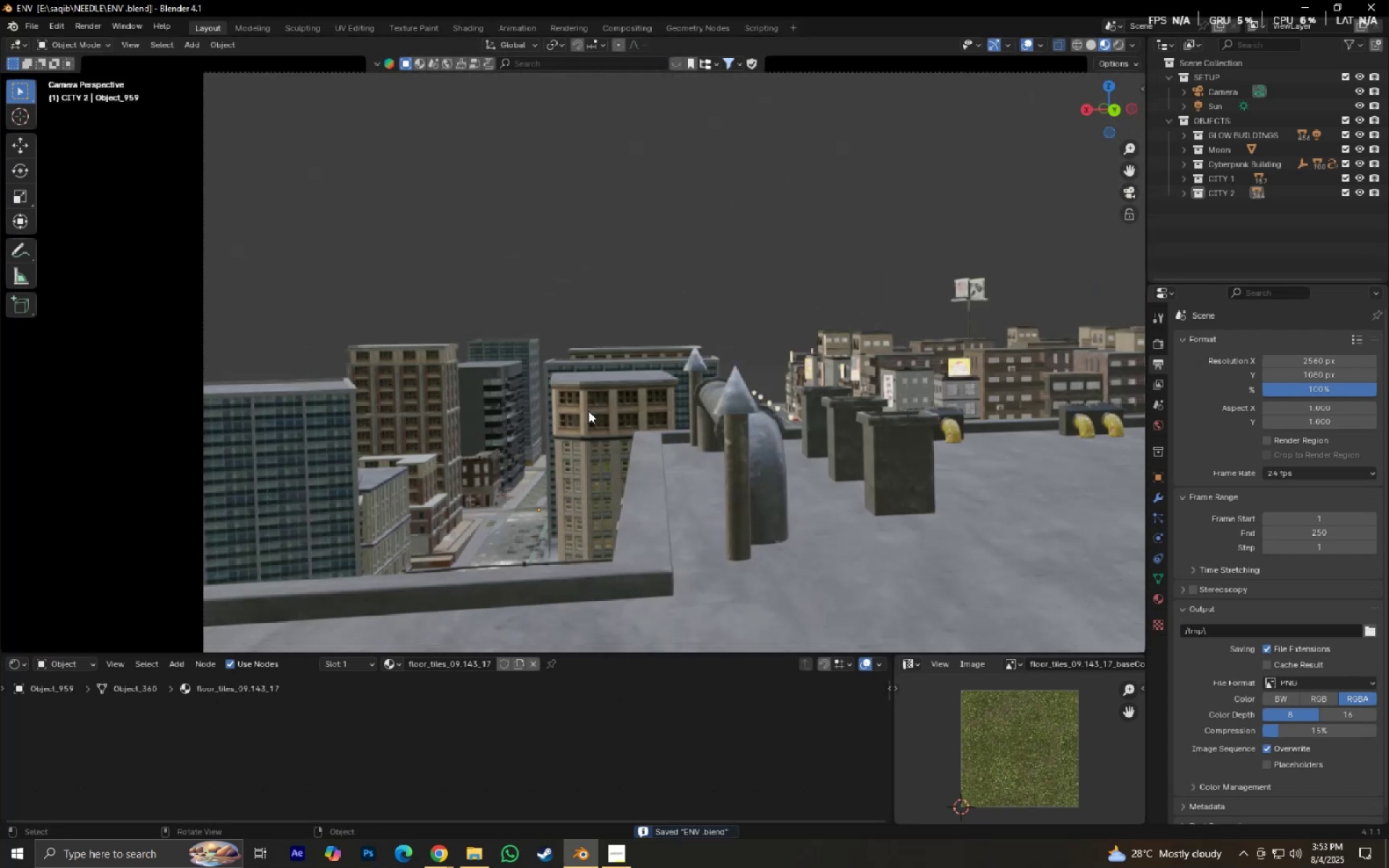 
hold_key(key=ShiftLeft, duration=0.39)
 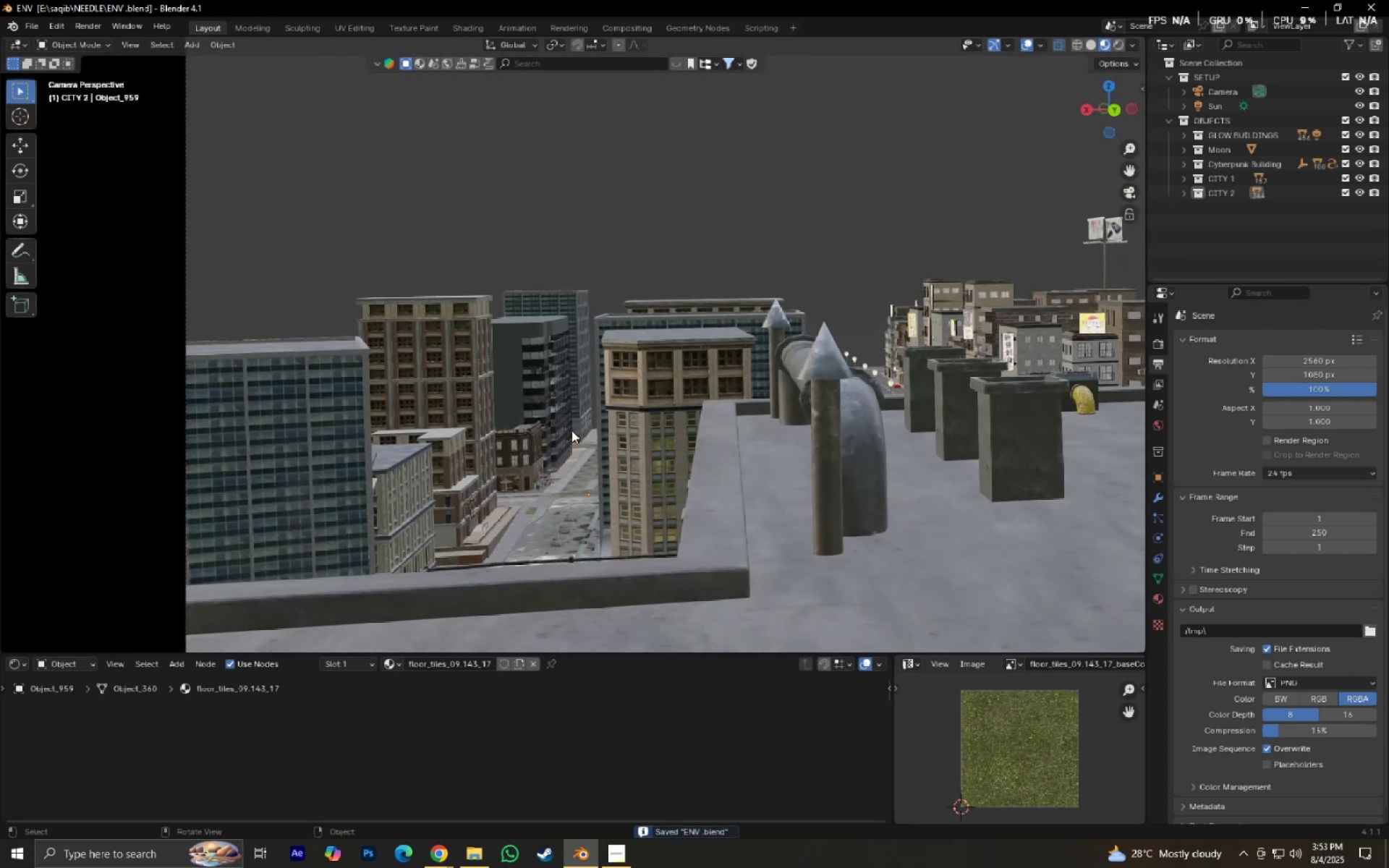 
scroll: coordinate [571, 442], scroll_direction: up, amount: 2.0
 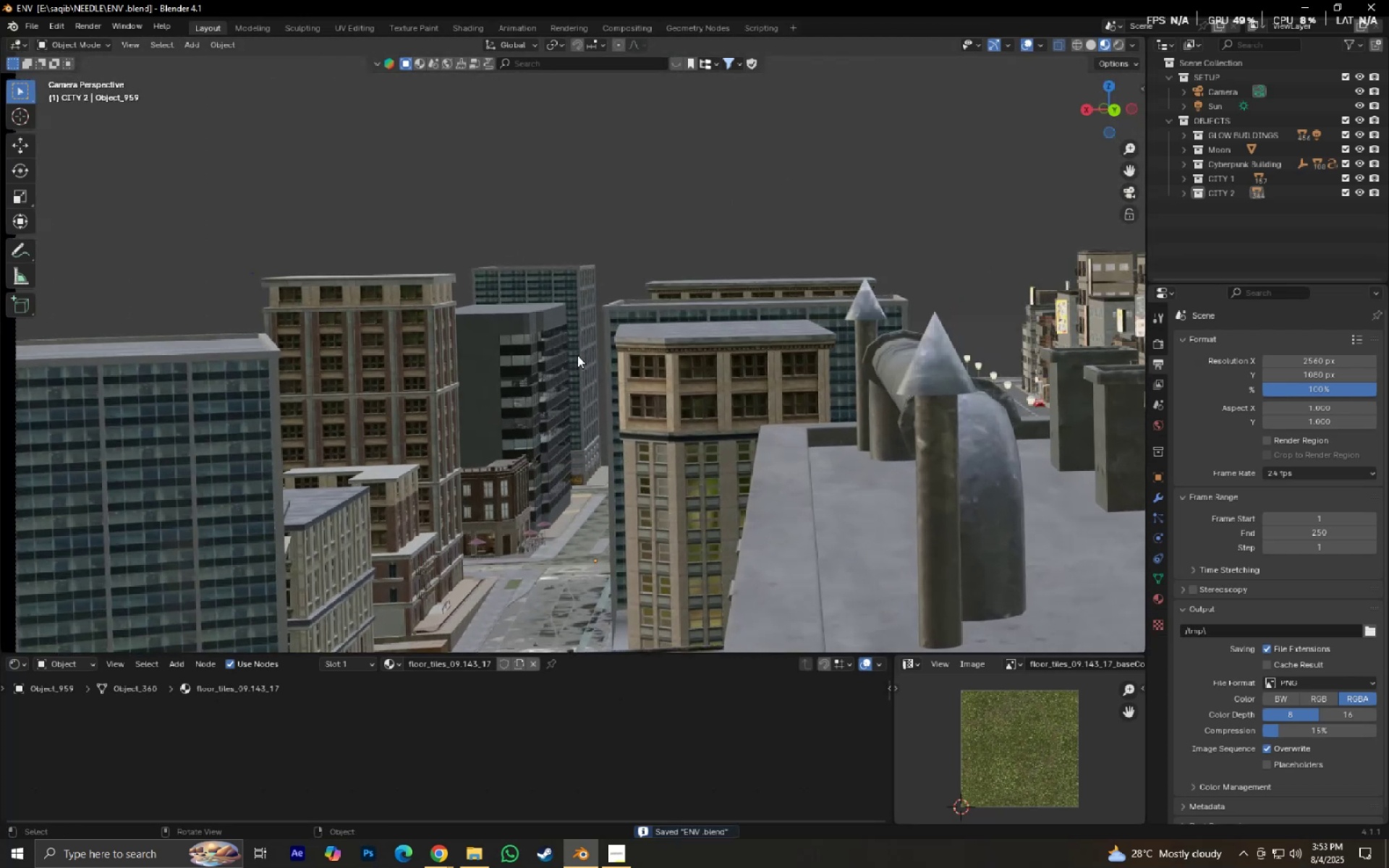 
left_click([578, 353])
 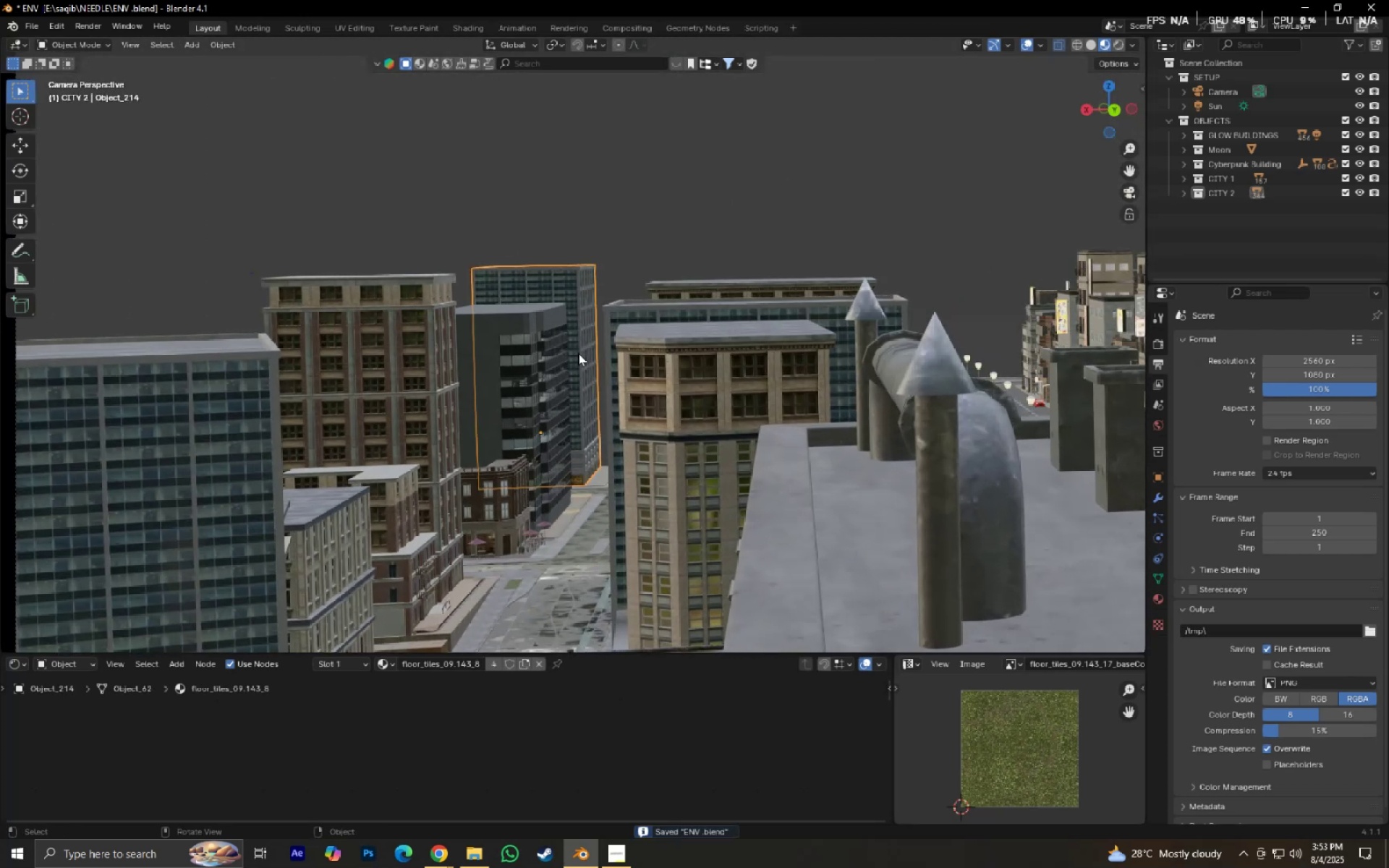 
key(NumpadDecimal)
 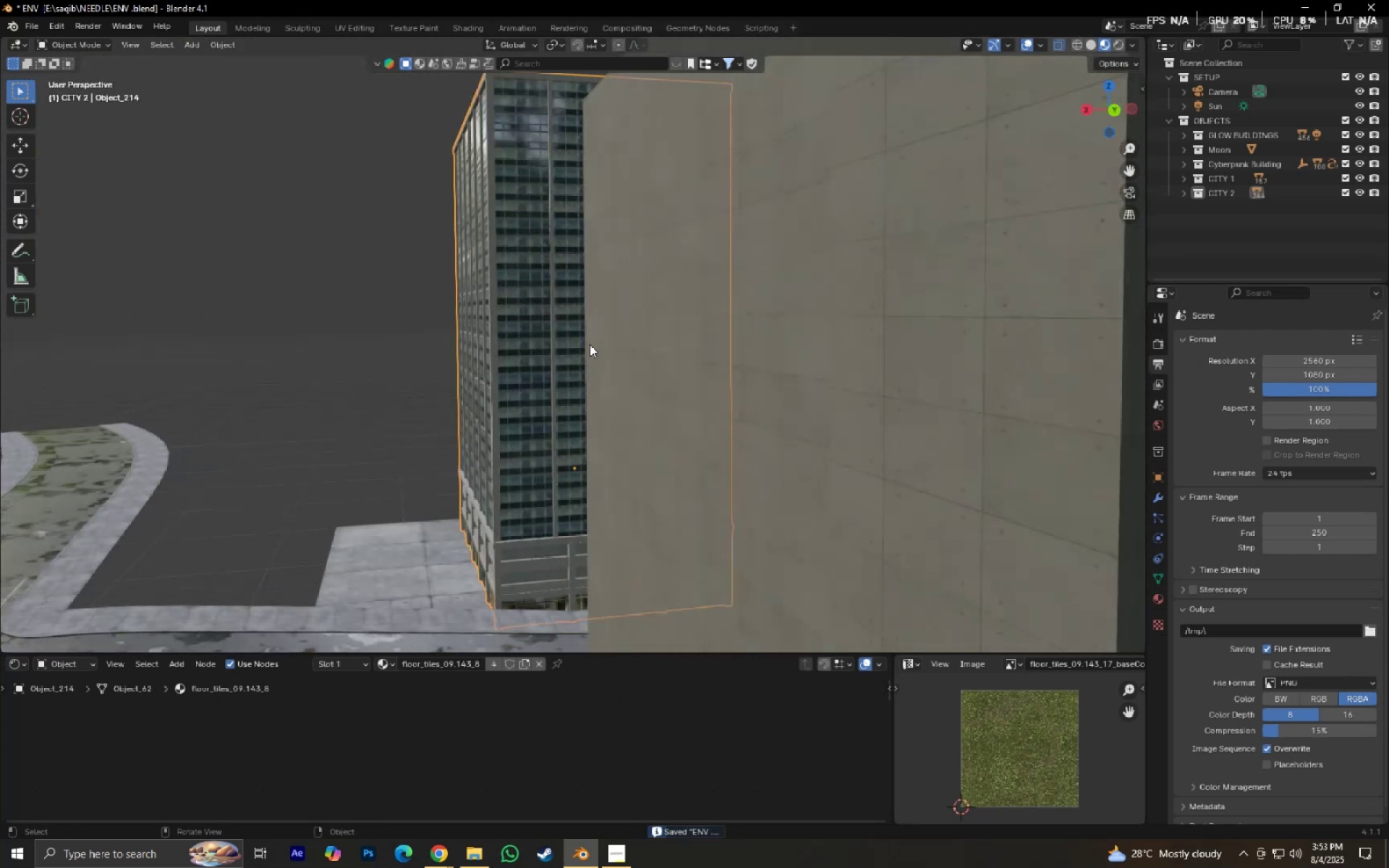 
scroll: coordinate [608, 370], scroll_direction: down, amount: 5.0
 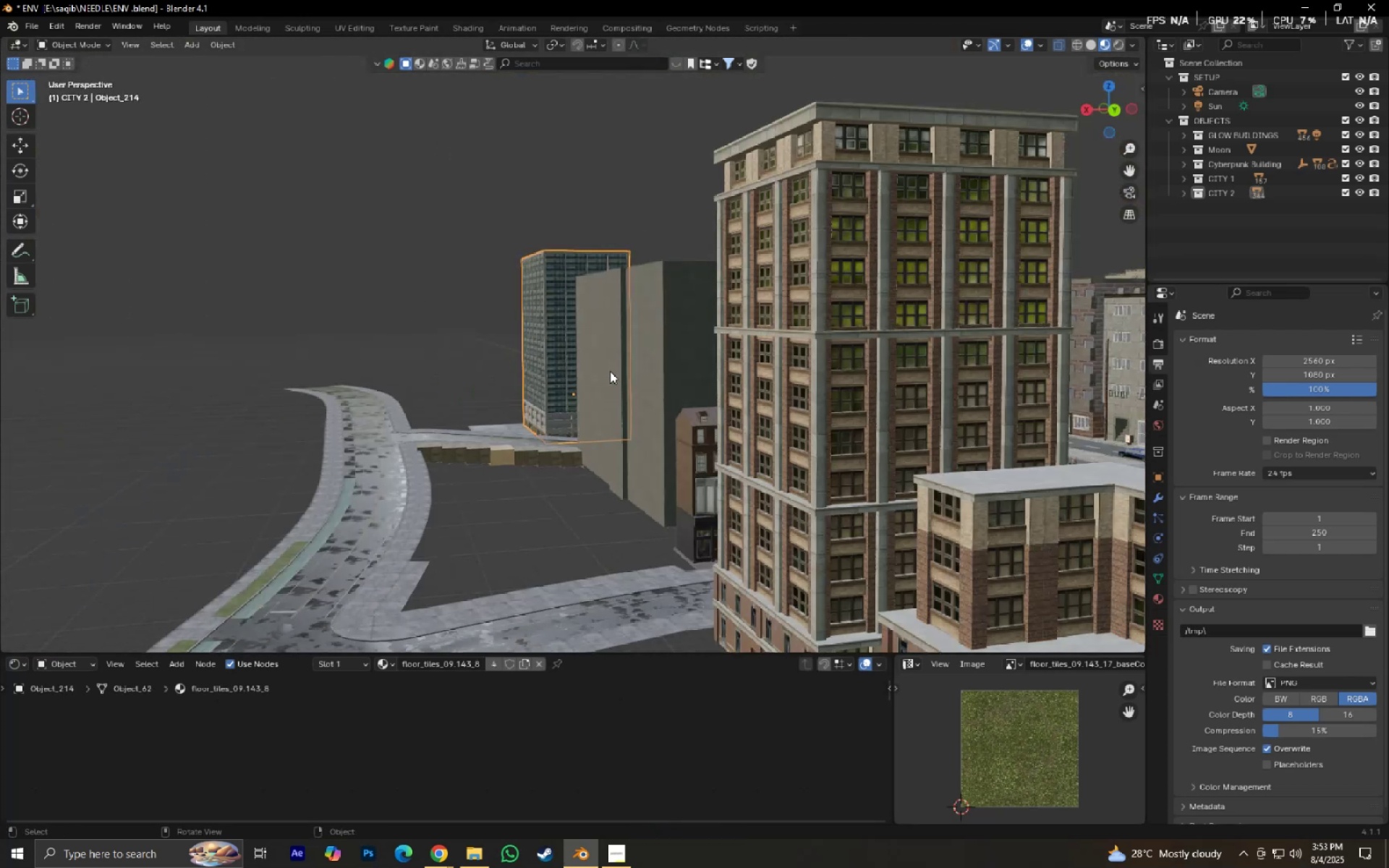 
key(Control+ControlLeft)
 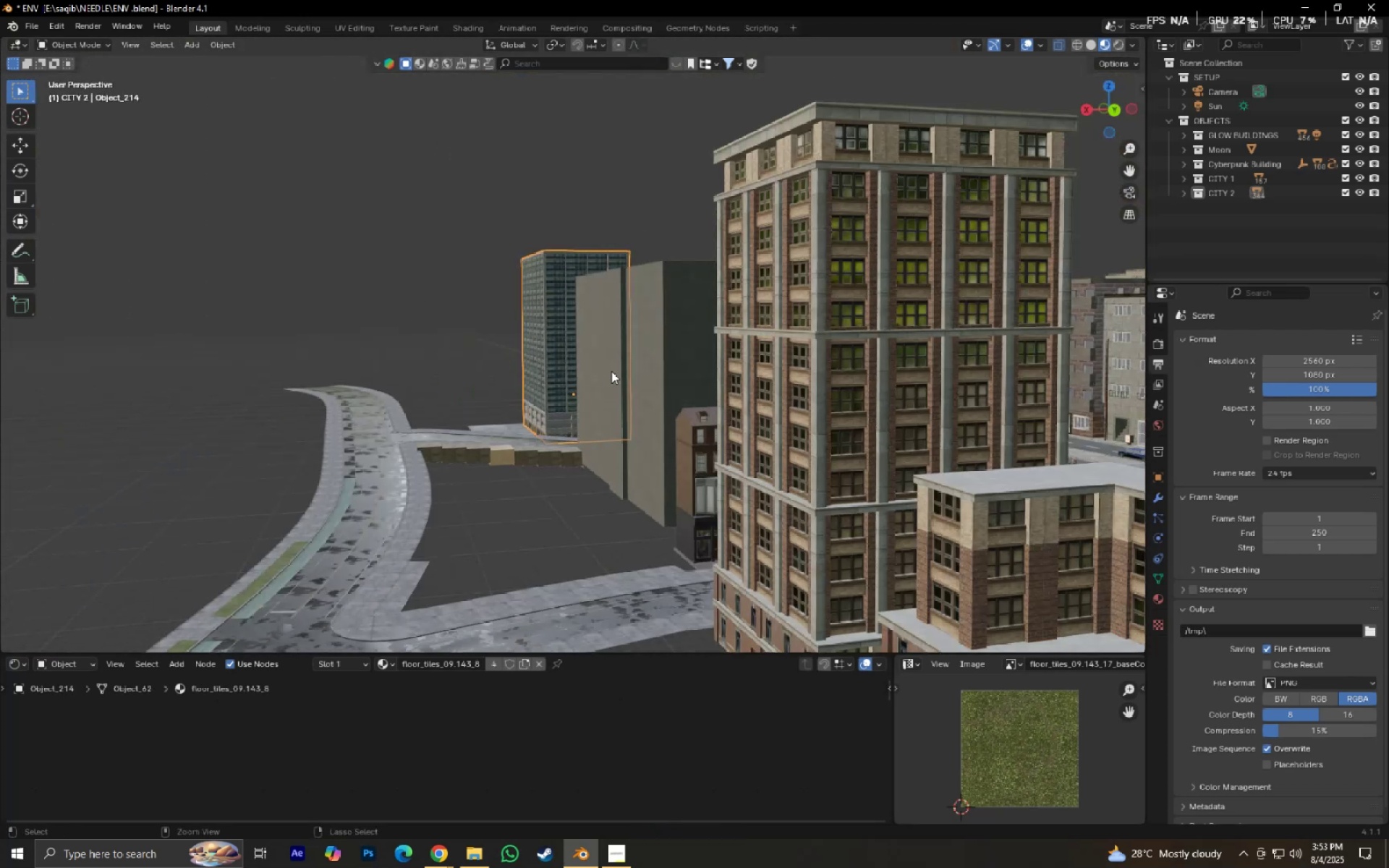 
key(Control+S)
 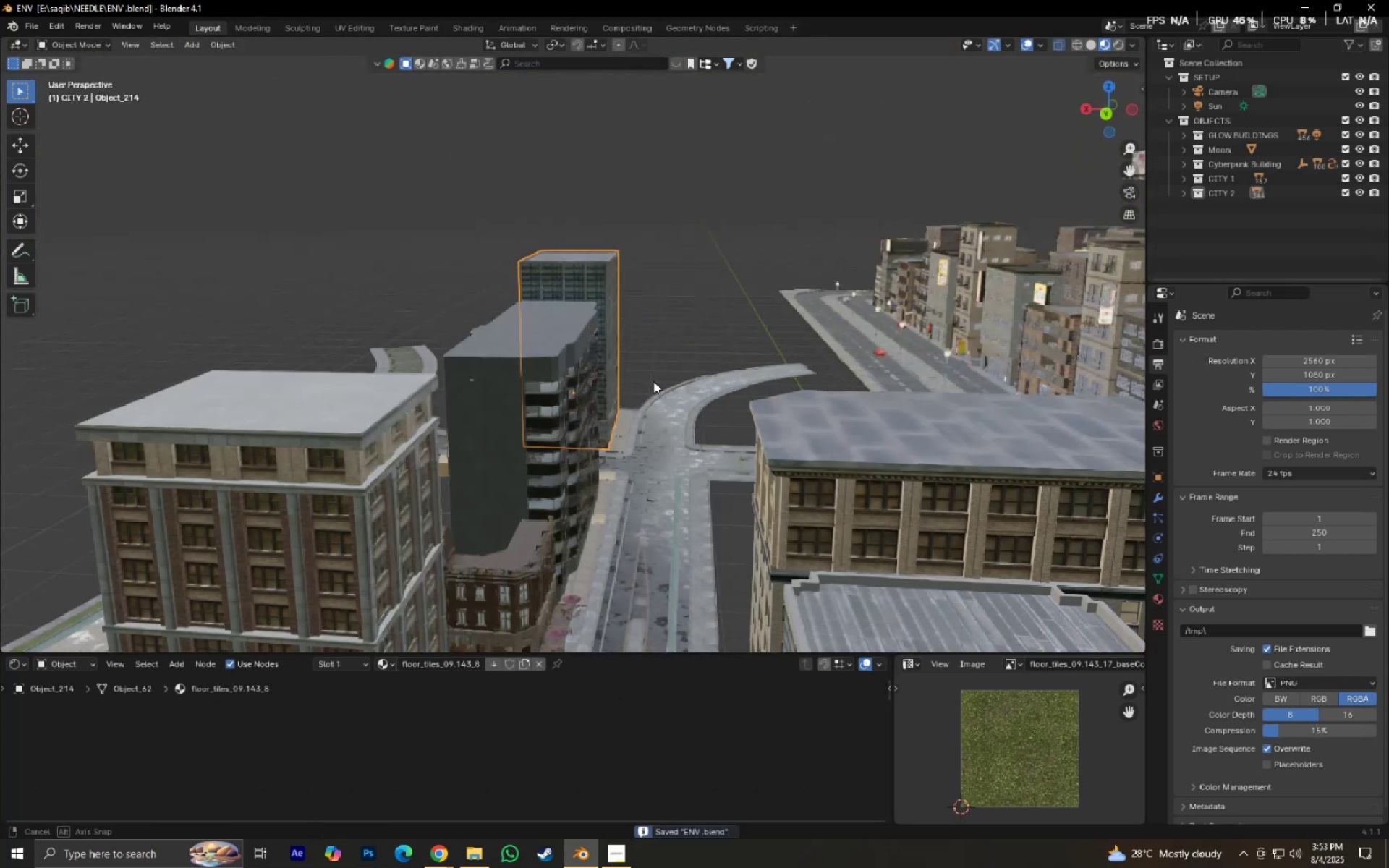 
scroll: coordinate [632, 386], scroll_direction: down, amount: 2.0
 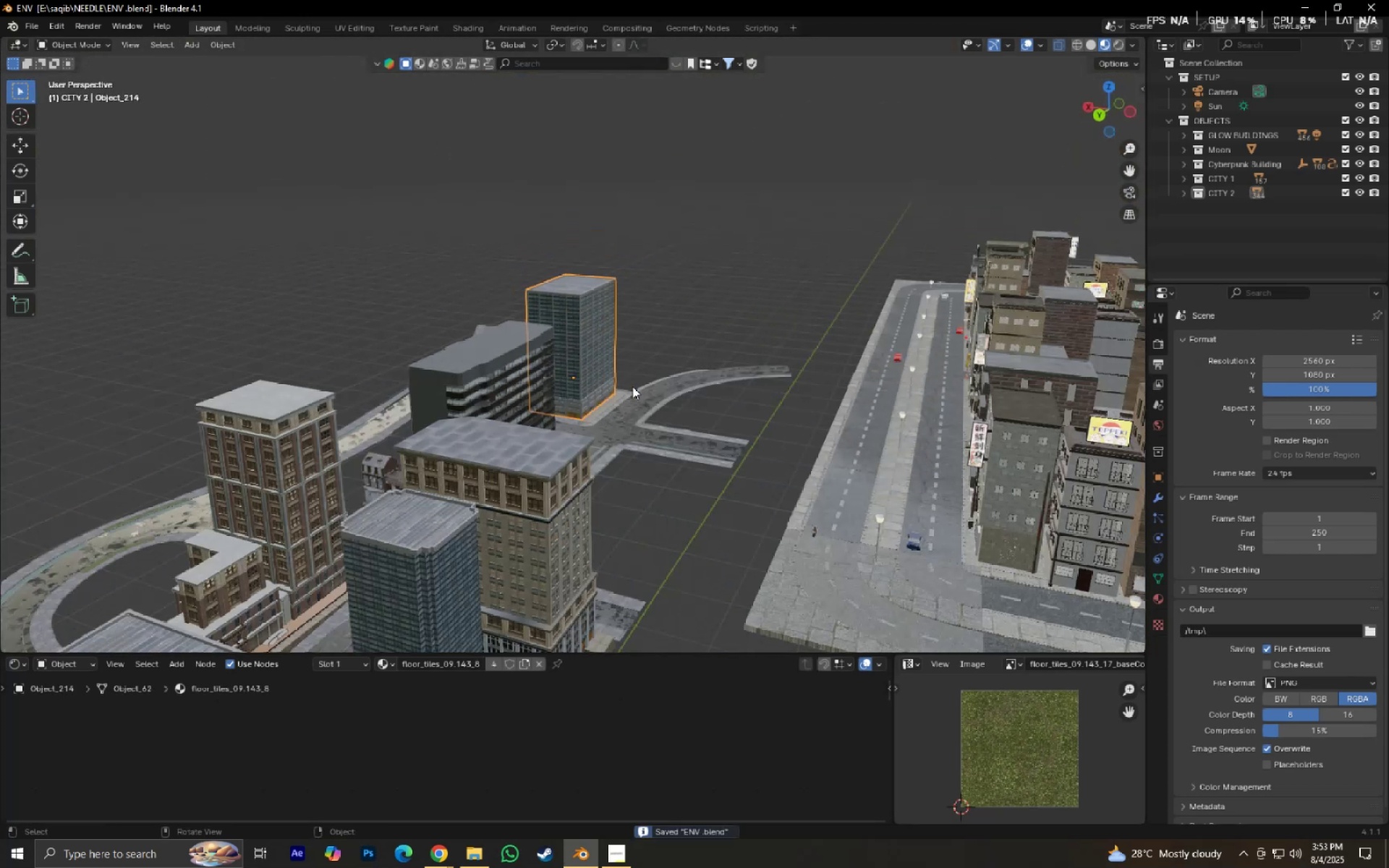 
key(Shift+ShiftLeft)
 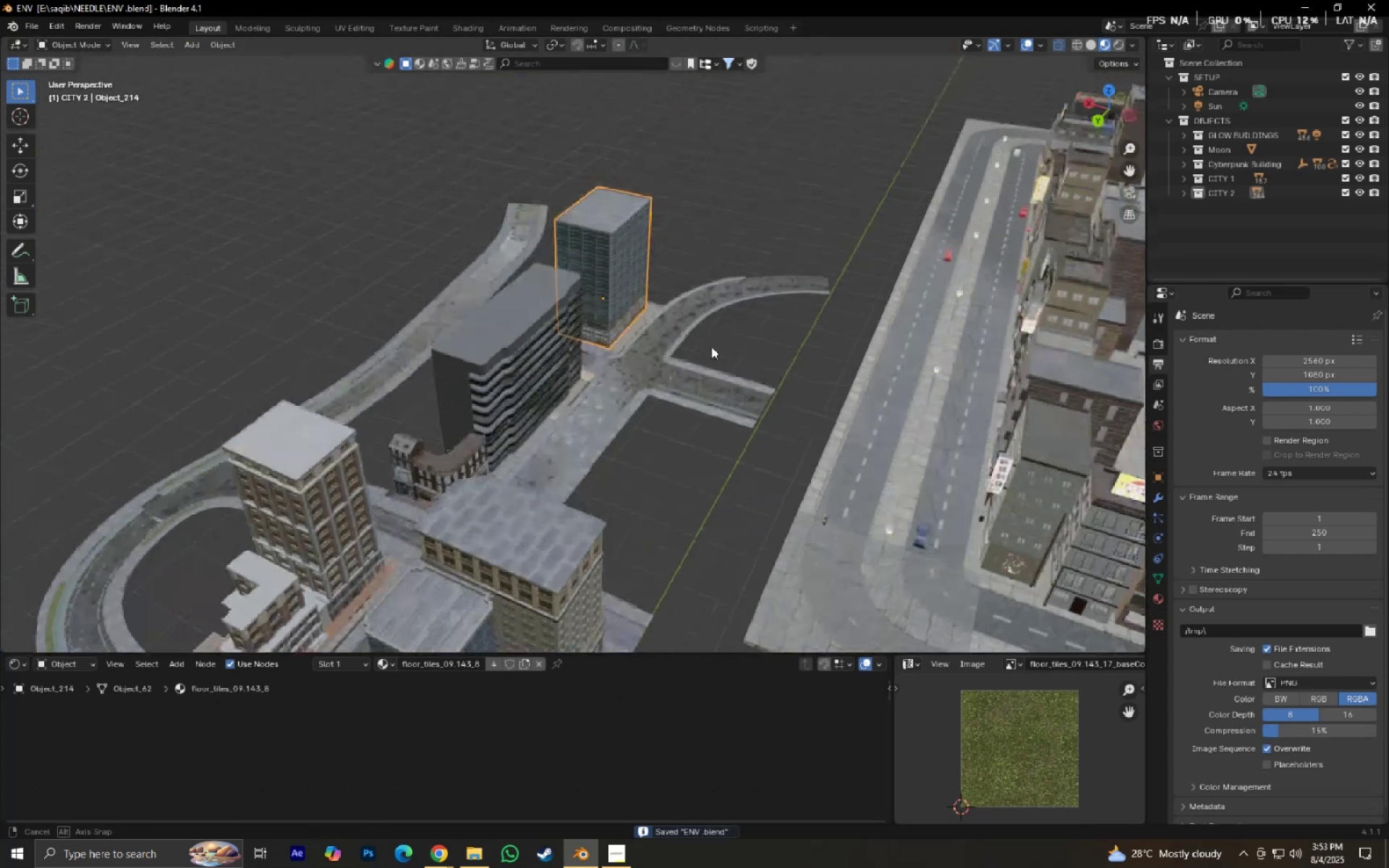 
key(Backquote)
 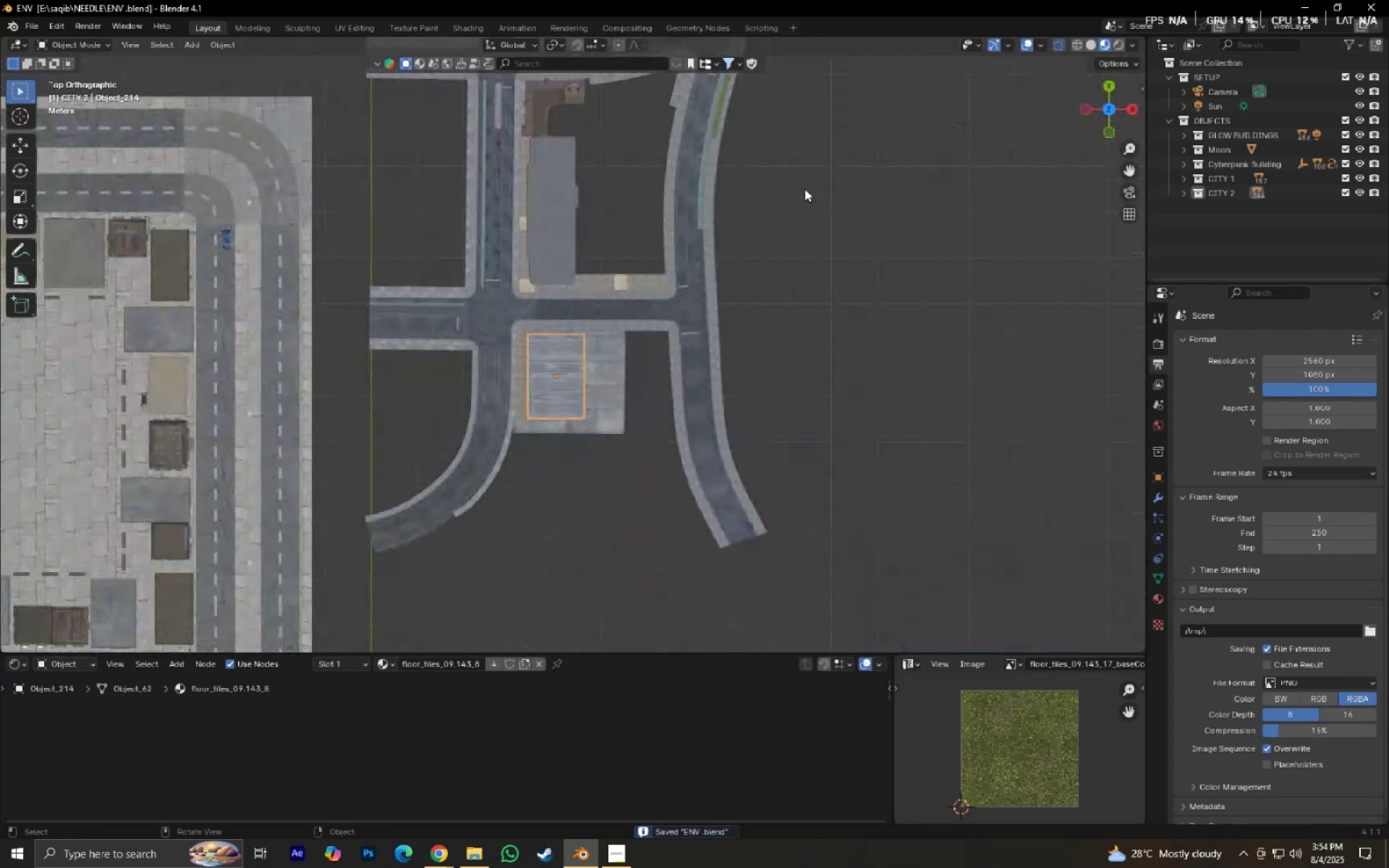 
scroll: coordinate [803, 203], scroll_direction: down, amount: 4.0
 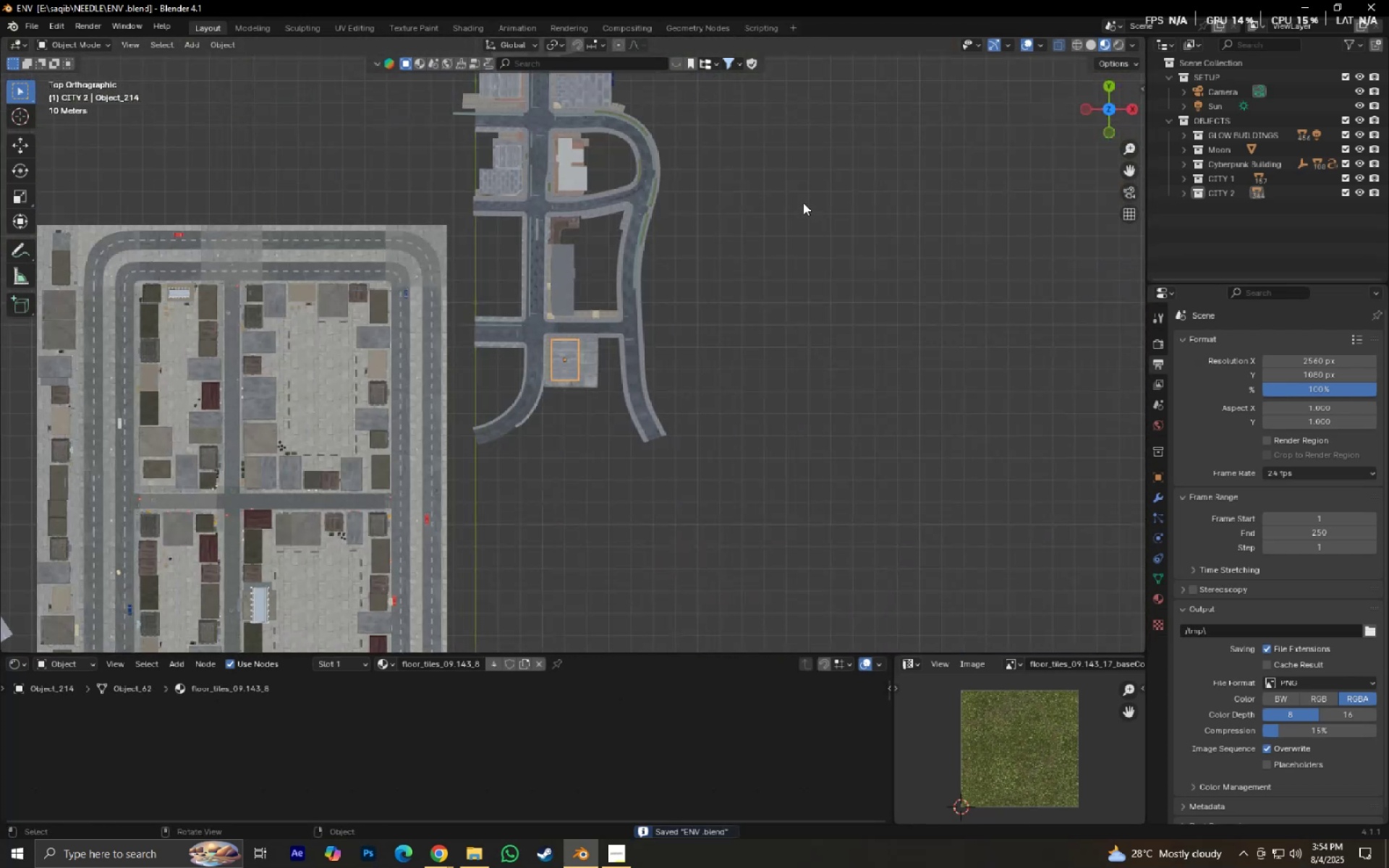 
hold_key(key=ShiftLeft, duration=0.35)
 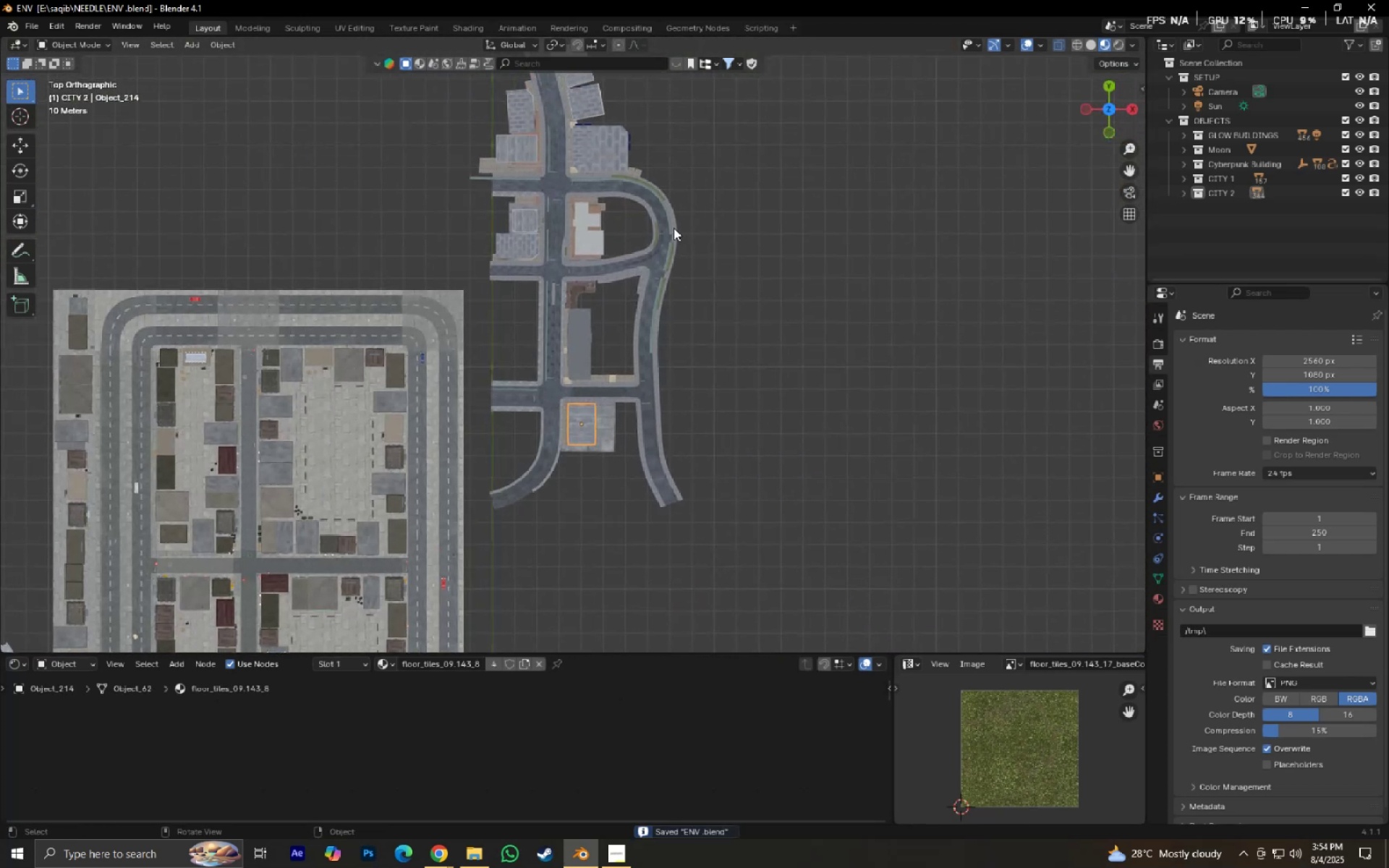 
left_click([674, 228])
 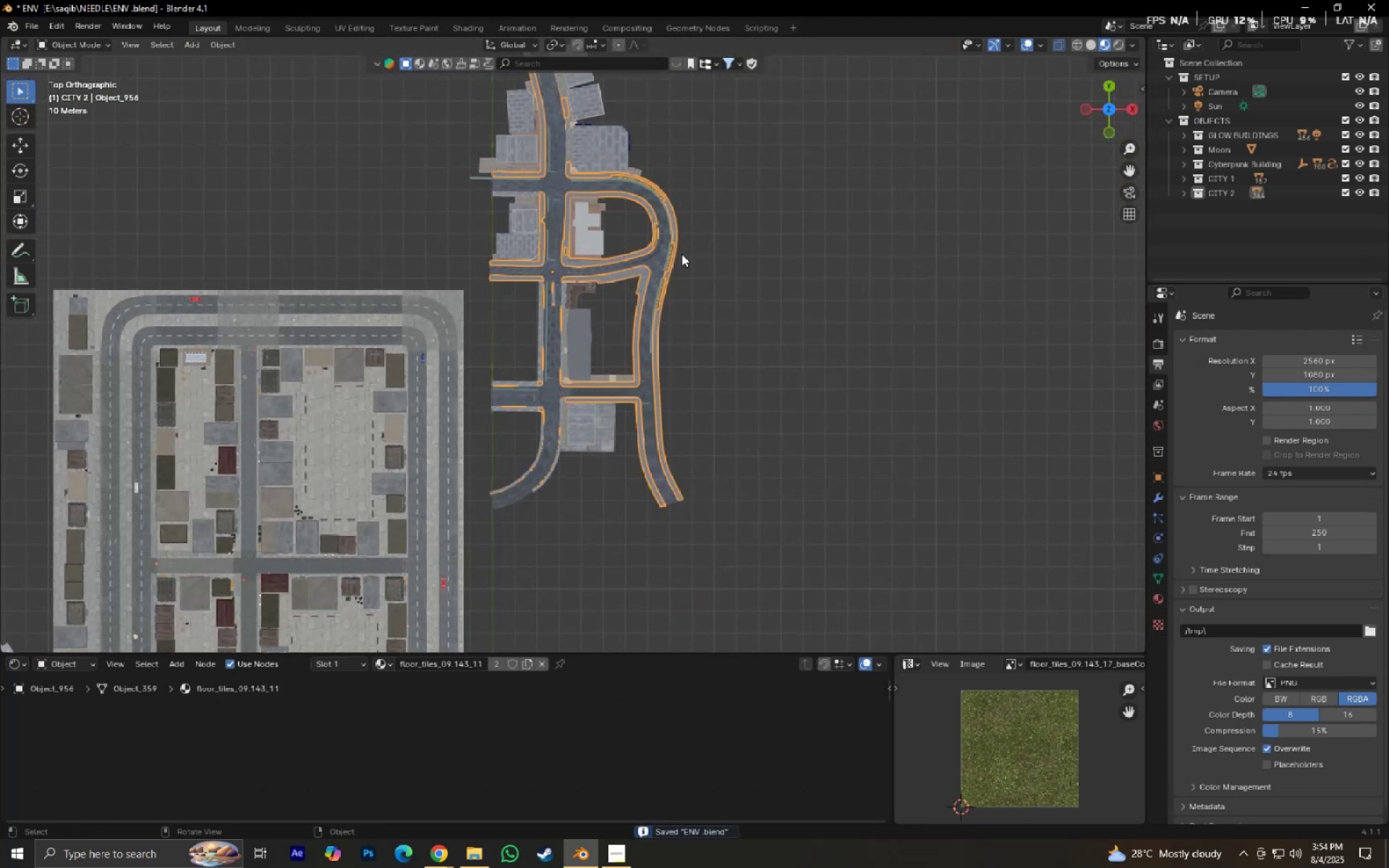 
scroll: coordinate [715, 318], scroll_direction: up, amount: 5.0
 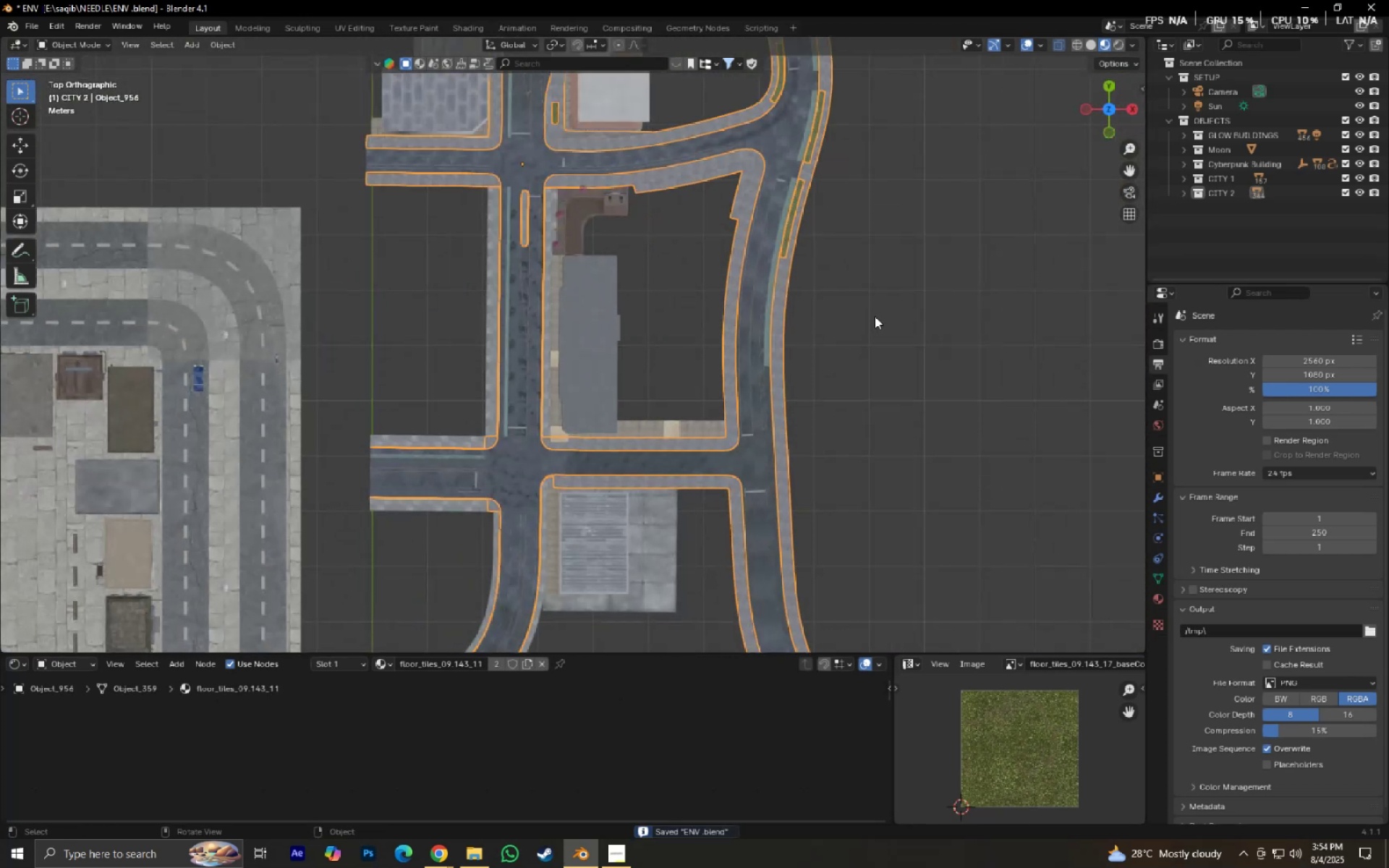 
left_click([875, 316])
 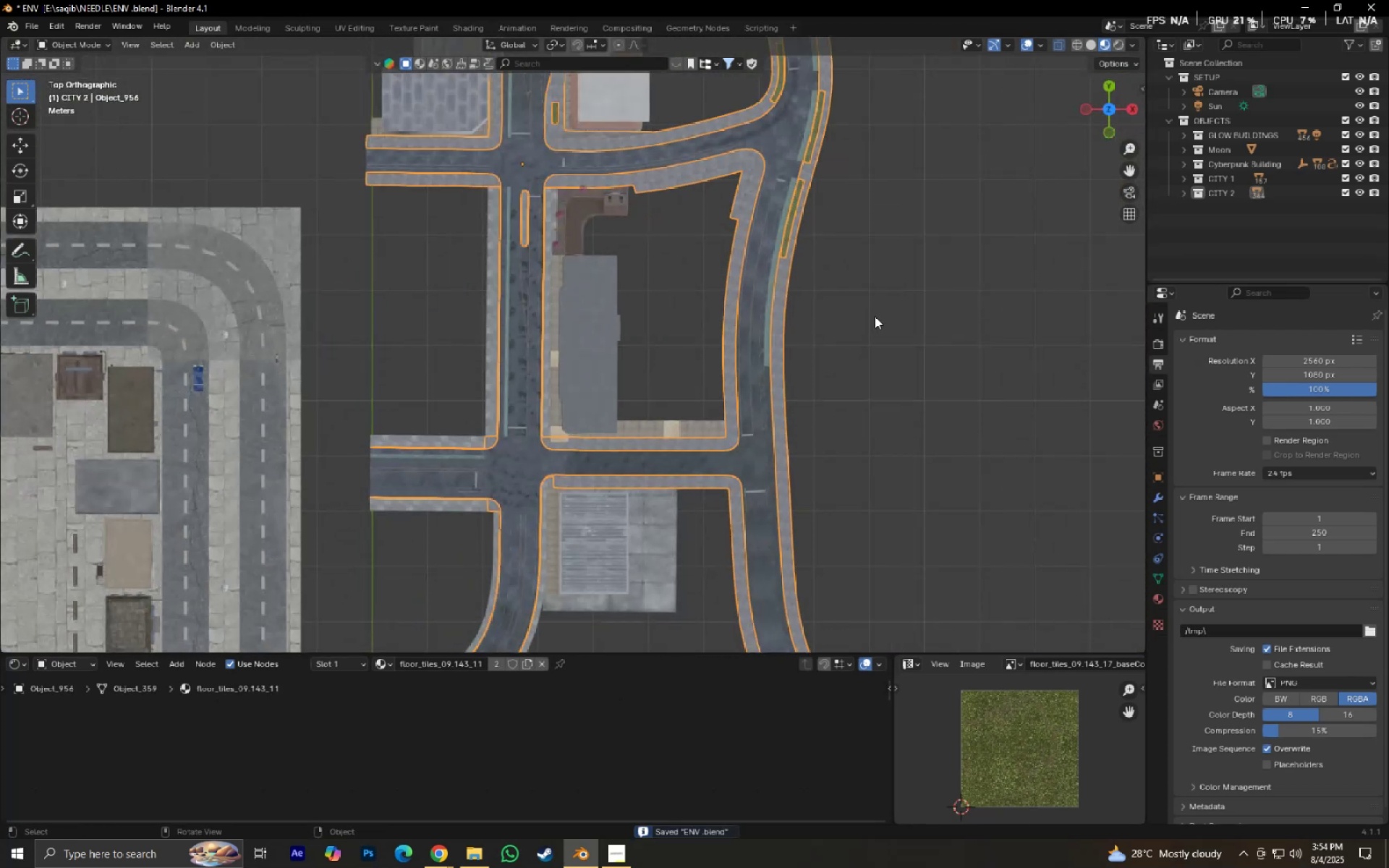 
key(Shift+ShiftLeft)
 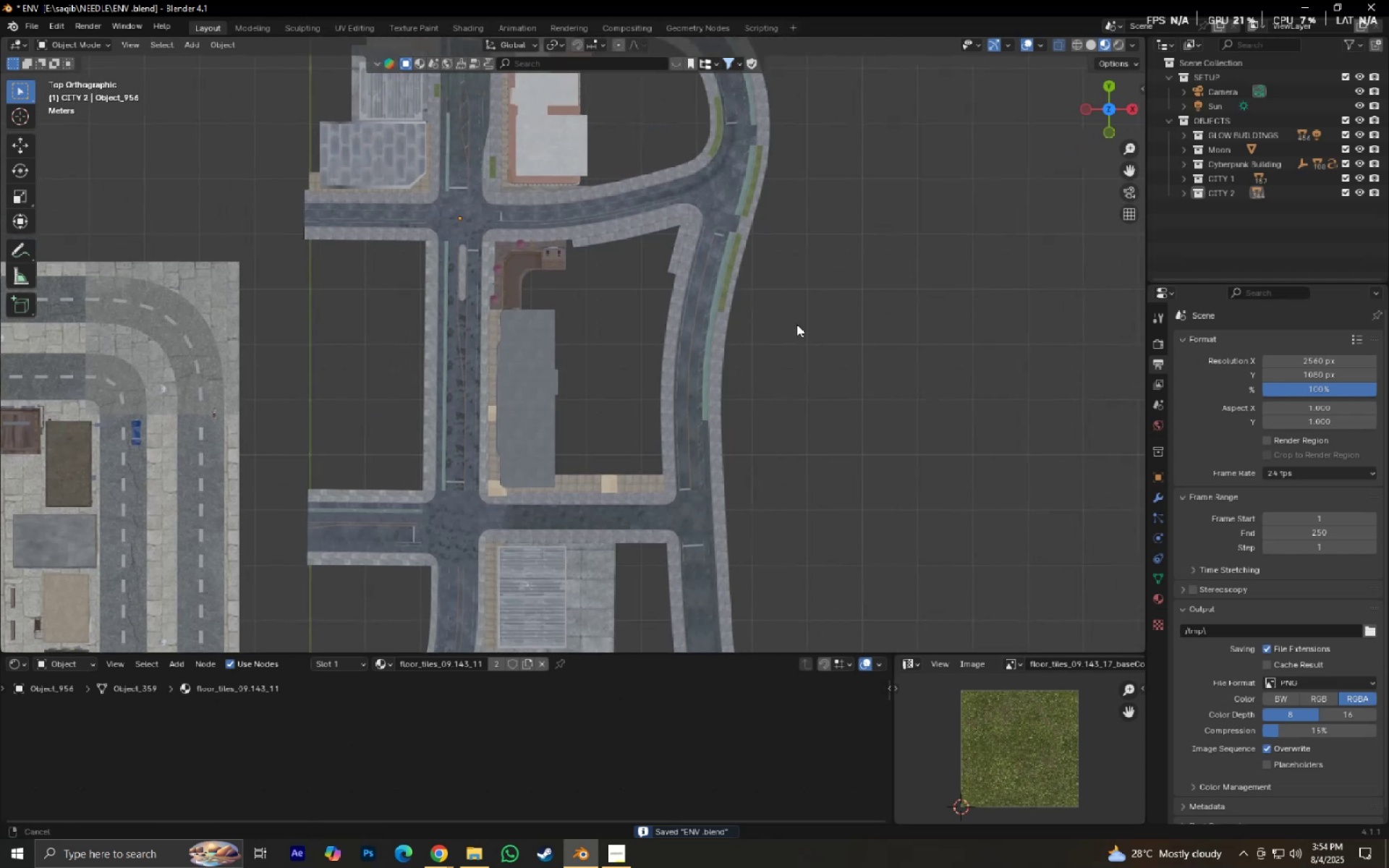 
key(Tab)
 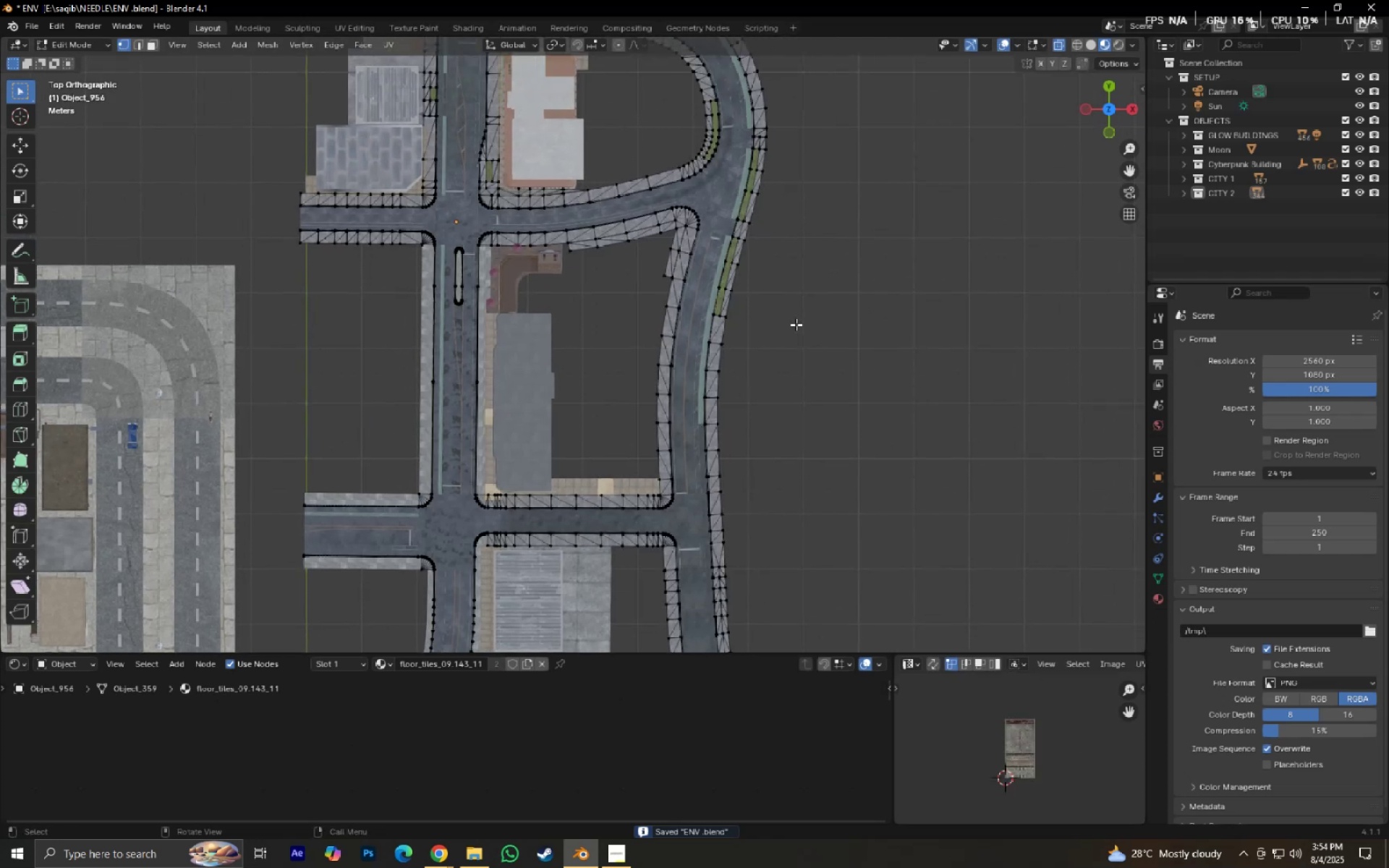 
left_click([796, 324])
 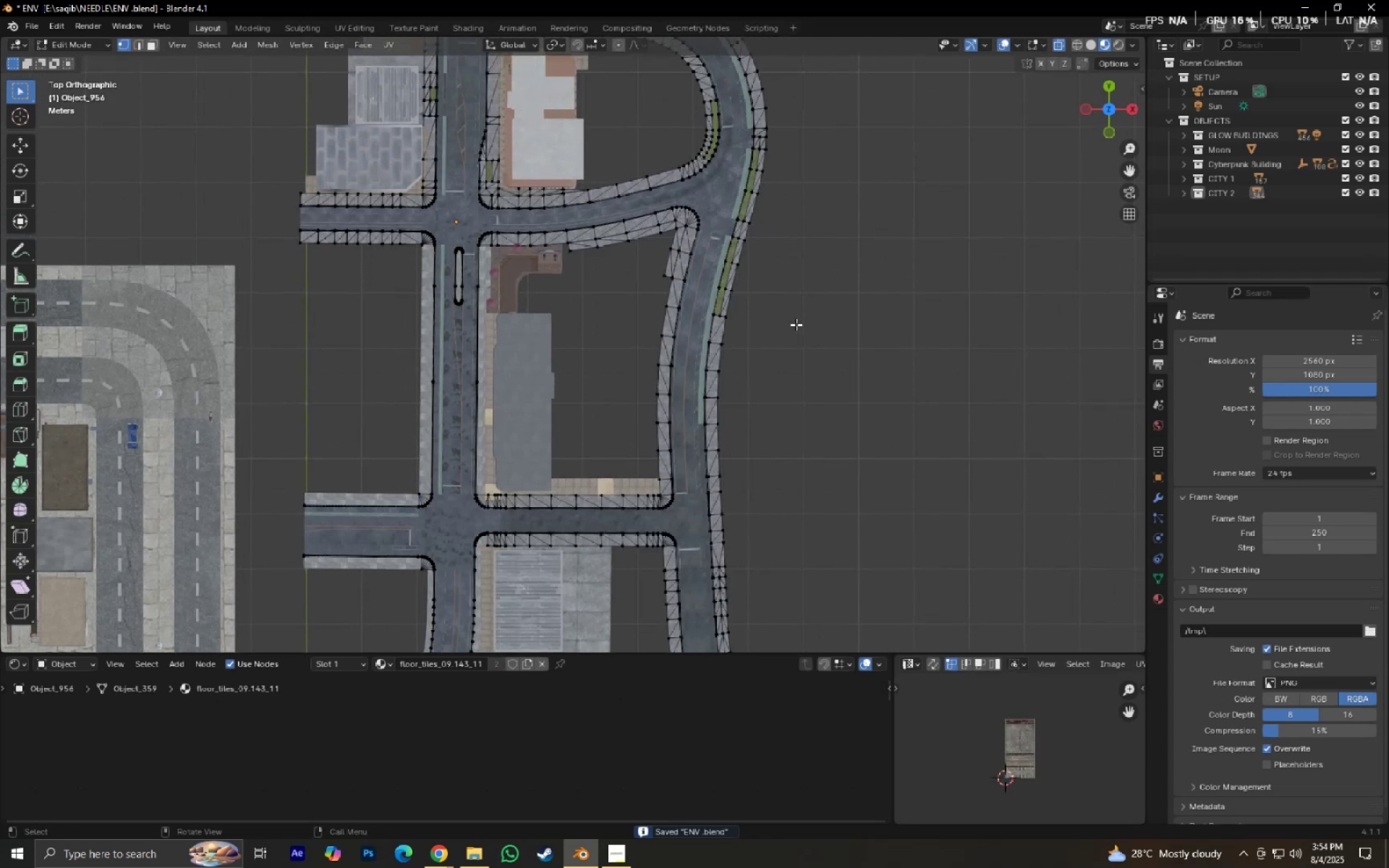 
key(Tab)
 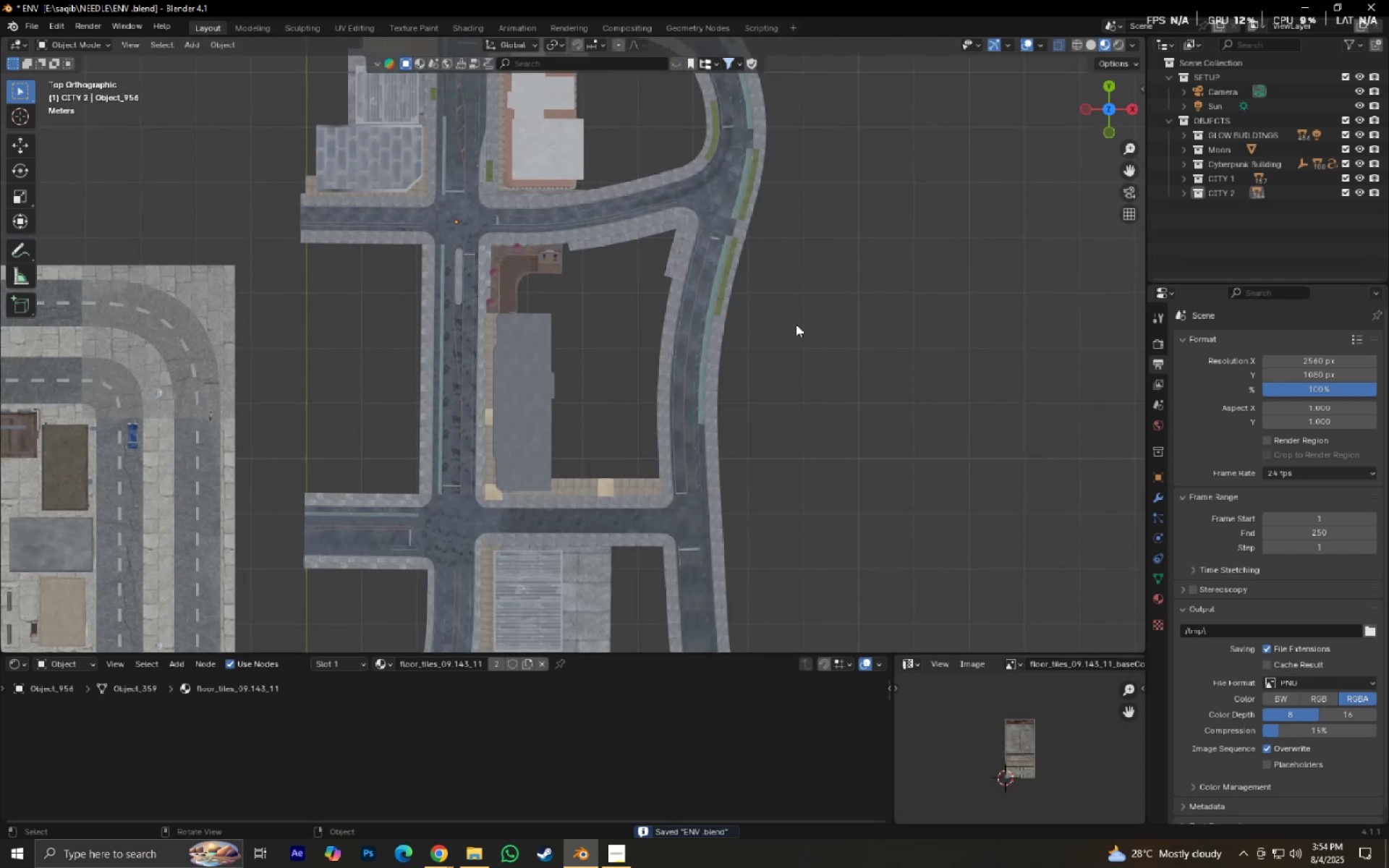 
key(Numpad0)
 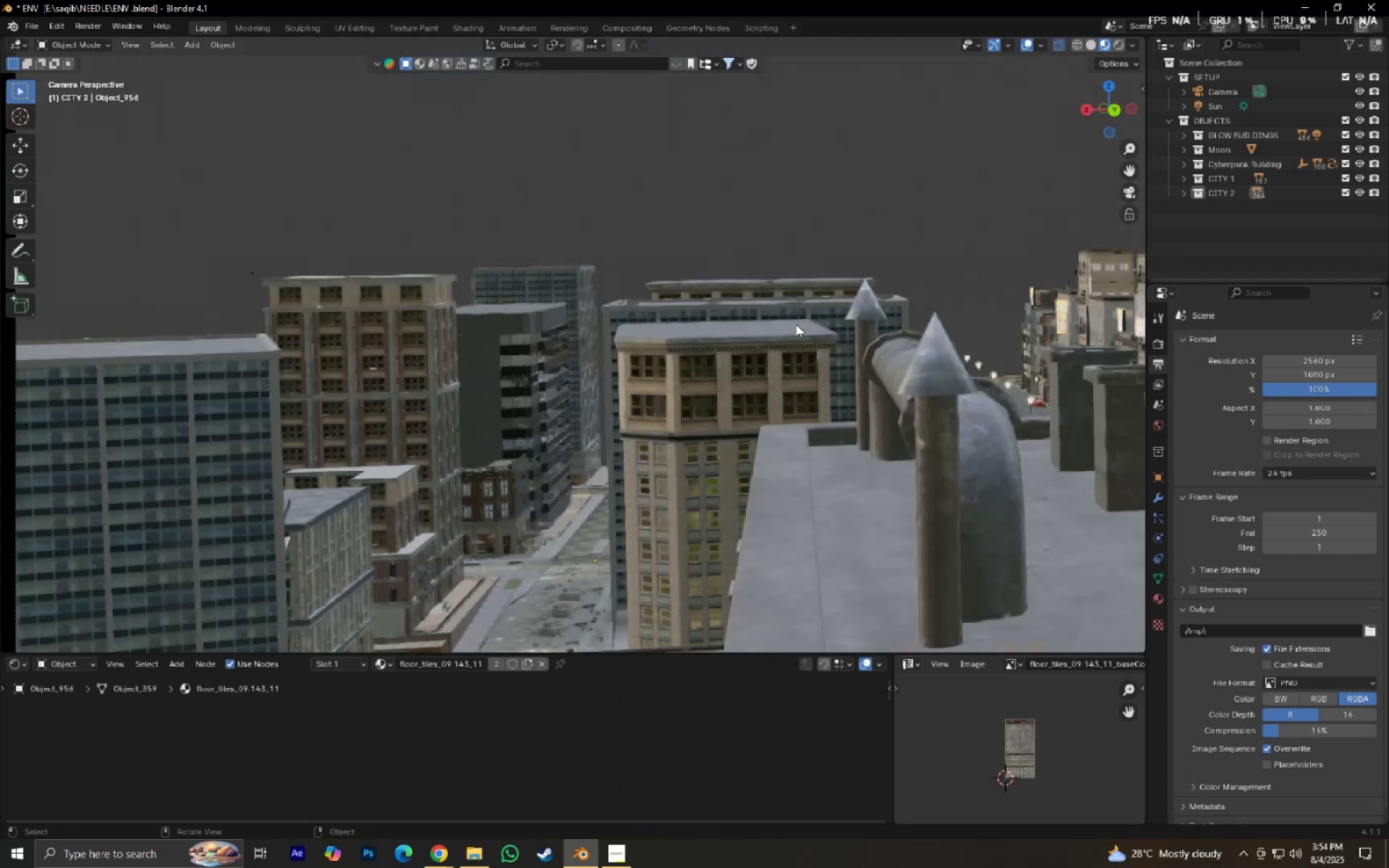 
key(Control+ControlLeft)
 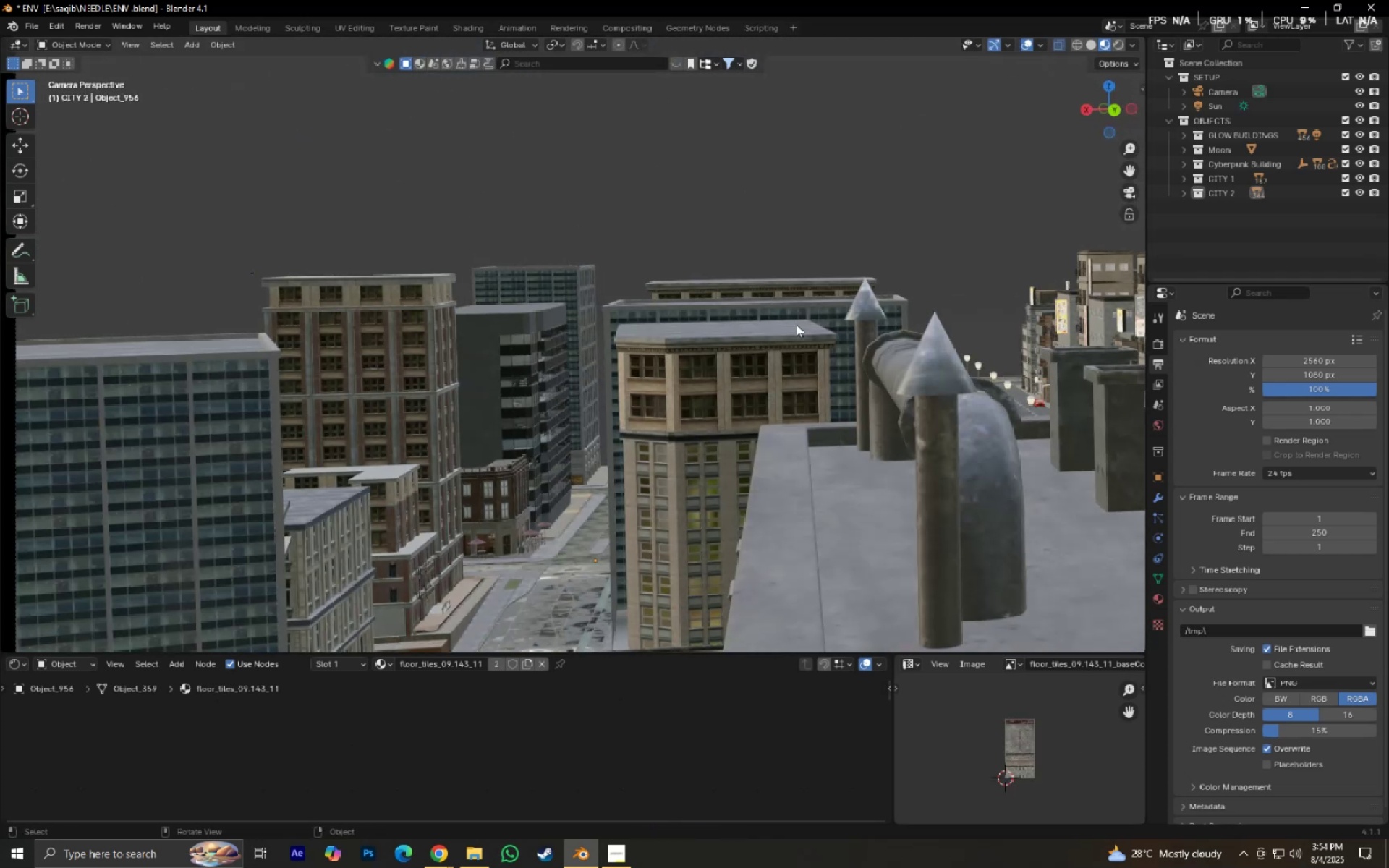 
key(Control+S)
 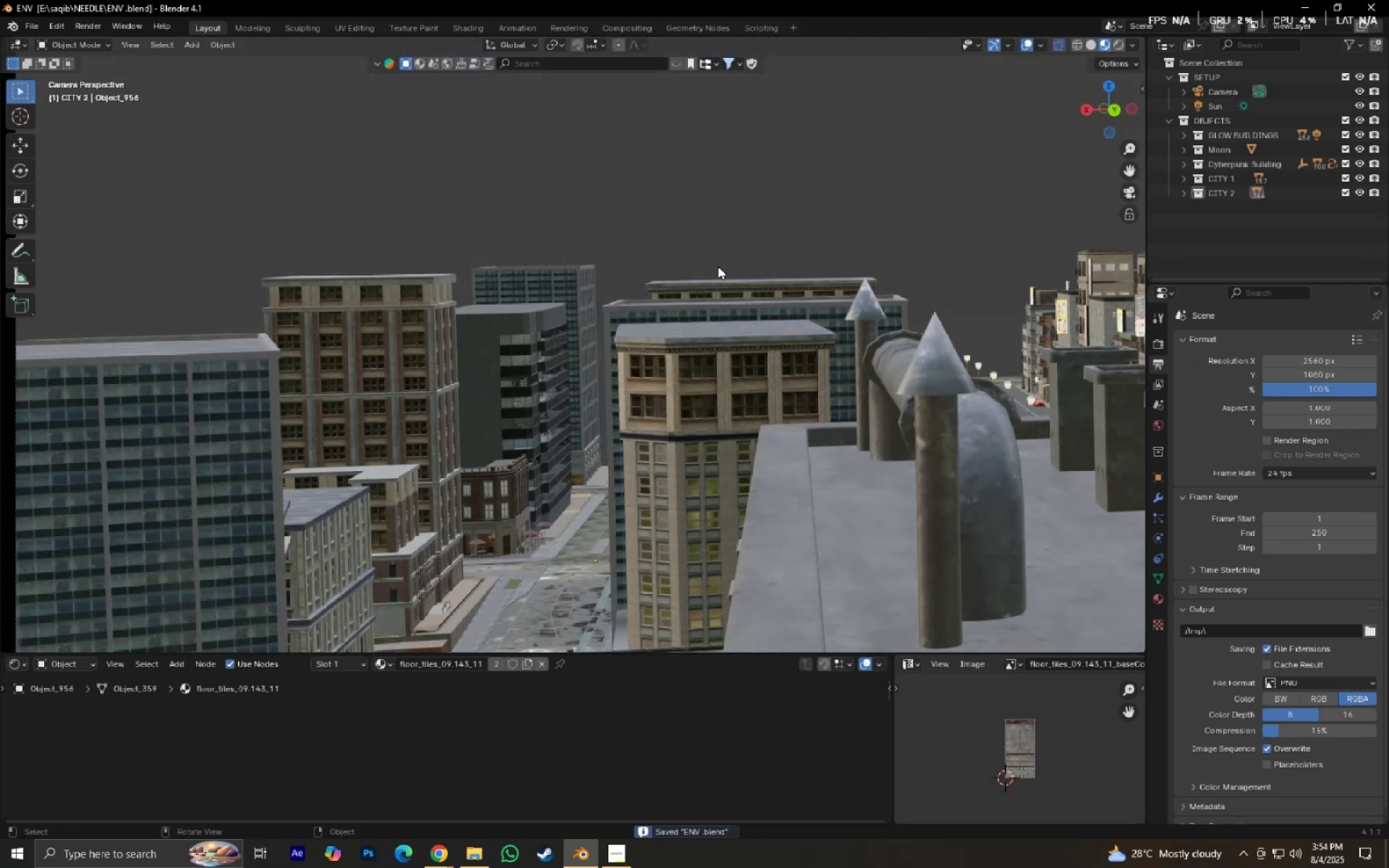 
scroll: coordinate [721, 287], scroll_direction: down, amount: 3.0
 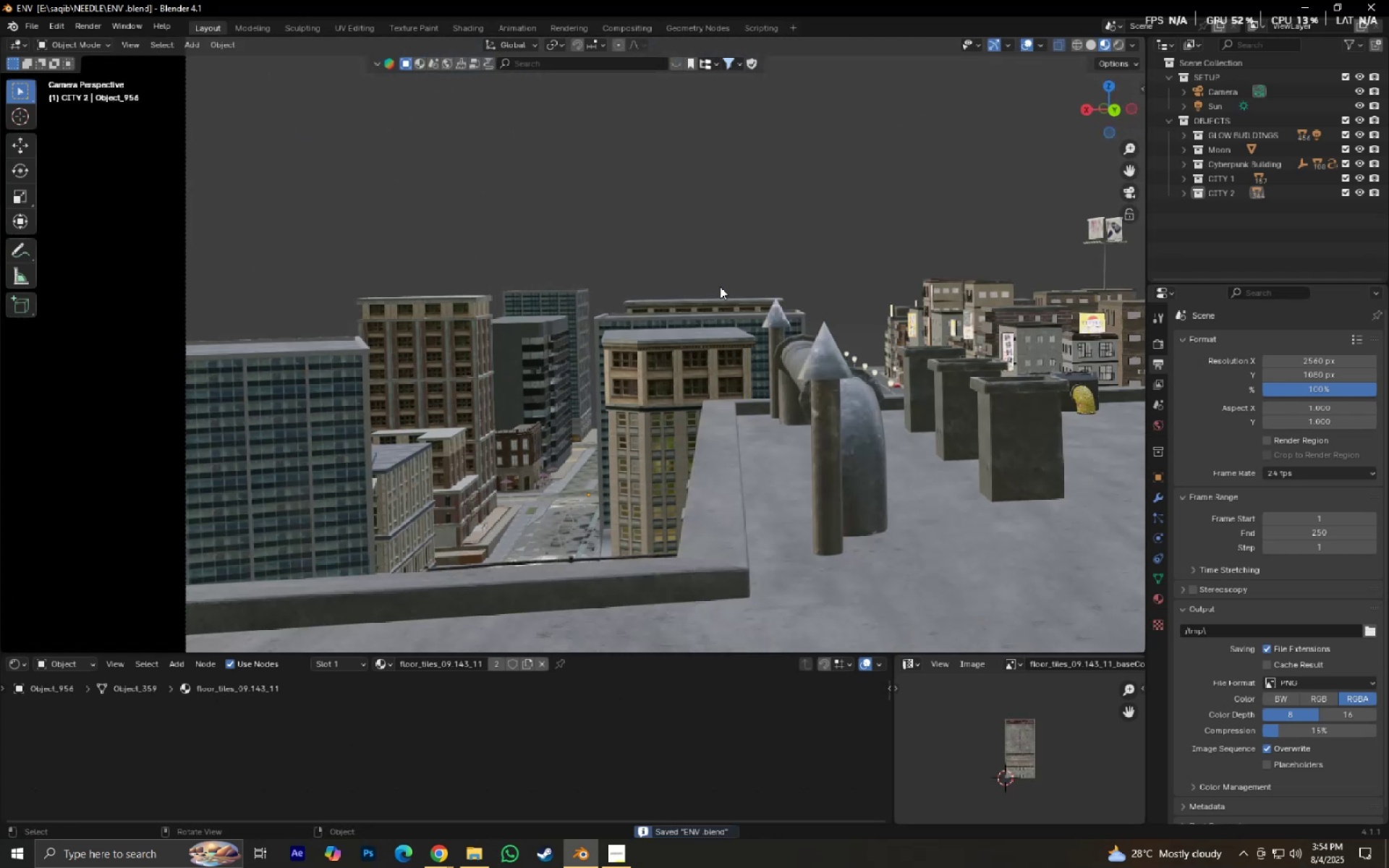 
hold_key(key=ShiftLeft, duration=0.4)
 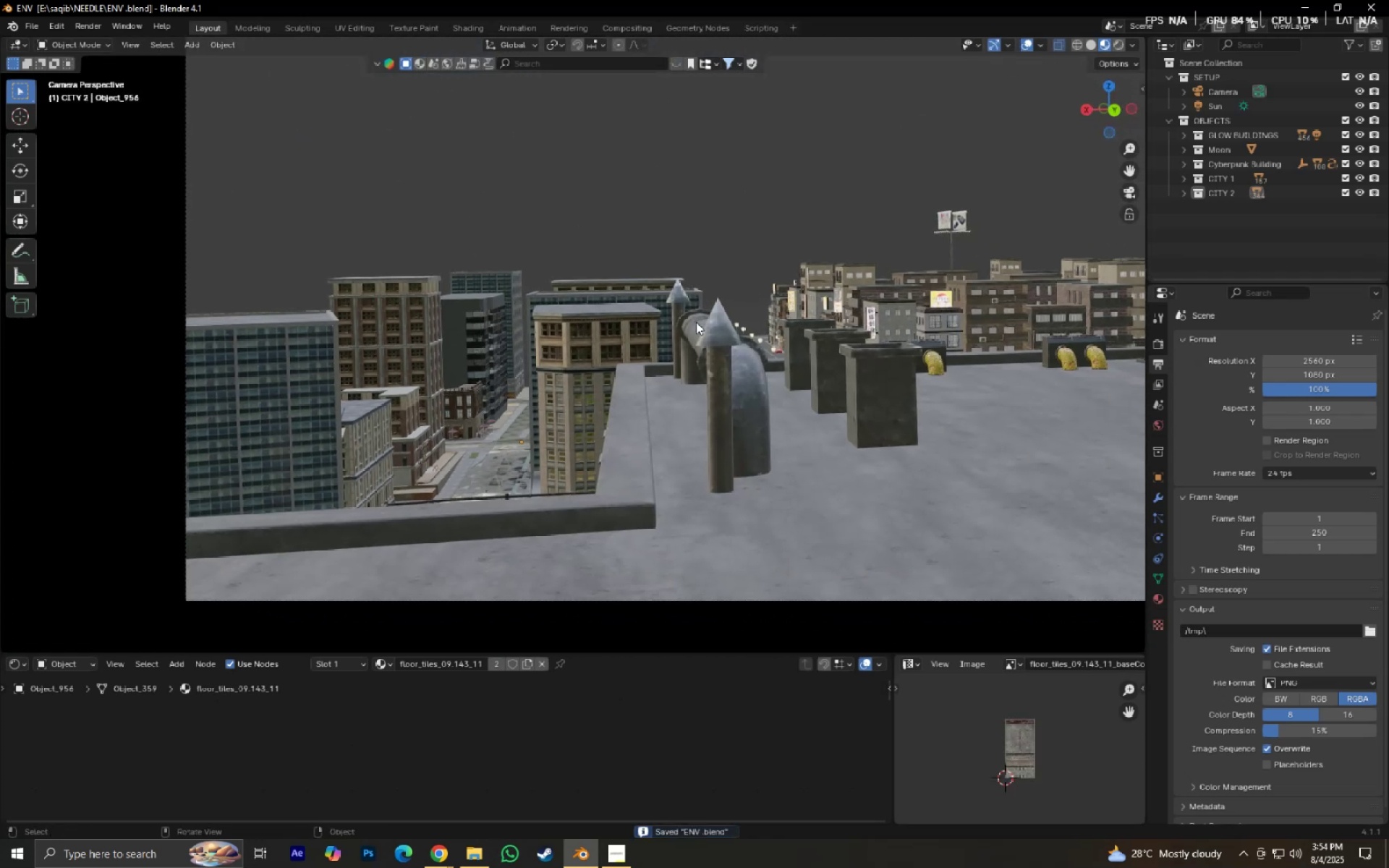 
scroll: coordinate [699, 327], scroll_direction: up, amount: 2.0
 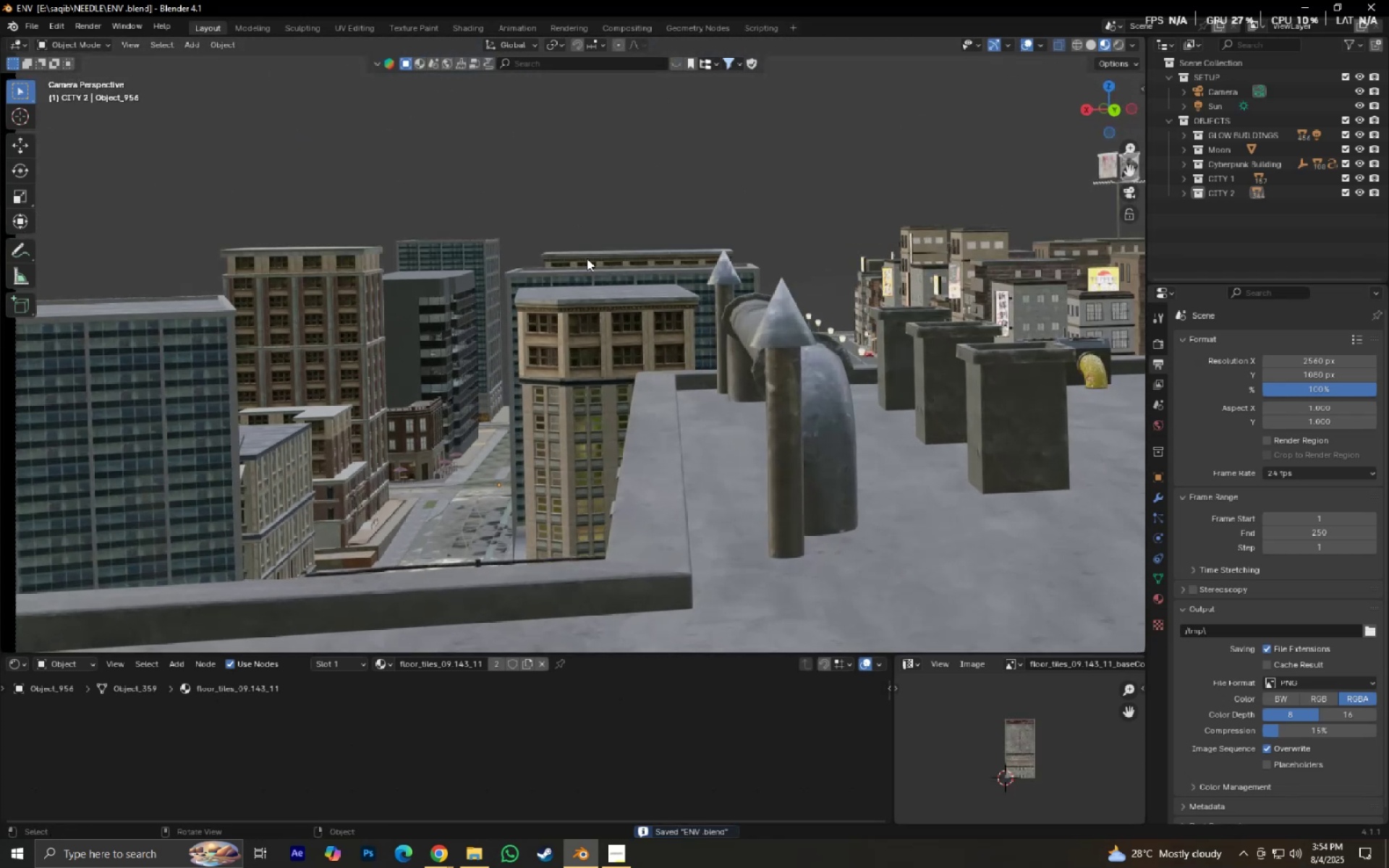 
left_click([587, 254])
 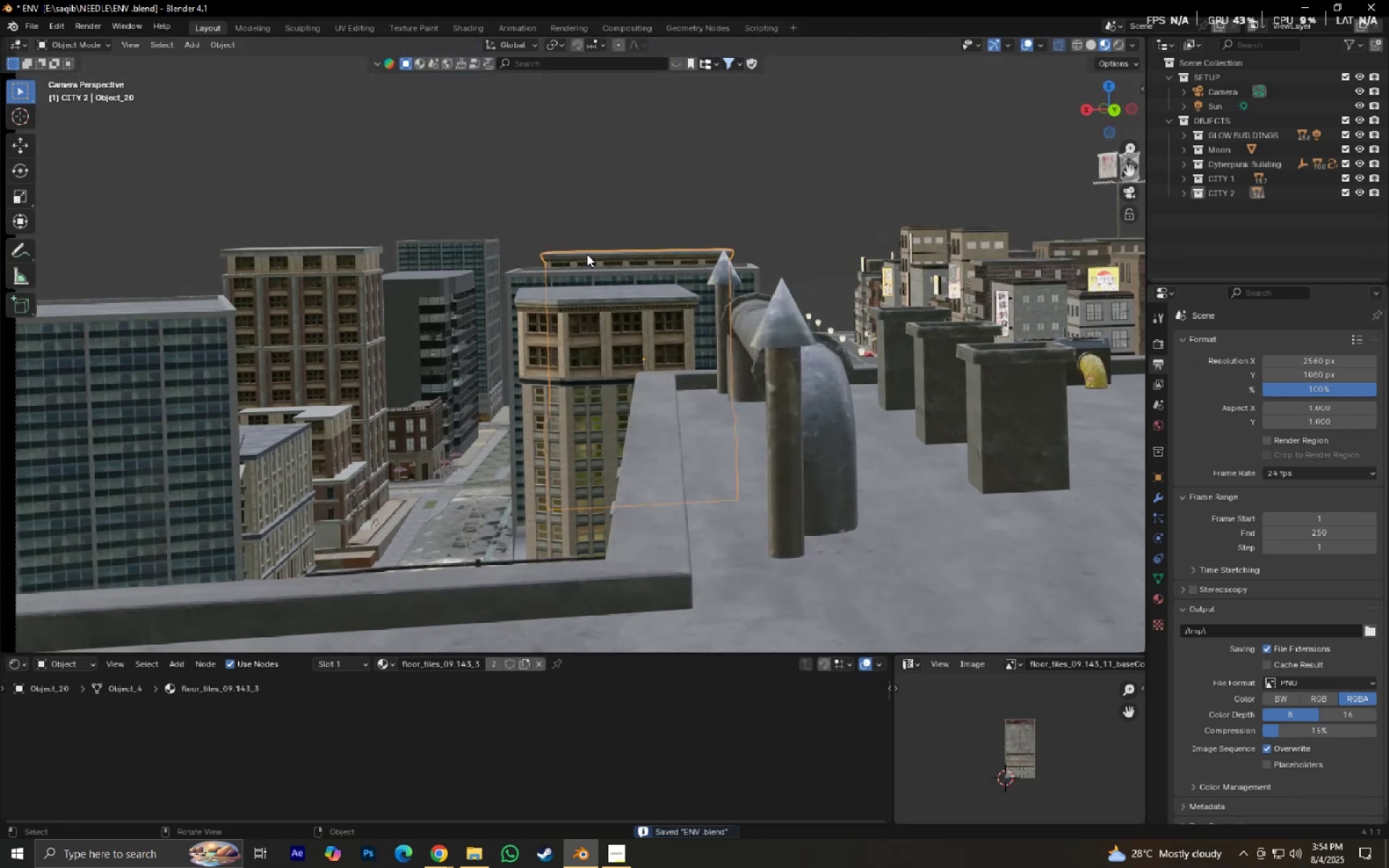 
key(NumpadDecimal)
 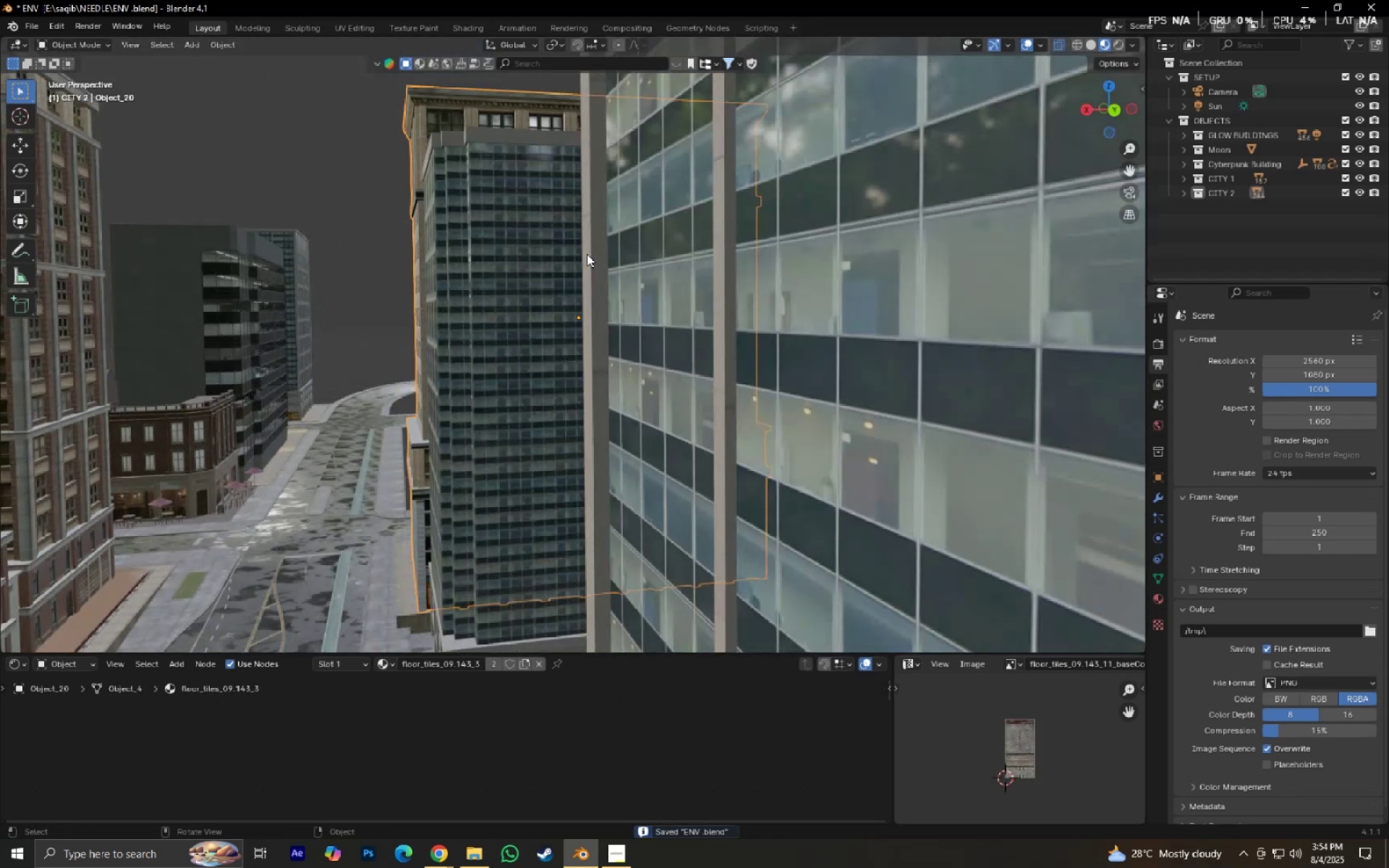 
key(Numpad0)
 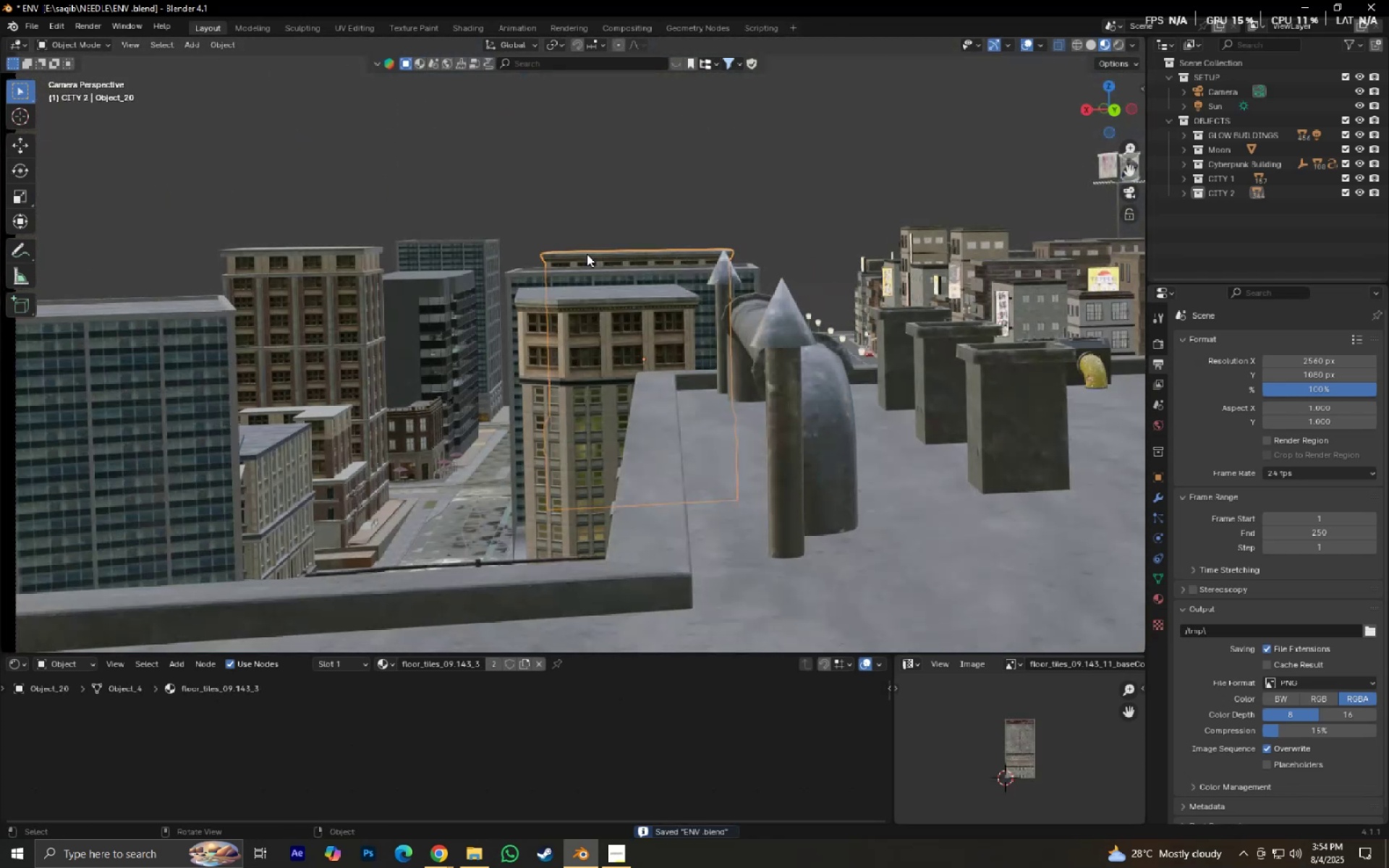 
hold_key(key=ShiftLeft, duration=0.98)
 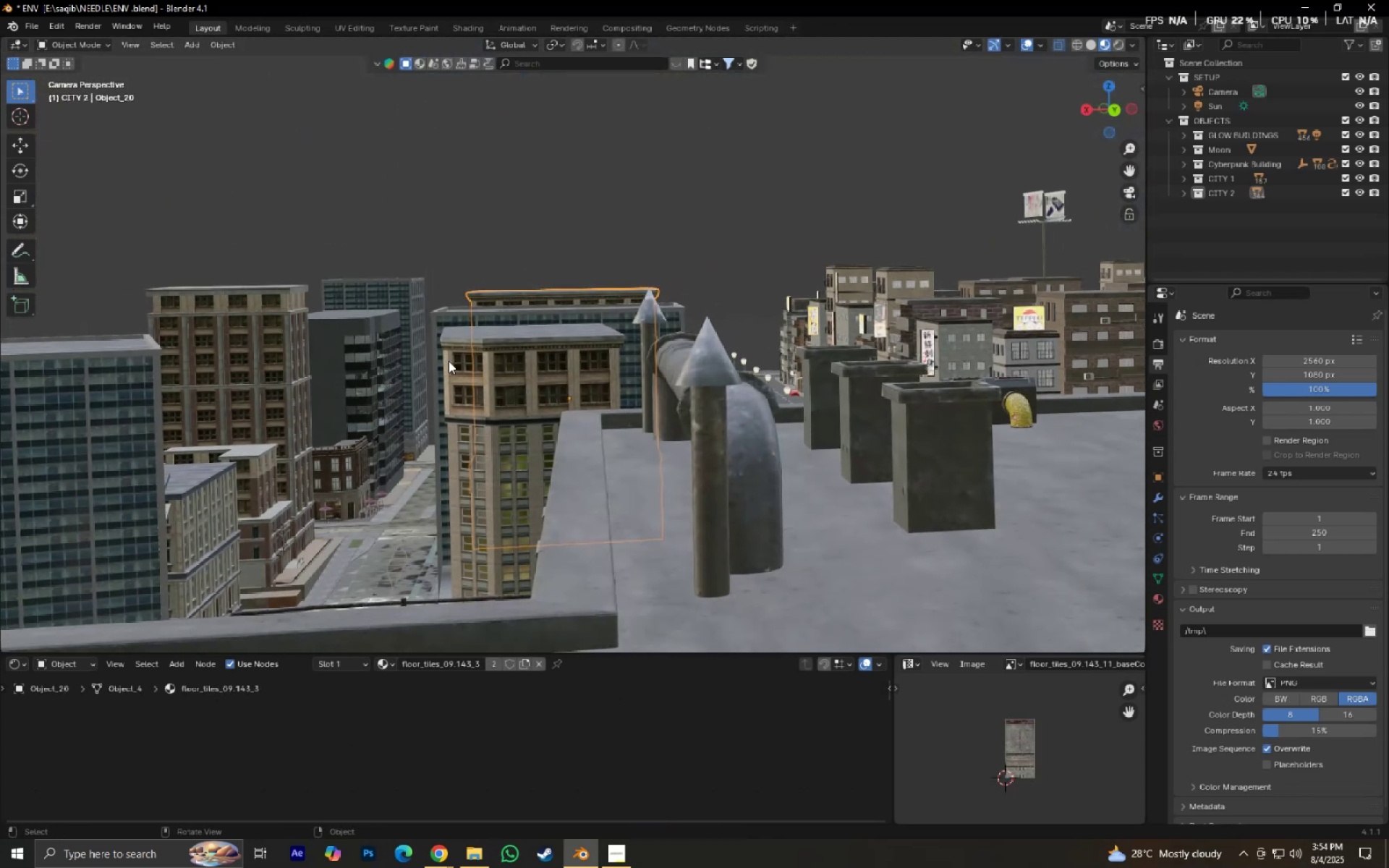 
scroll: coordinate [455, 375], scroll_direction: down, amount: 2.0
 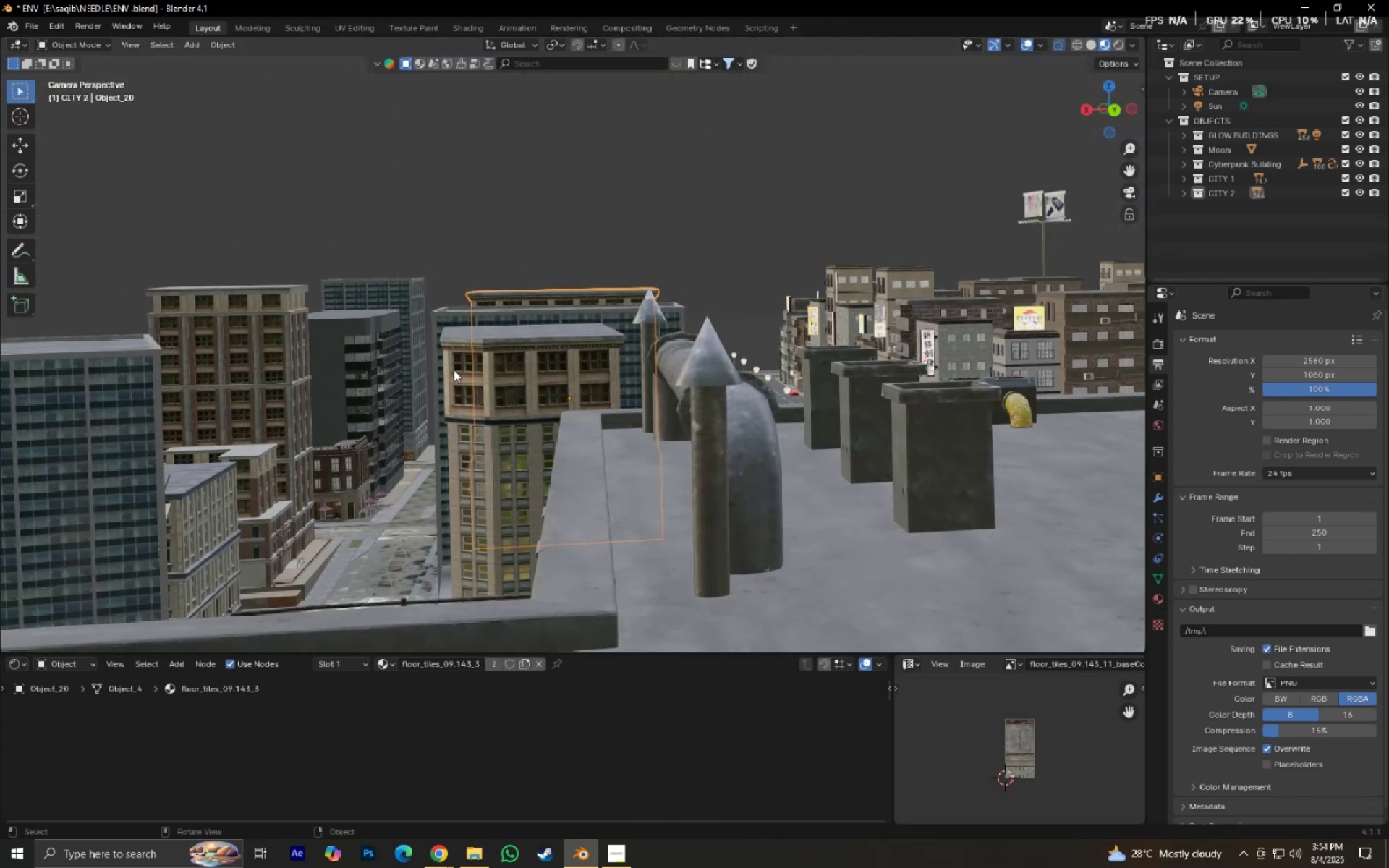 
hold_key(key=ShiftLeft, duration=0.42)
 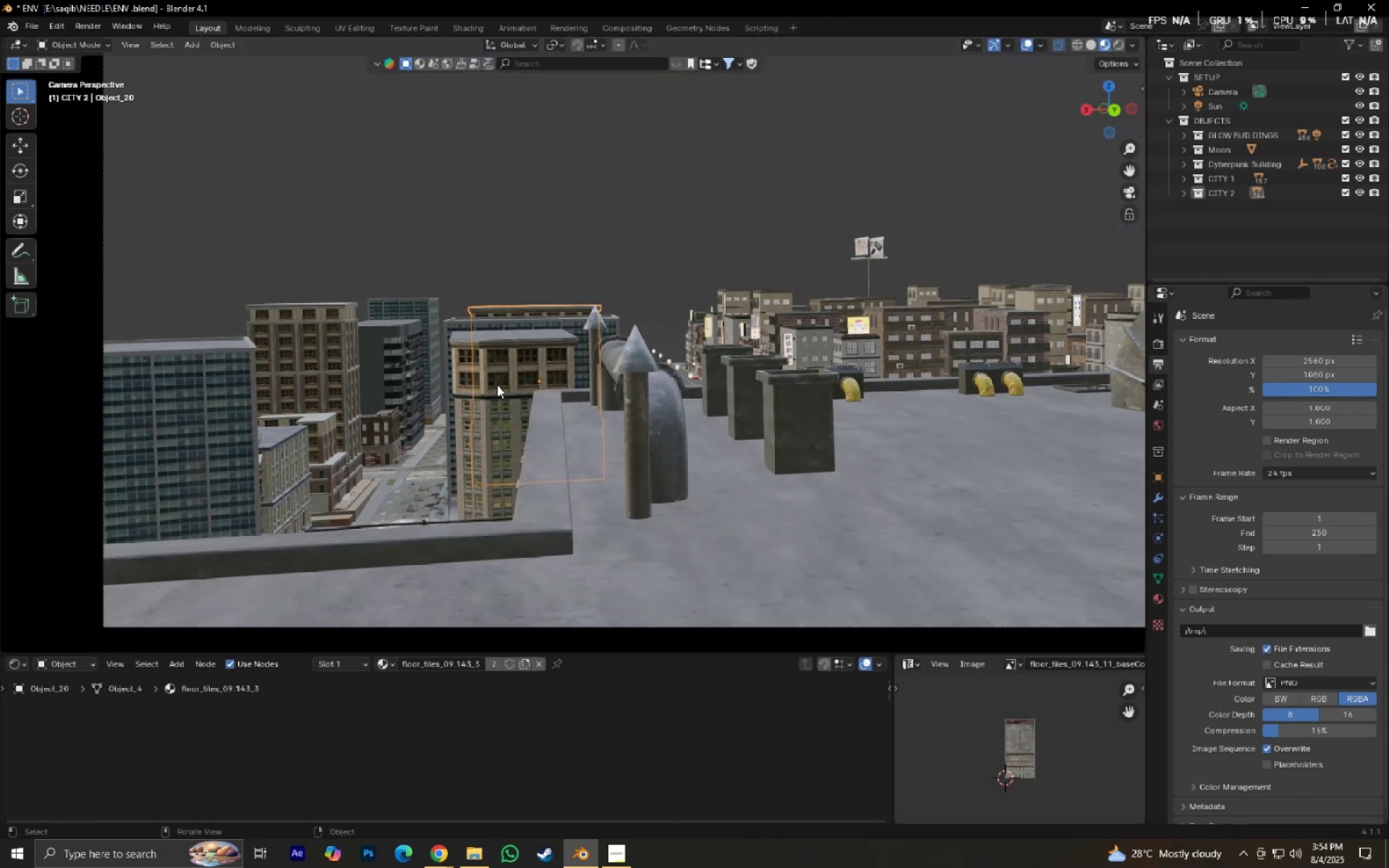 
hold_key(key=ShiftLeft, duration=0.45)
 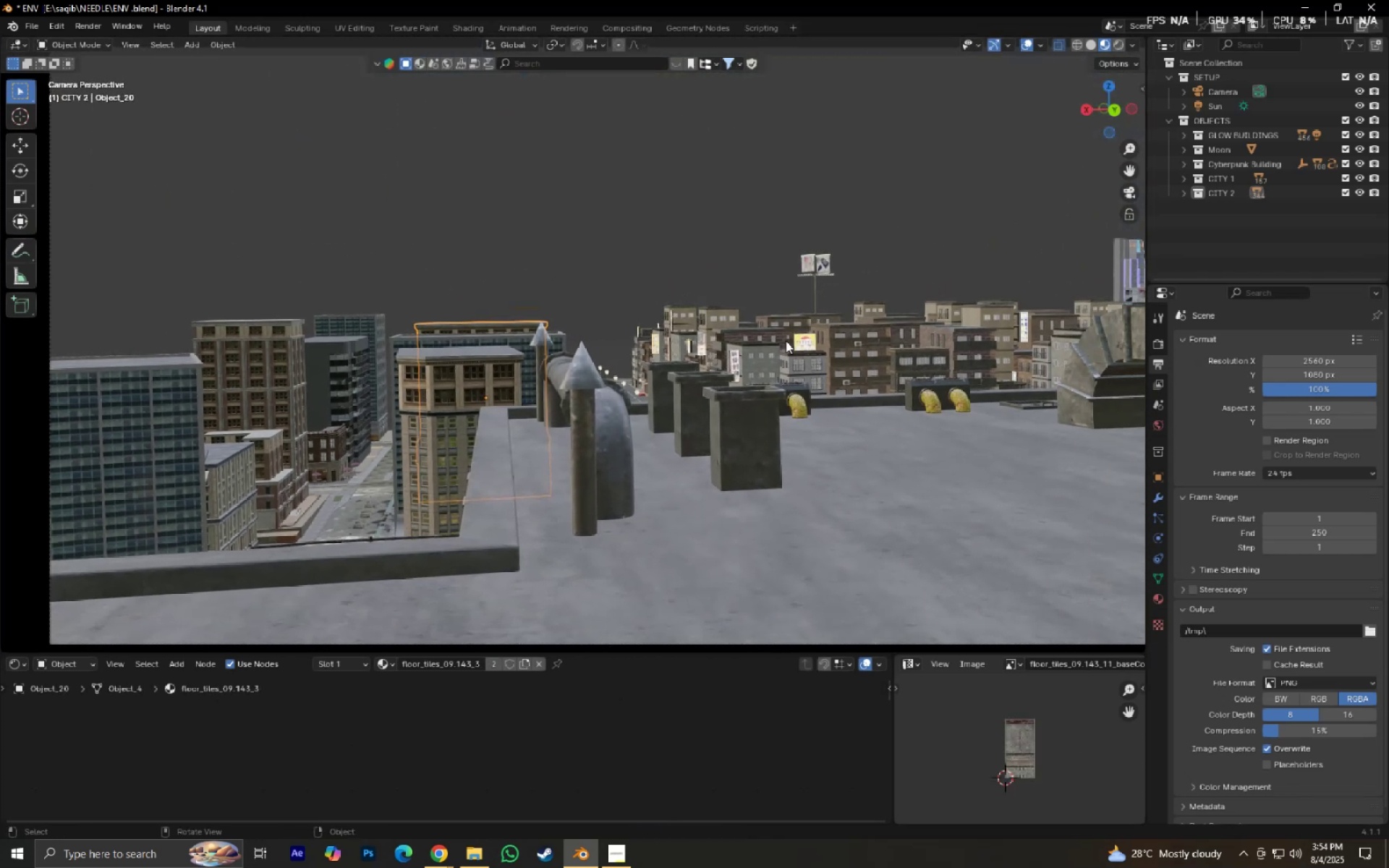 
left_click([784, 340])
 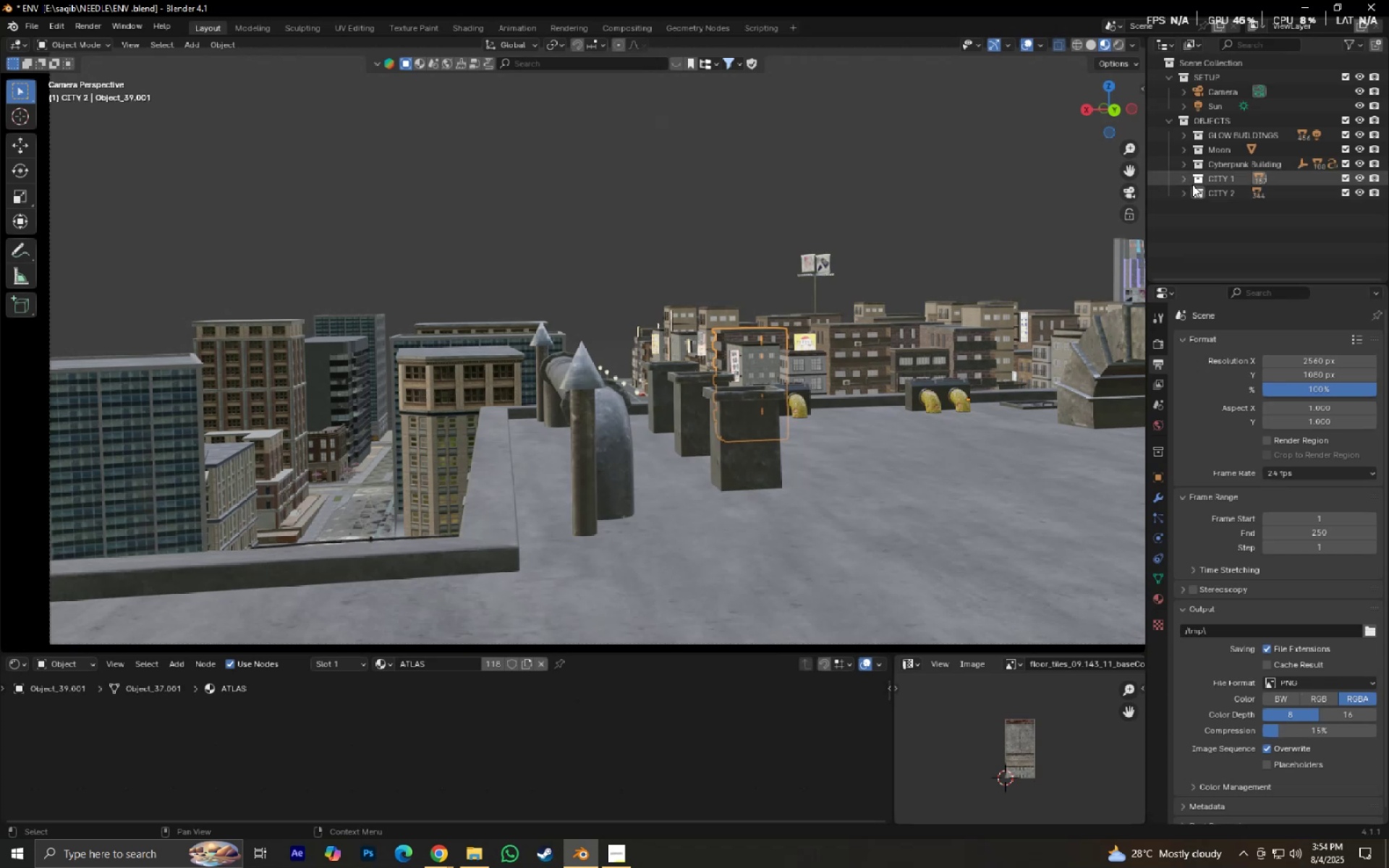 
right_click([1203, 179])
 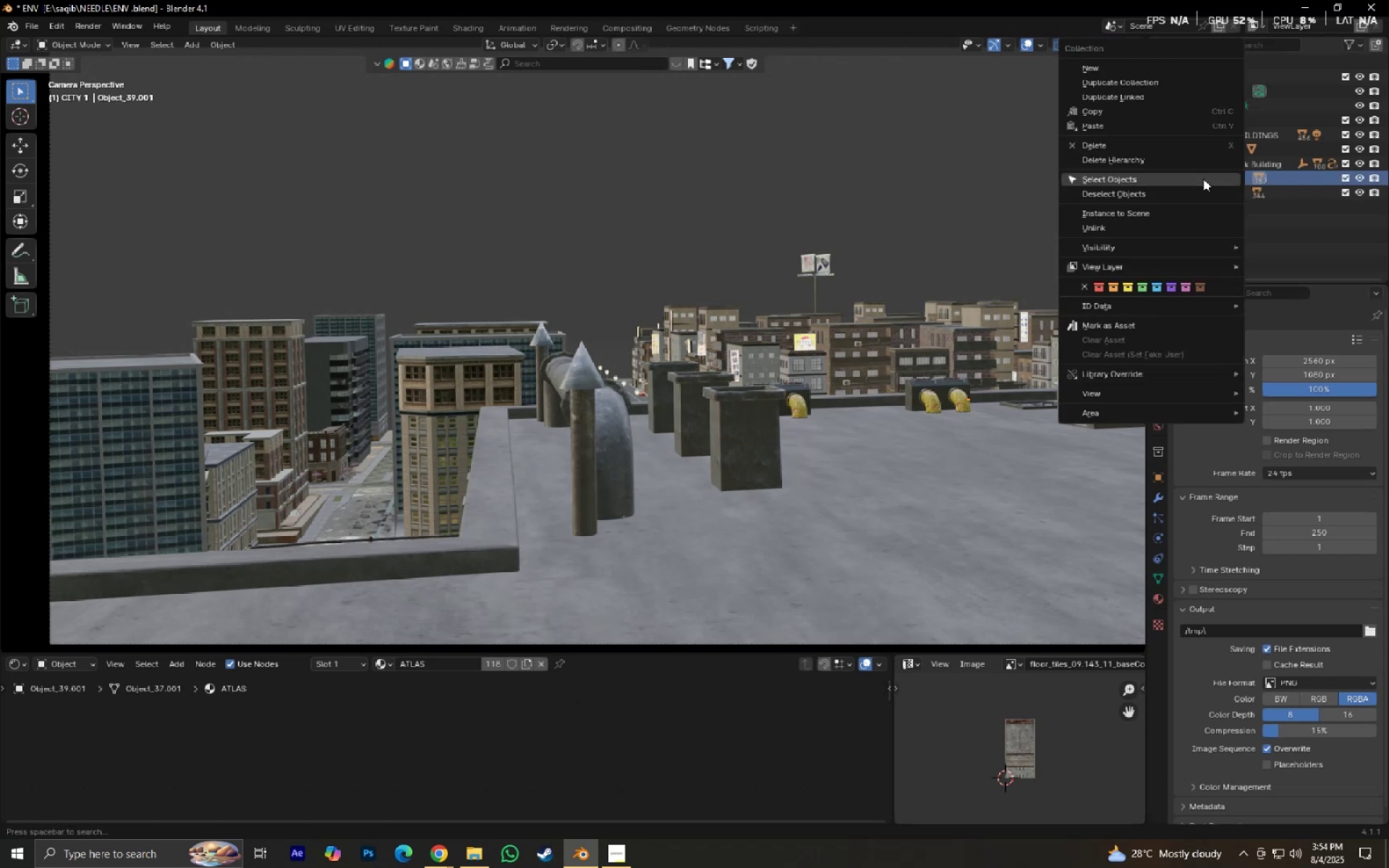 
left_click([1203, 179])
 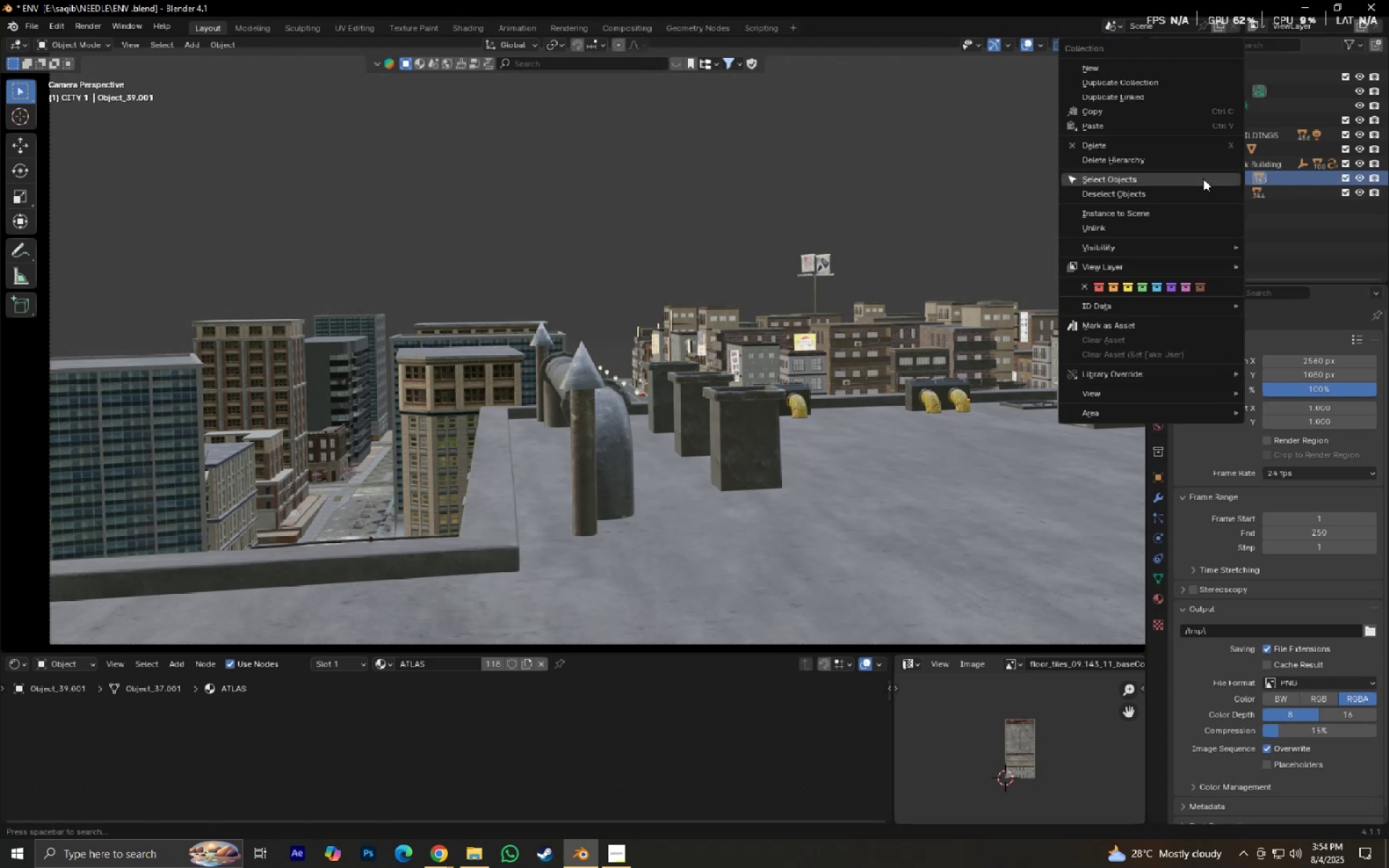 
hold_key(key=ShiftLeft, duration=0.47)
 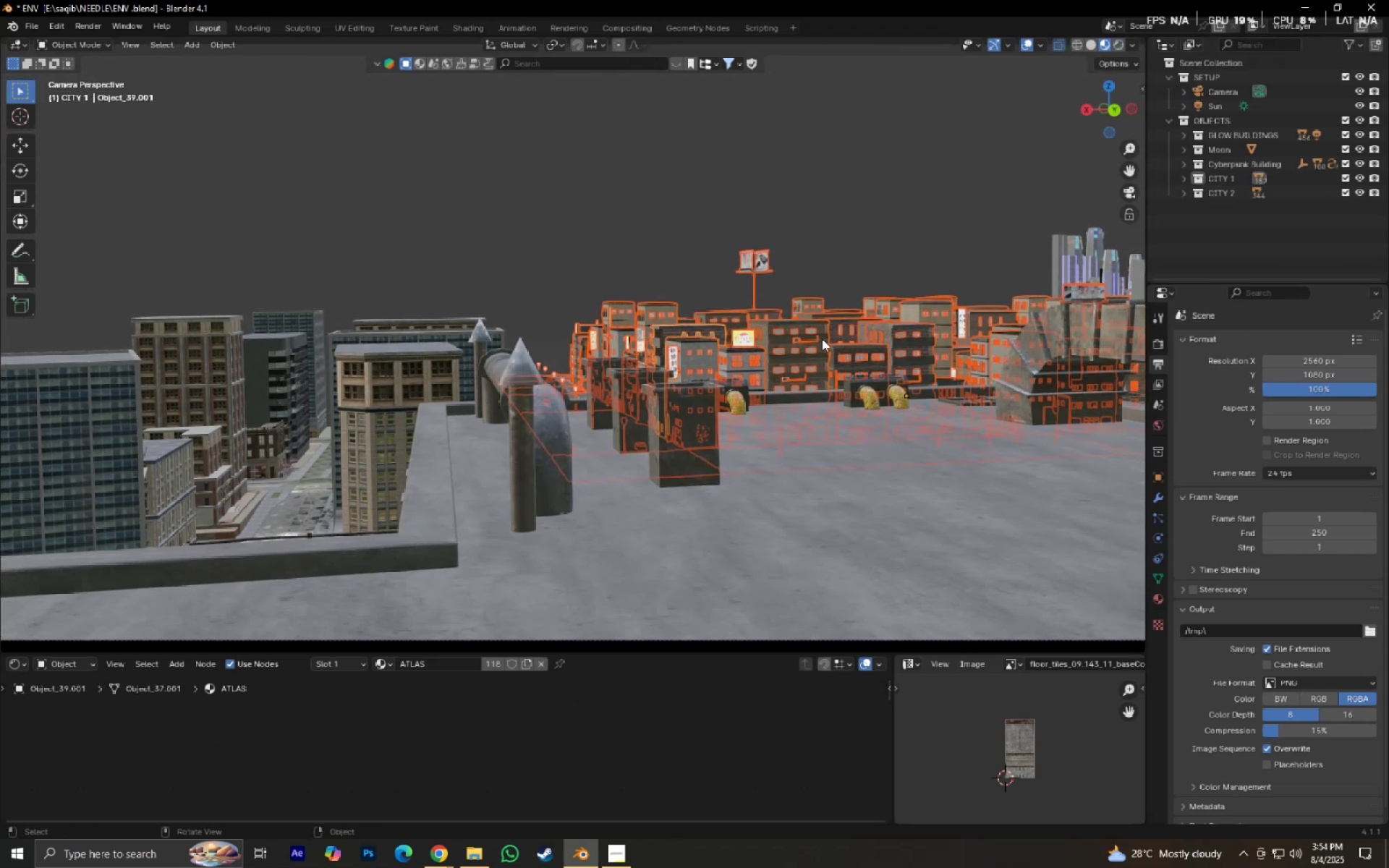 
key(NumpadDecimal)
 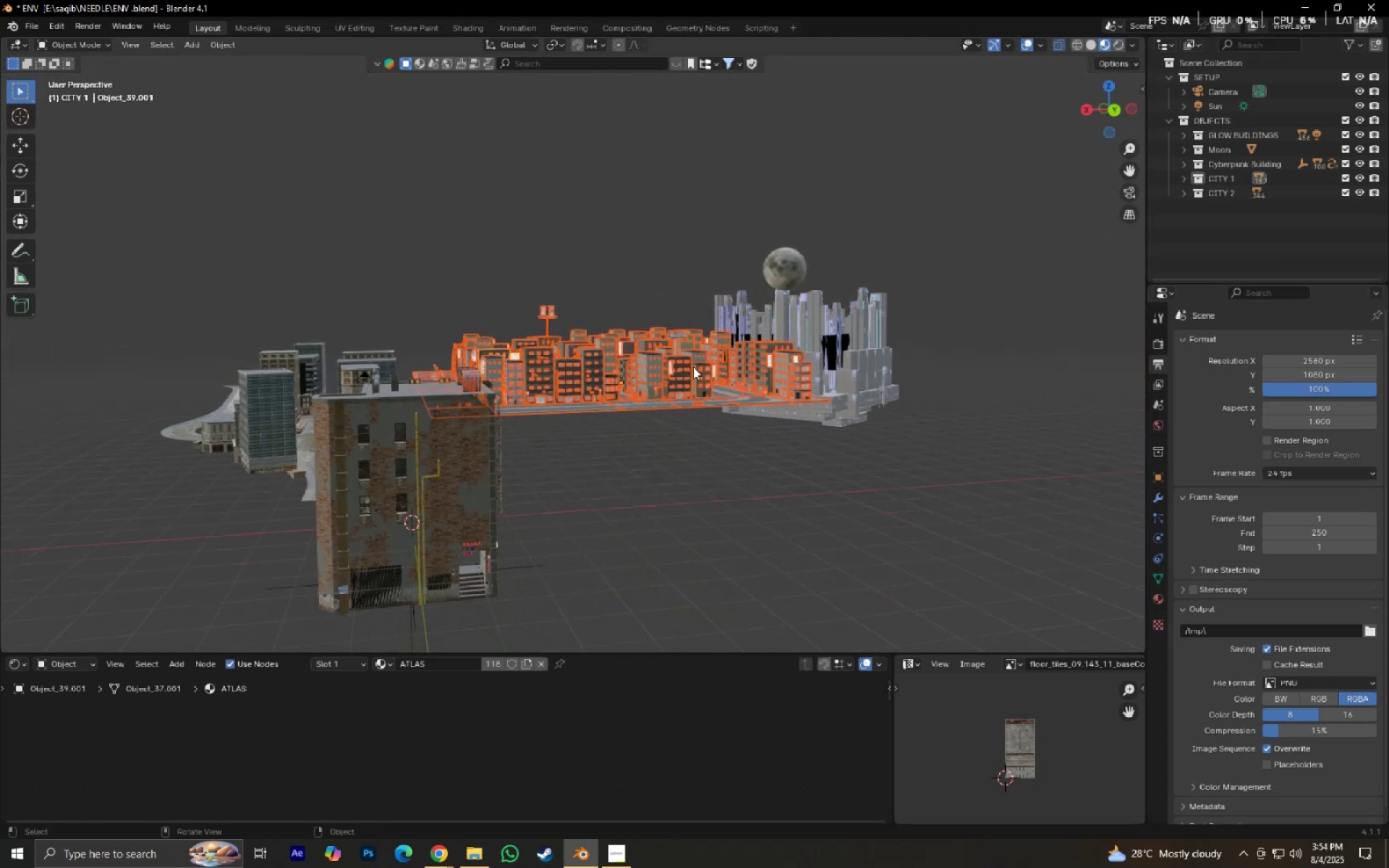 
key(Backquote)
 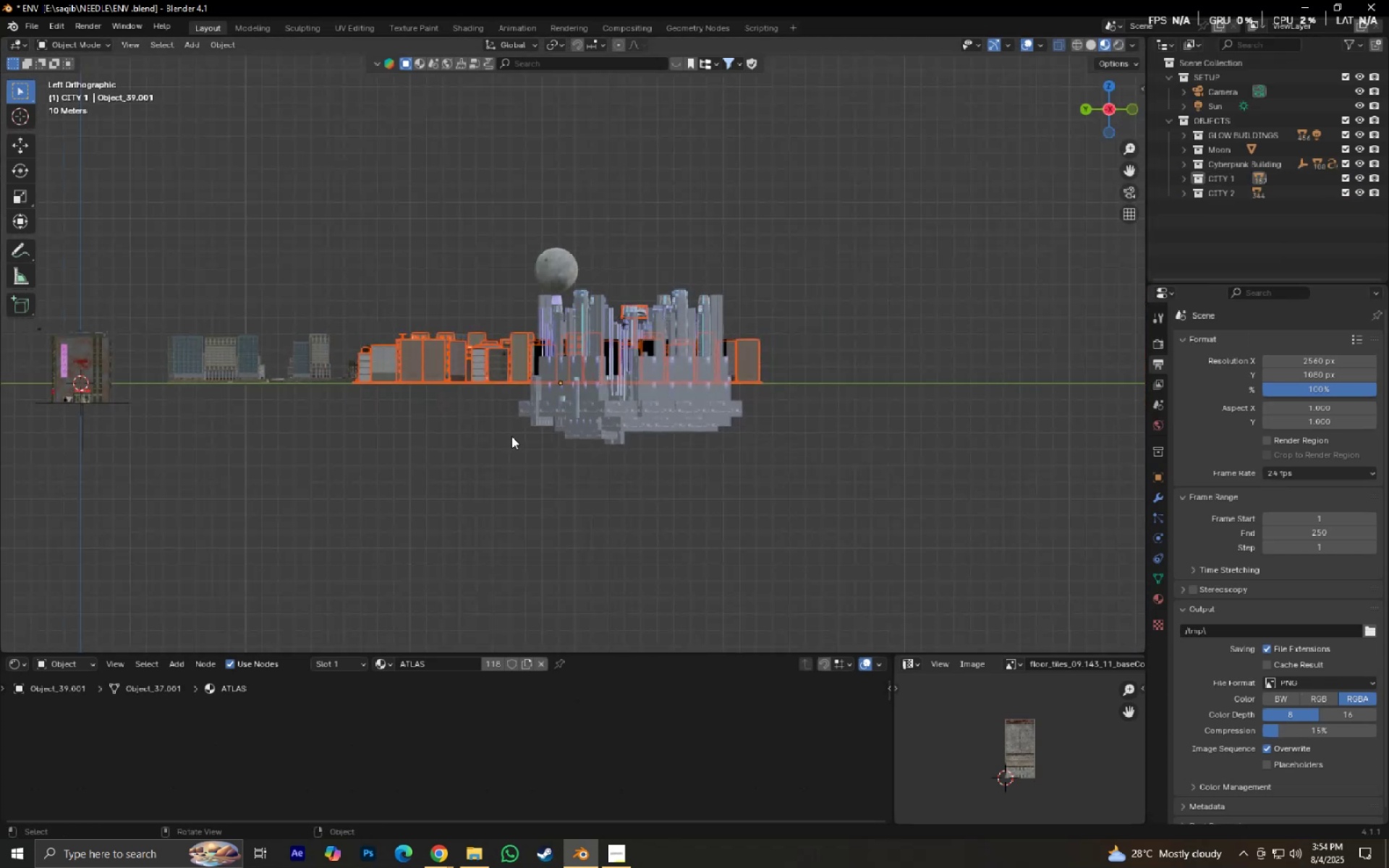 
hold_key(key=ShiftLeft, duration=0.38)
 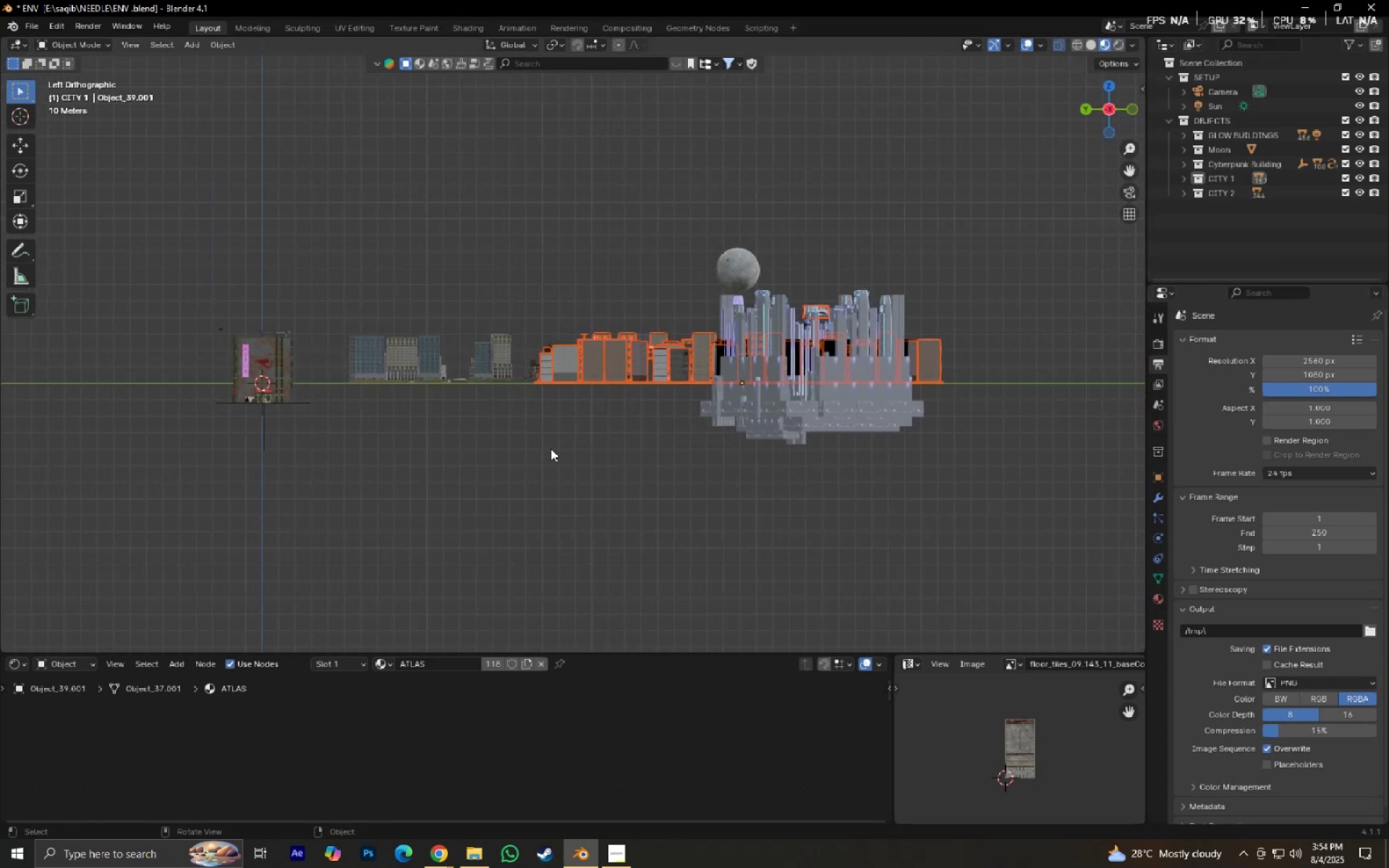 
scroll: coordinate [580, 459], scroll_direction: up, amount: 4.0
 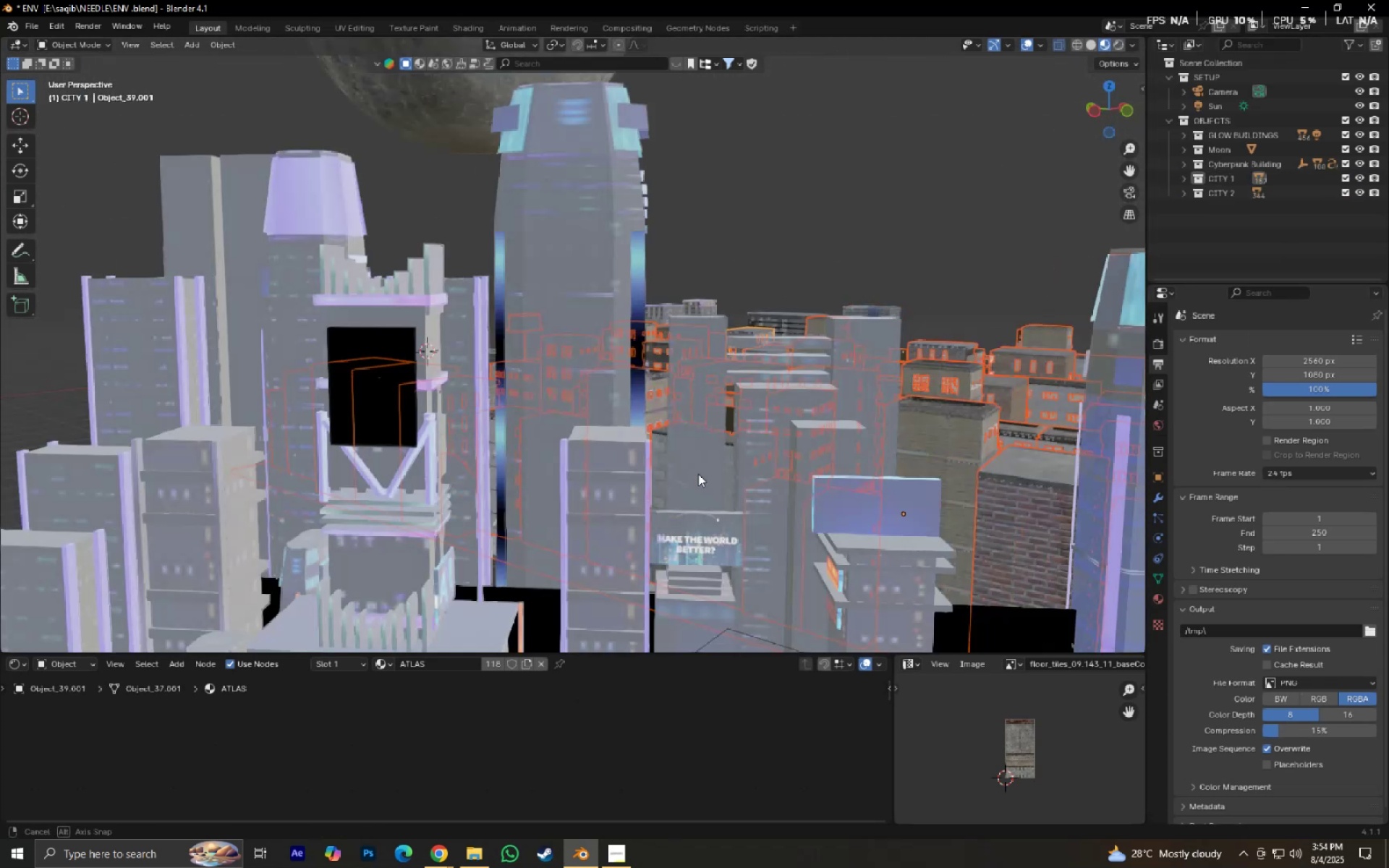 
key(Backquote)
 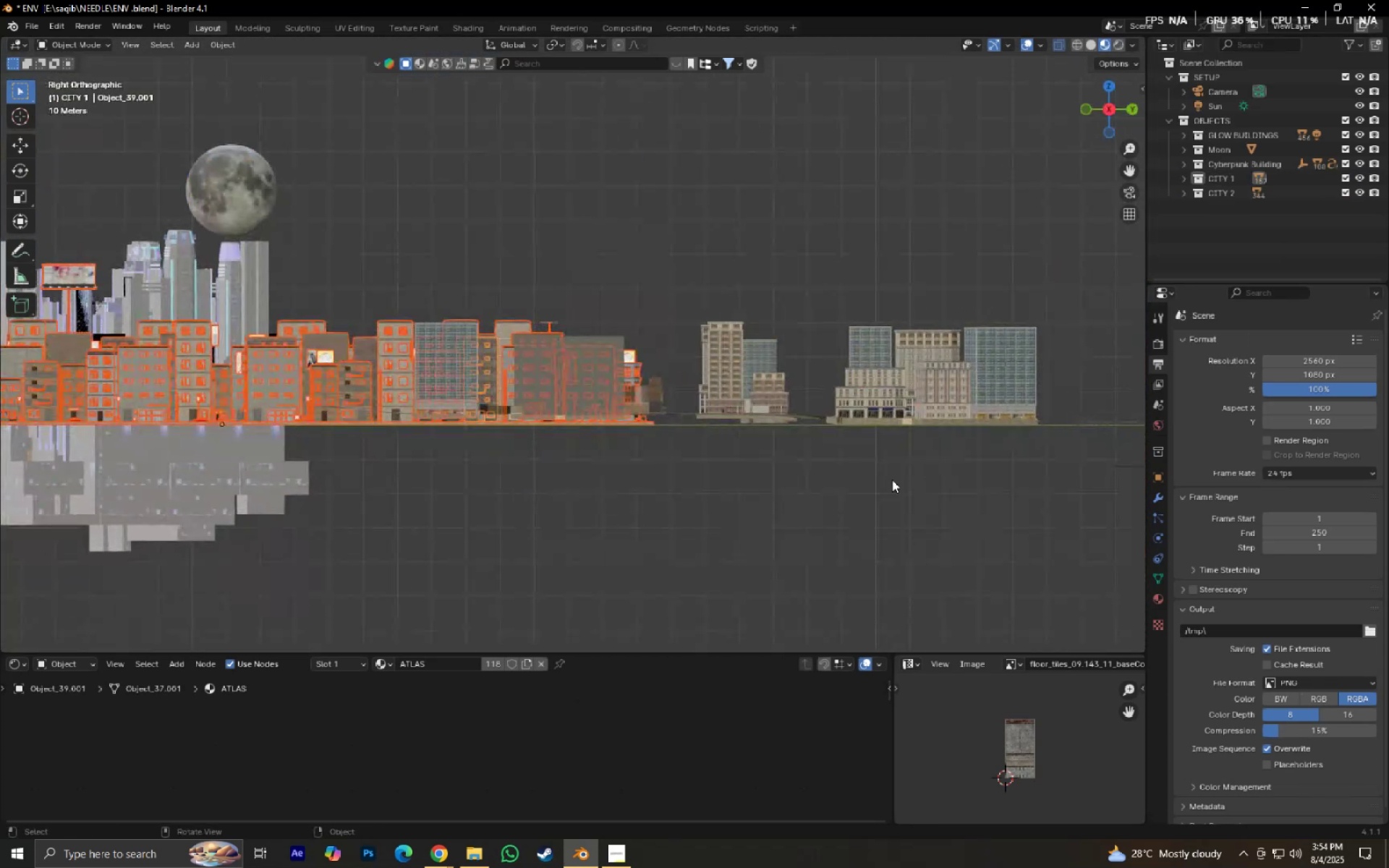 
scroll: coordinate [681, 480], scroll_direction: down, amount: 3.0
 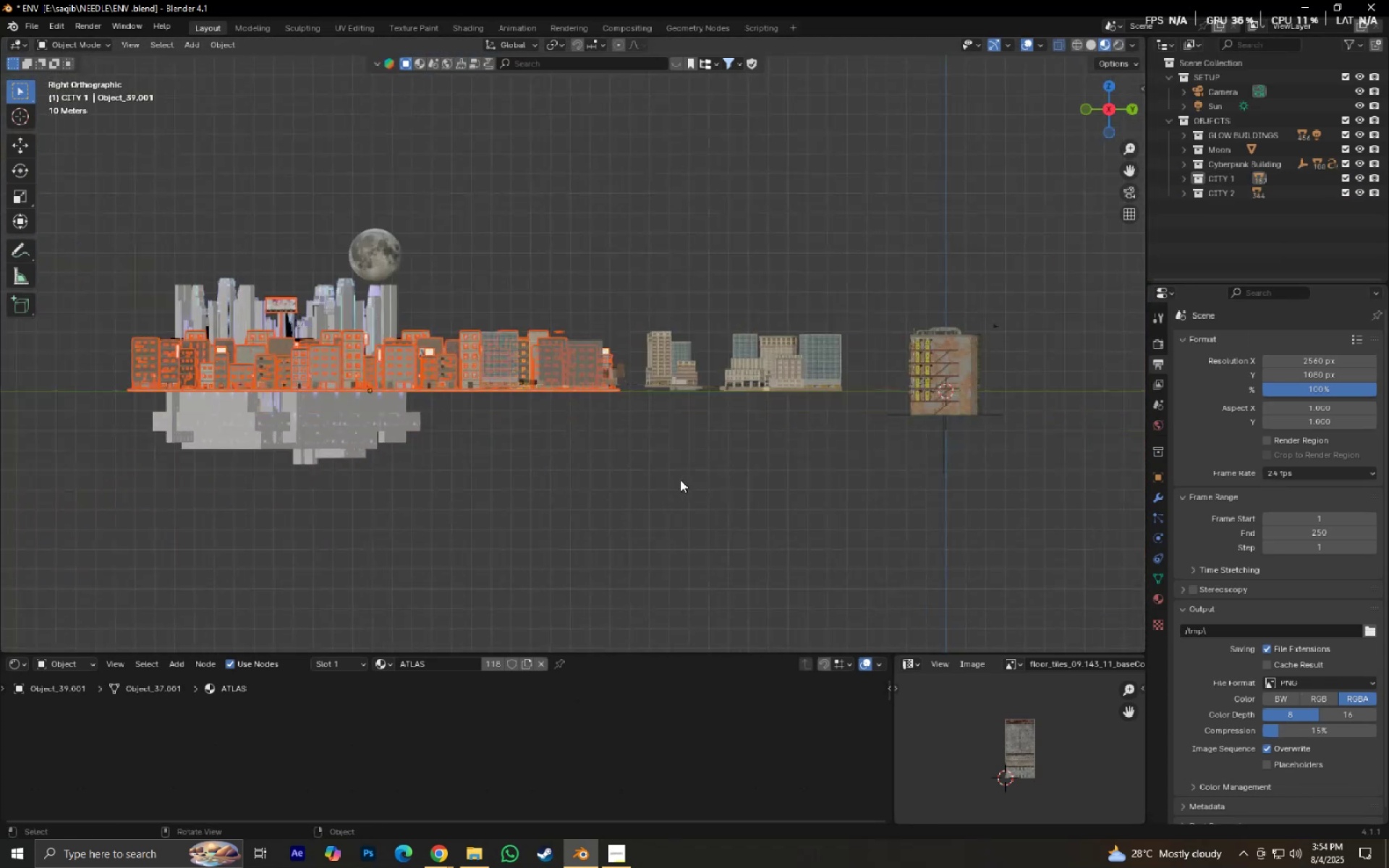 
hold_key(key=ShiftLeft, duration=0.38)
 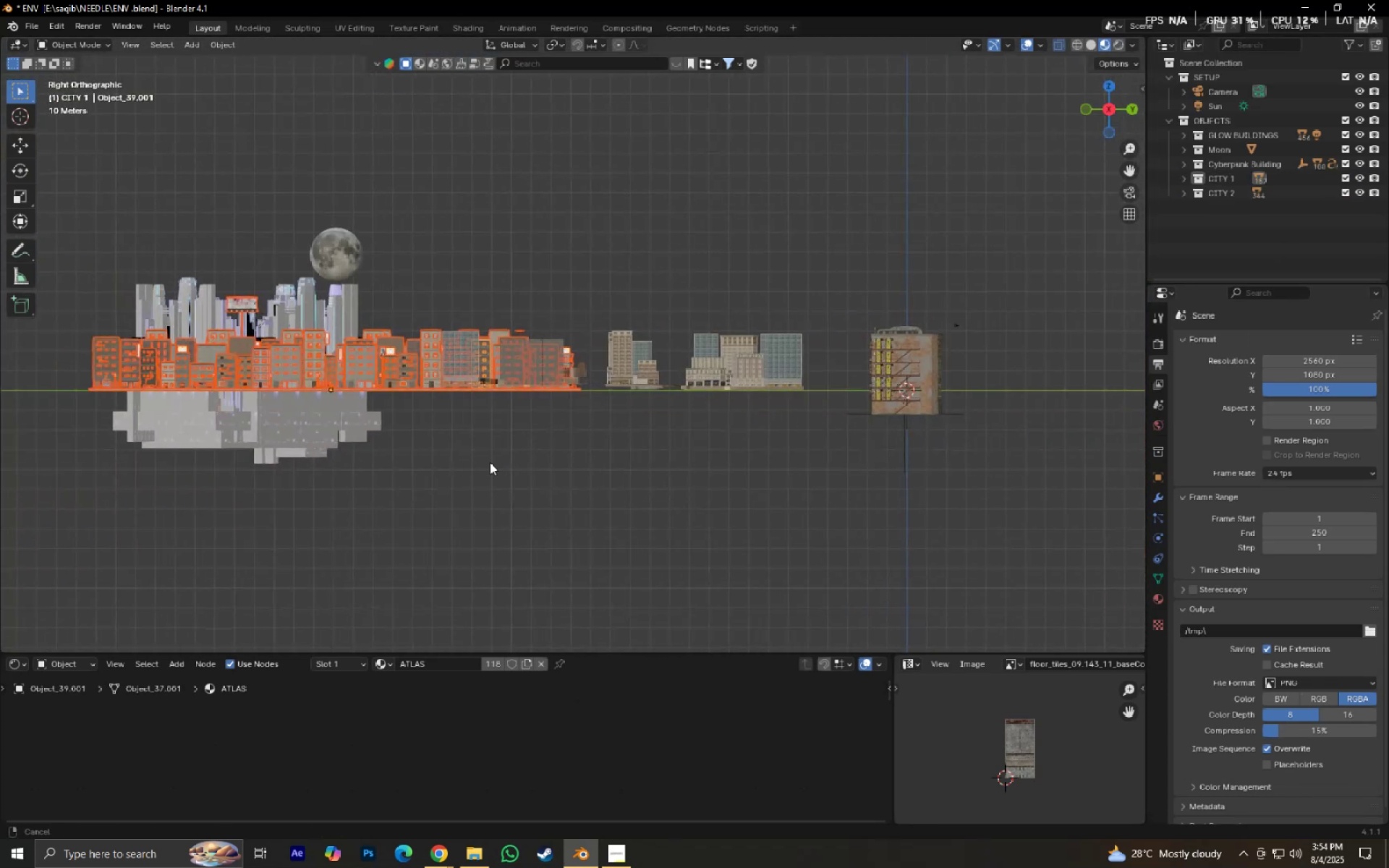 
scroll: coordinate [594, 465], scroll_direction: up, amount: 5.0
 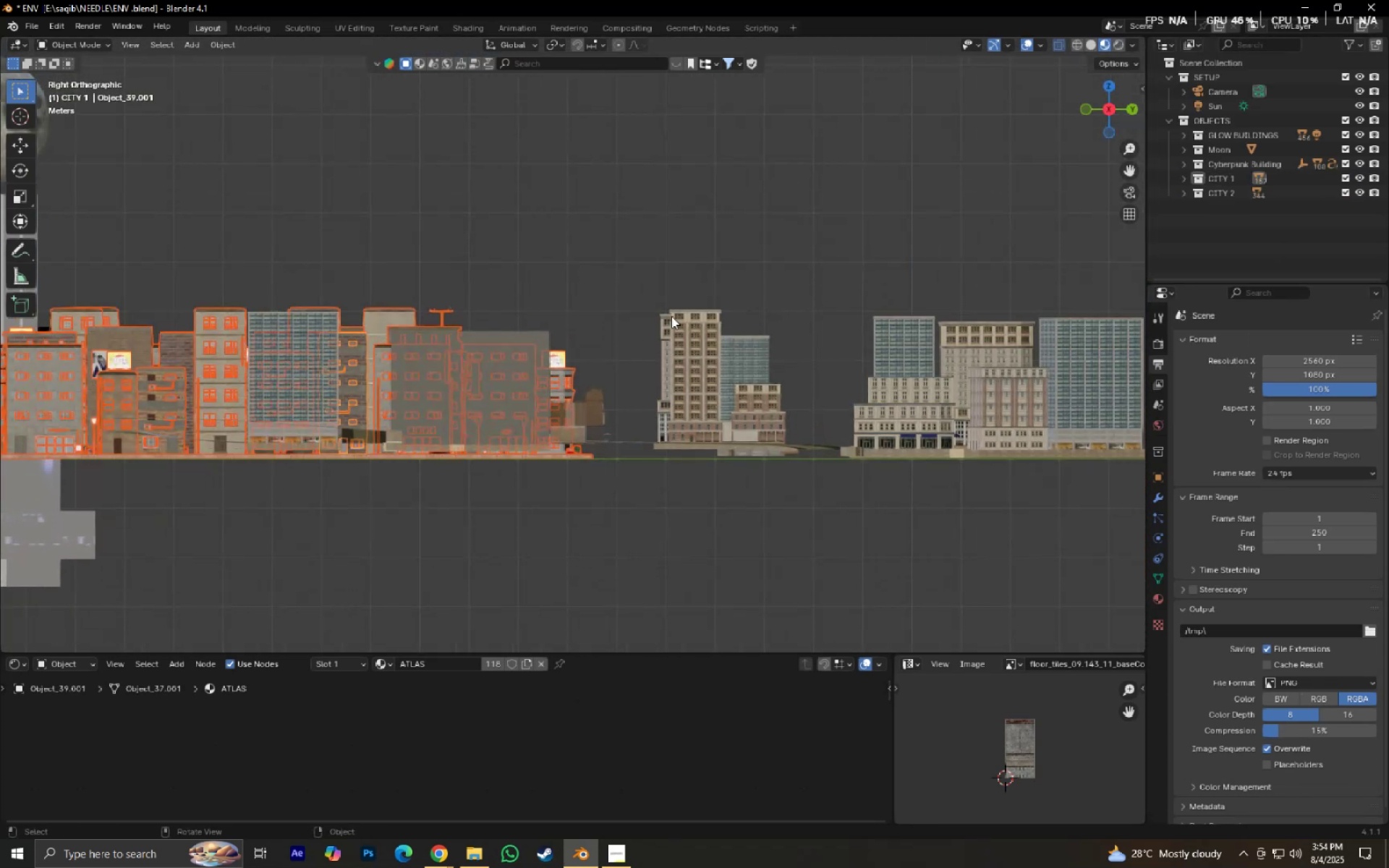 
key(S)
 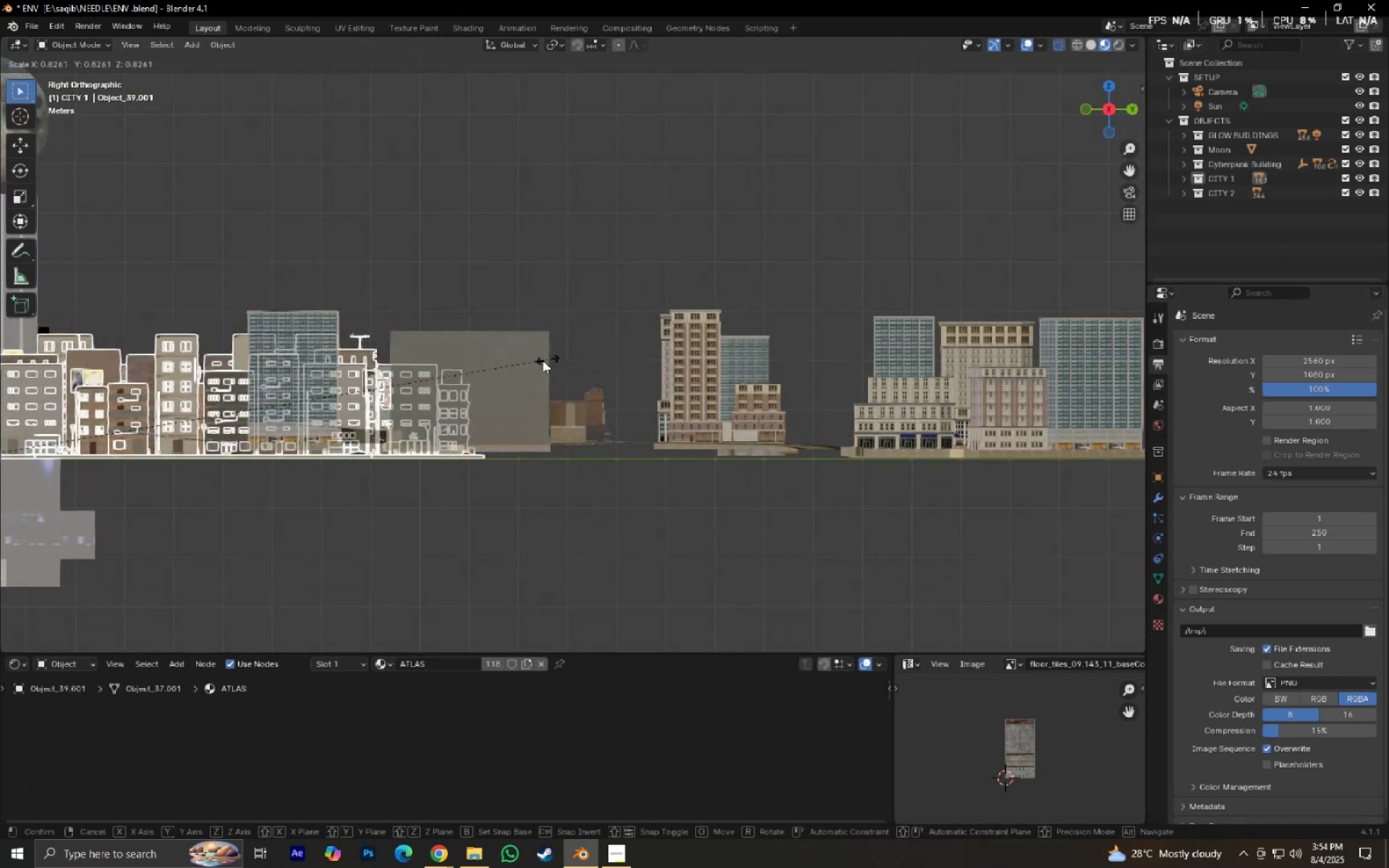 
right_click([436, 386])
 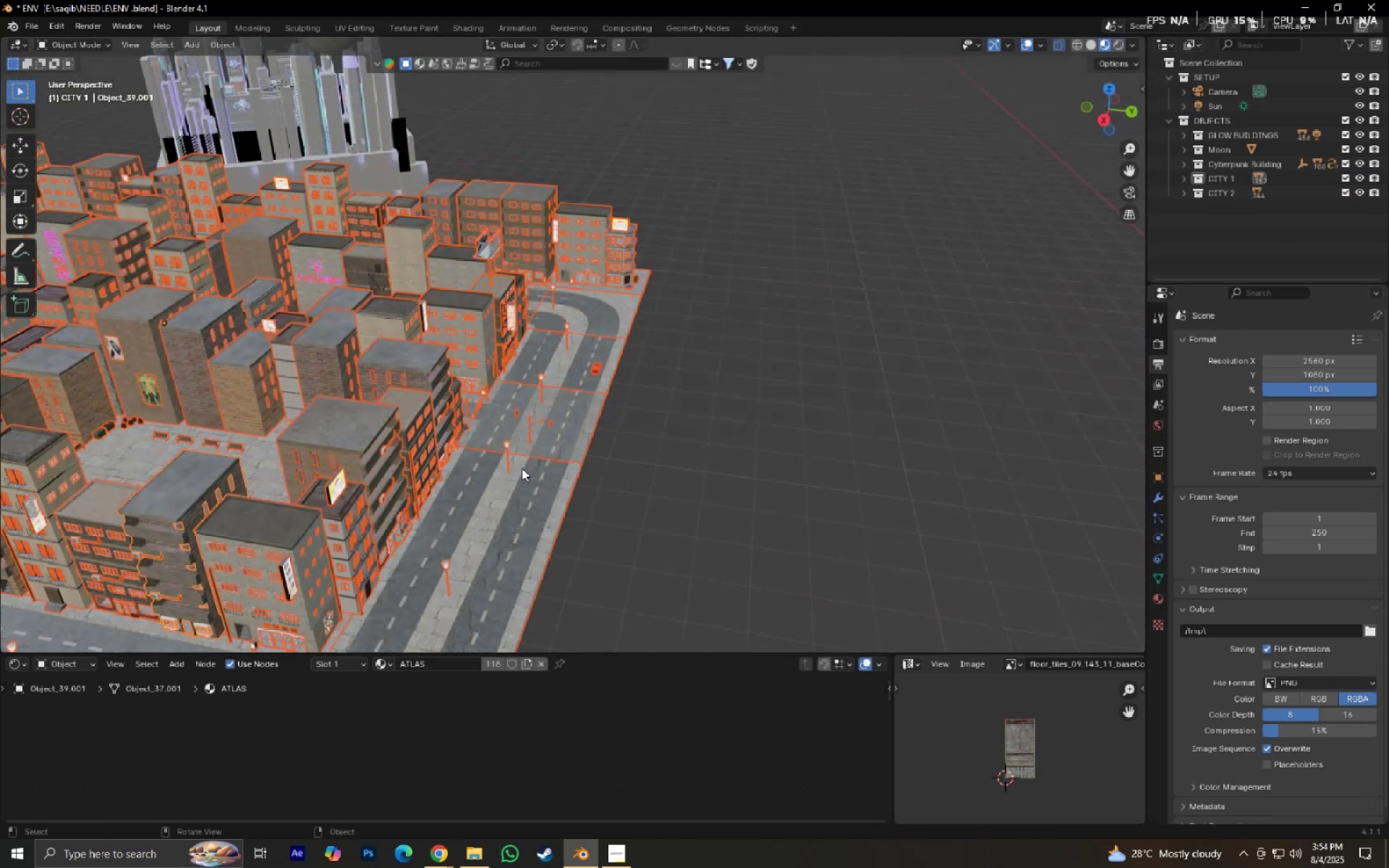 
scroll: coordinate [582, 443], scroll_direction: down, amount: 5.0
 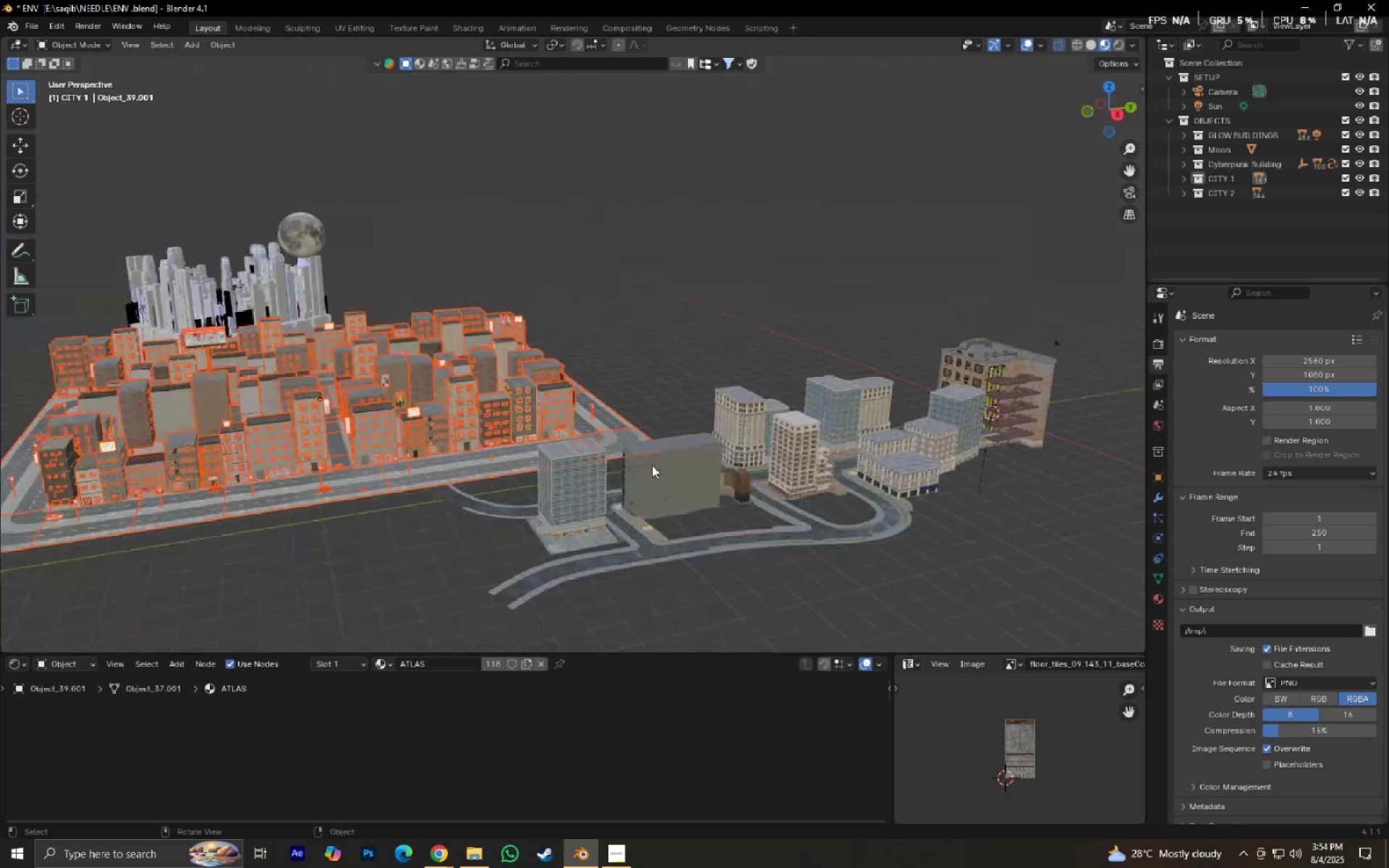 
key(Backquote)
 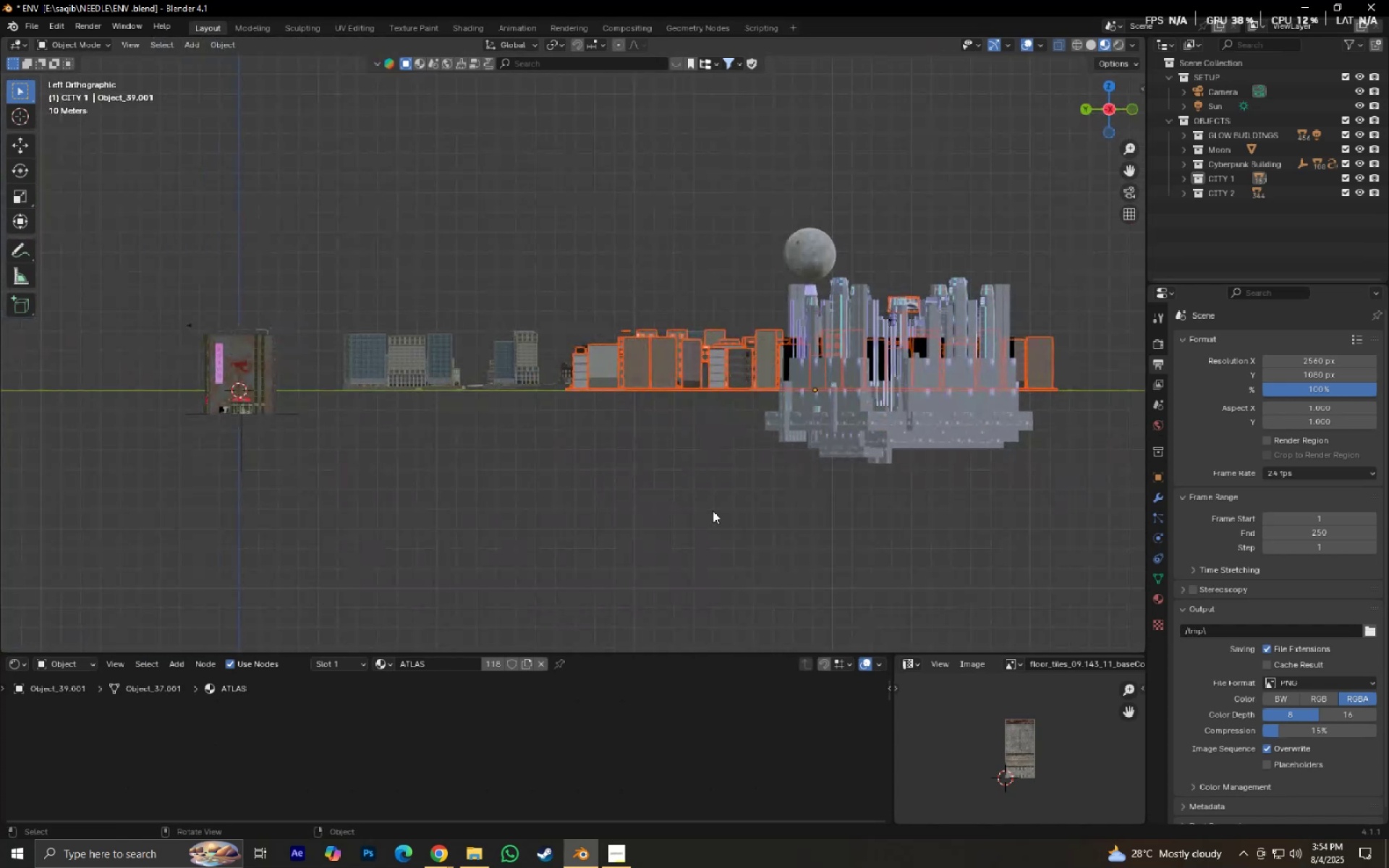 
hold_key(key=ShiftLeft, duration=0.31)
 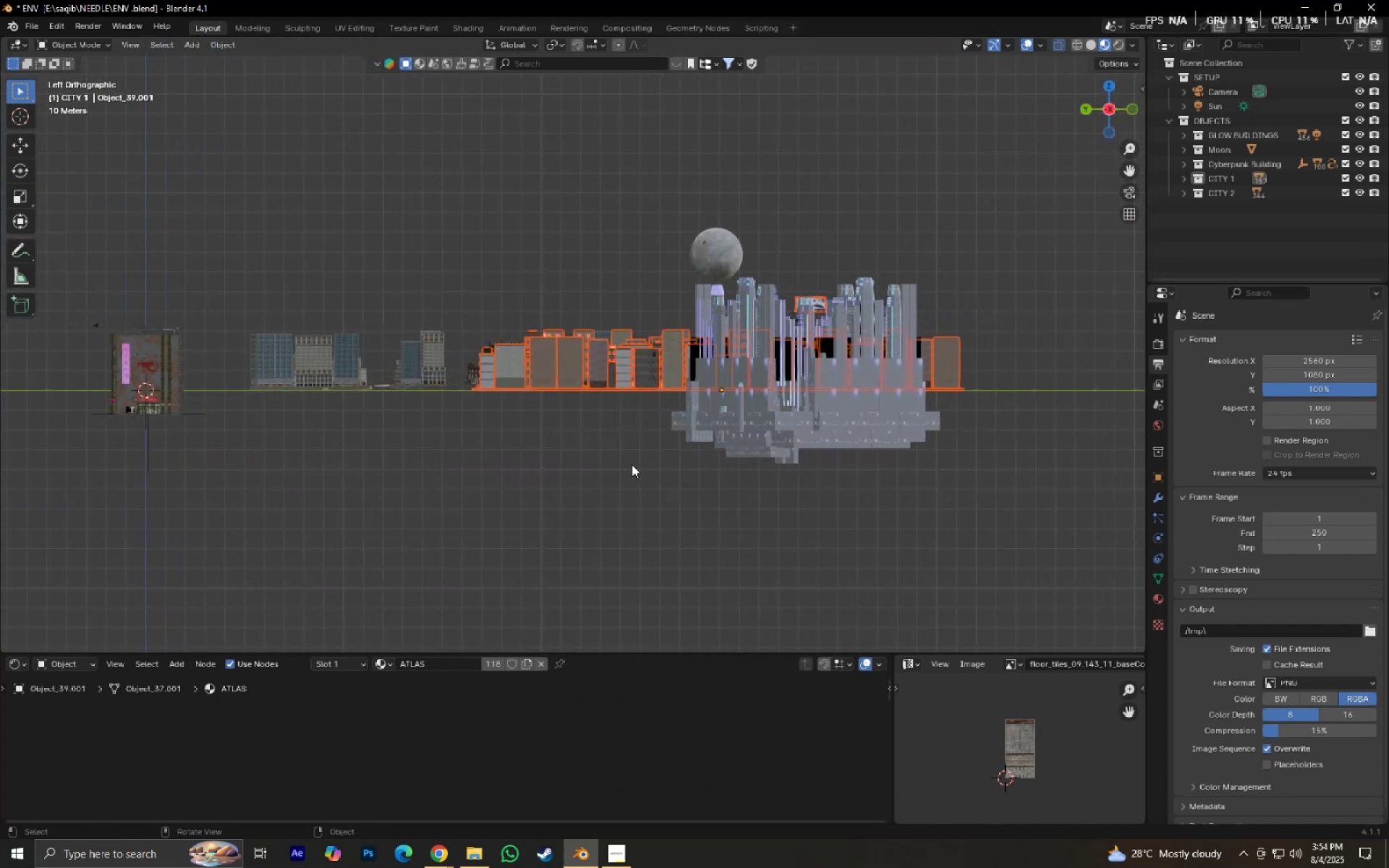 
scroll: coordinate [632, 467], scroll_direction: up, amount: 3.0
 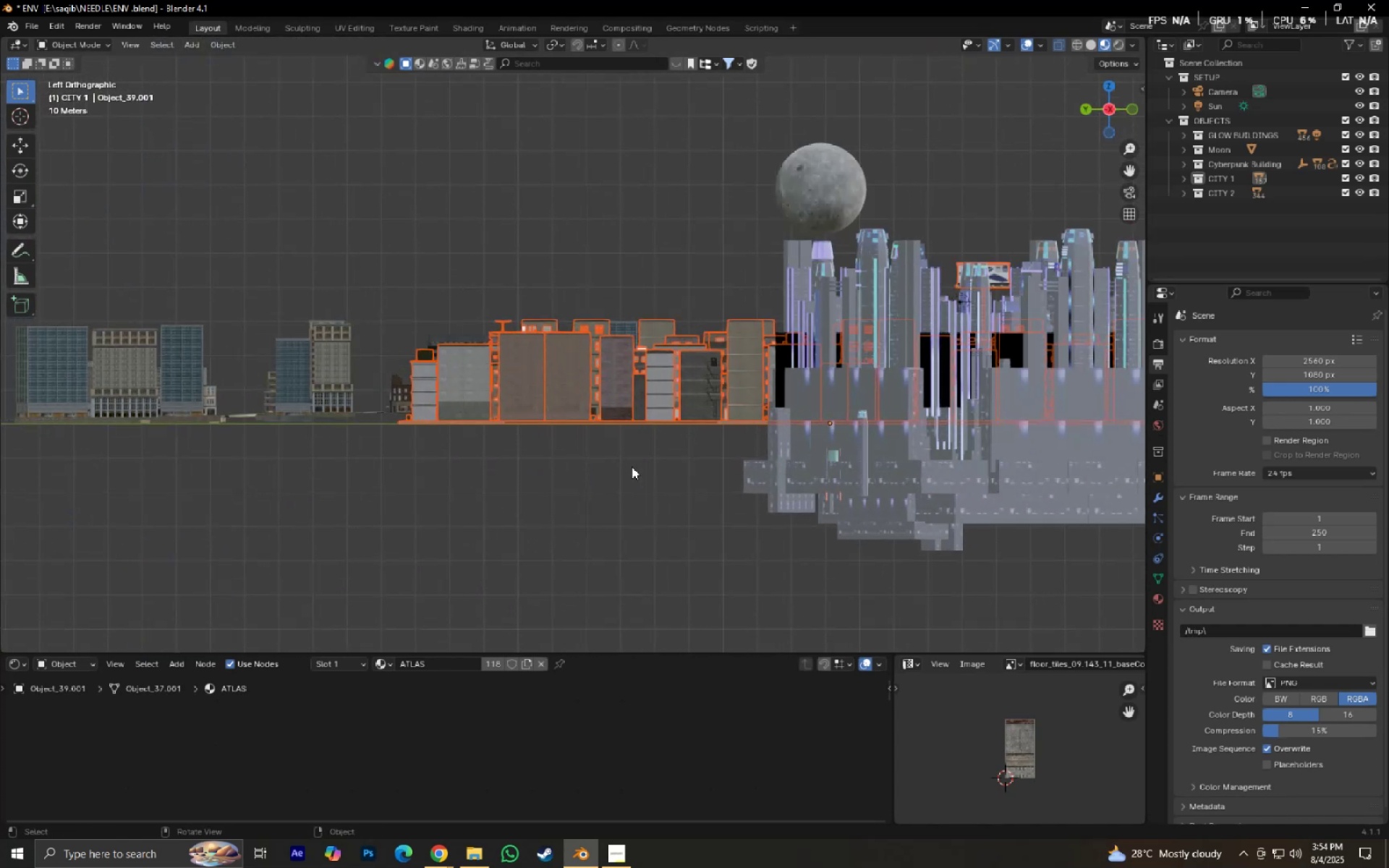 
hold_key(key=ShiftLeft, duration=0.36)
 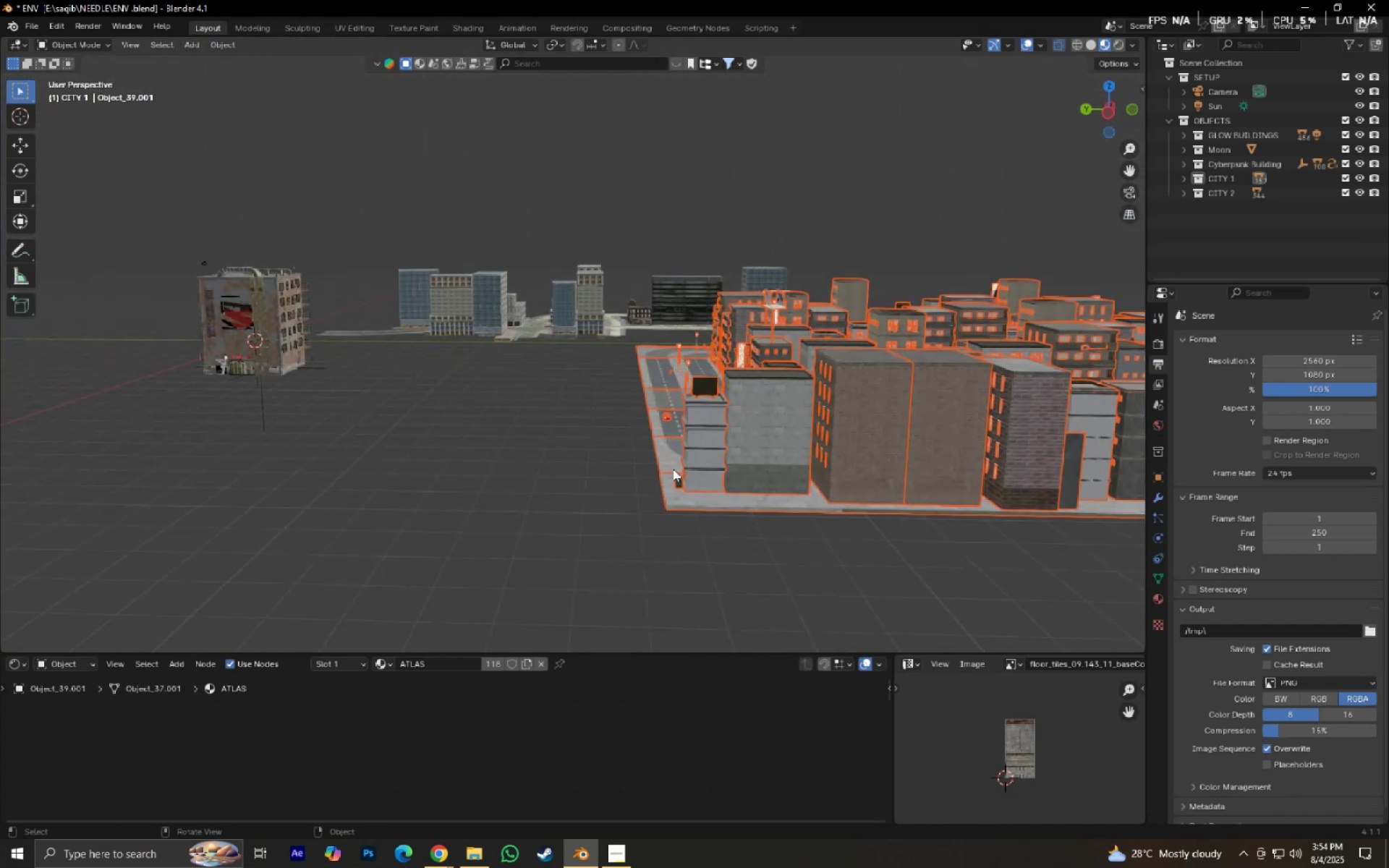 
key(Backquote)
 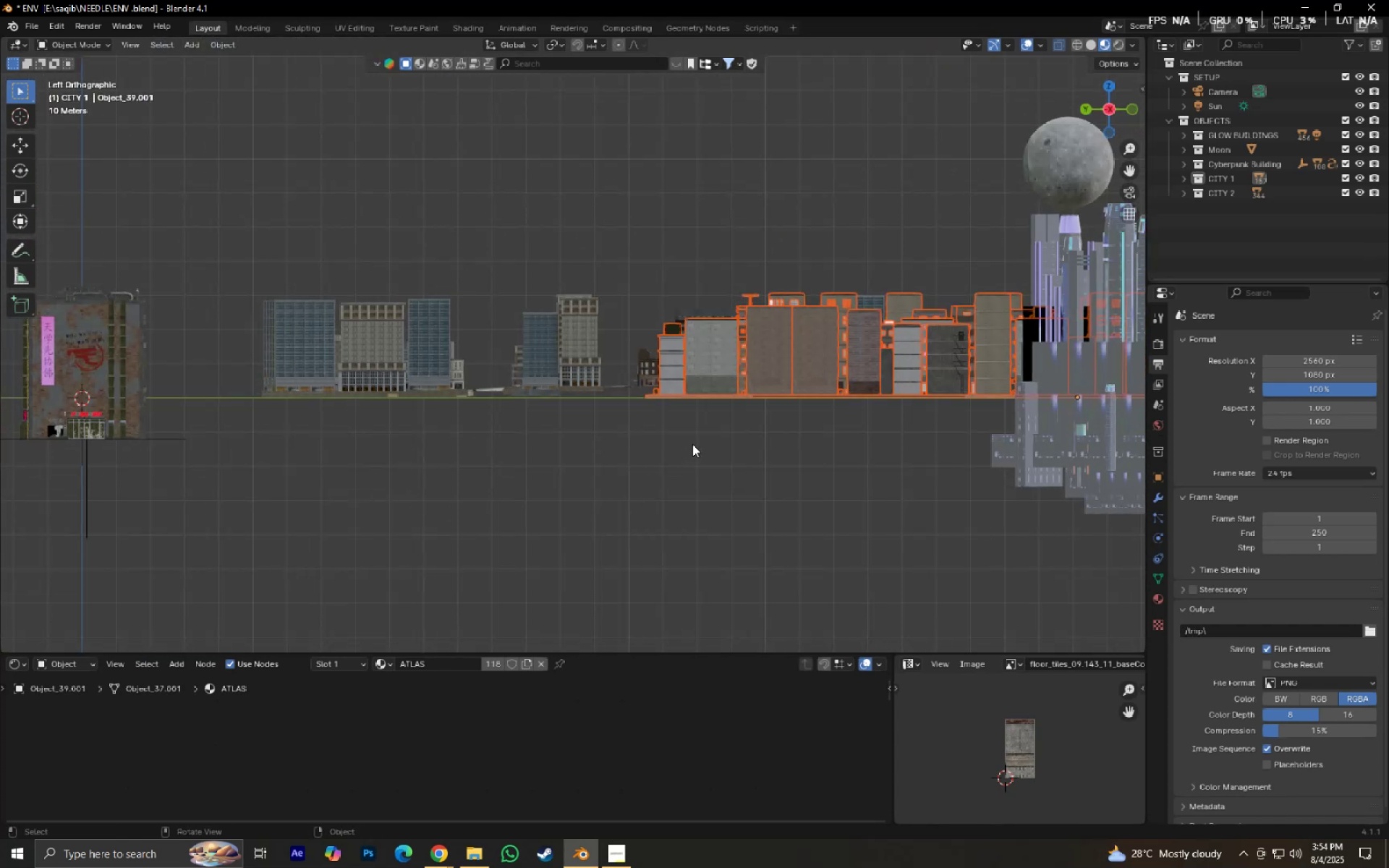 
key(Shift+ShiftLeft)
 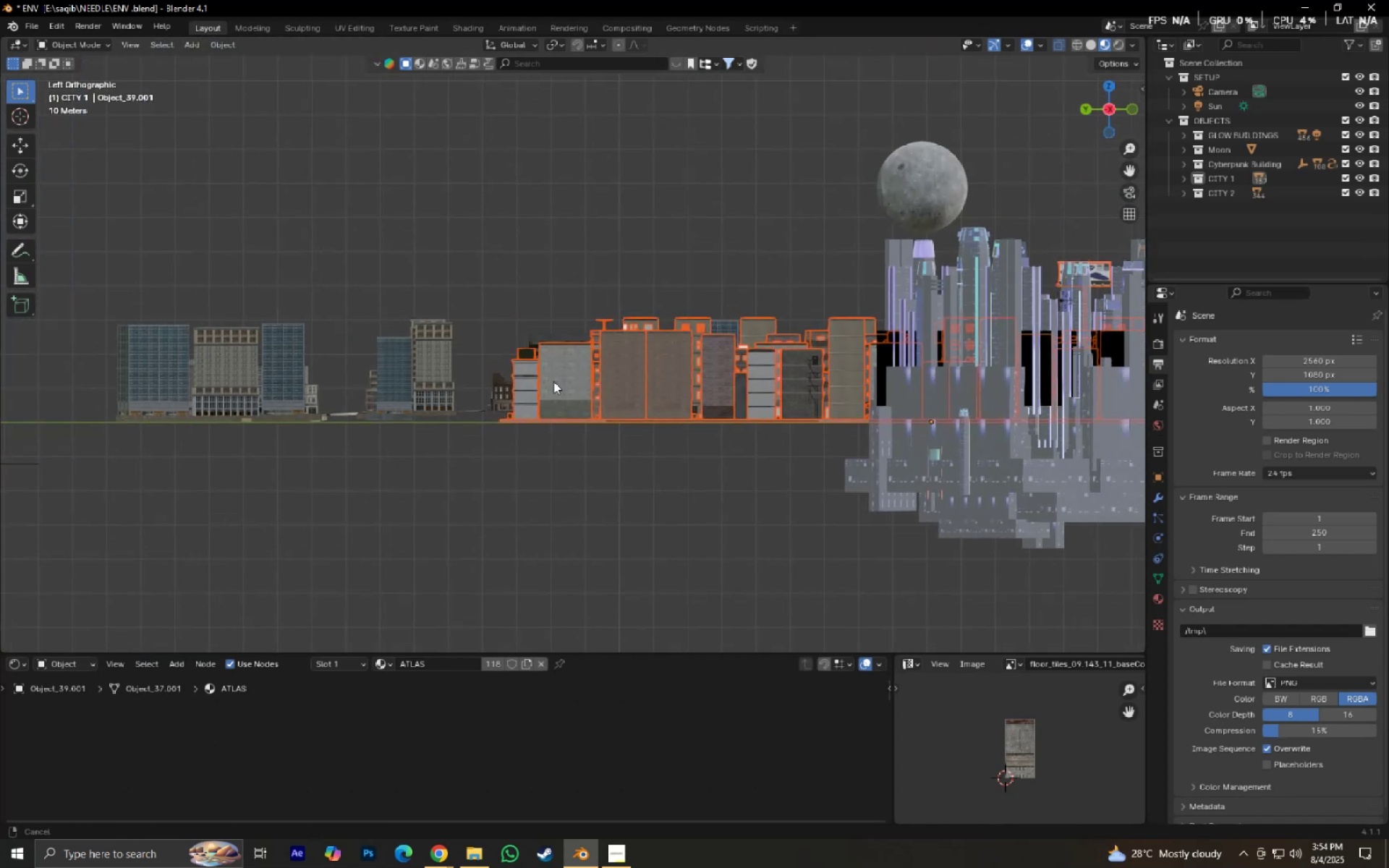 
scroll: coordinate [553, 371], scroll_direction: up, amount: 4.0
 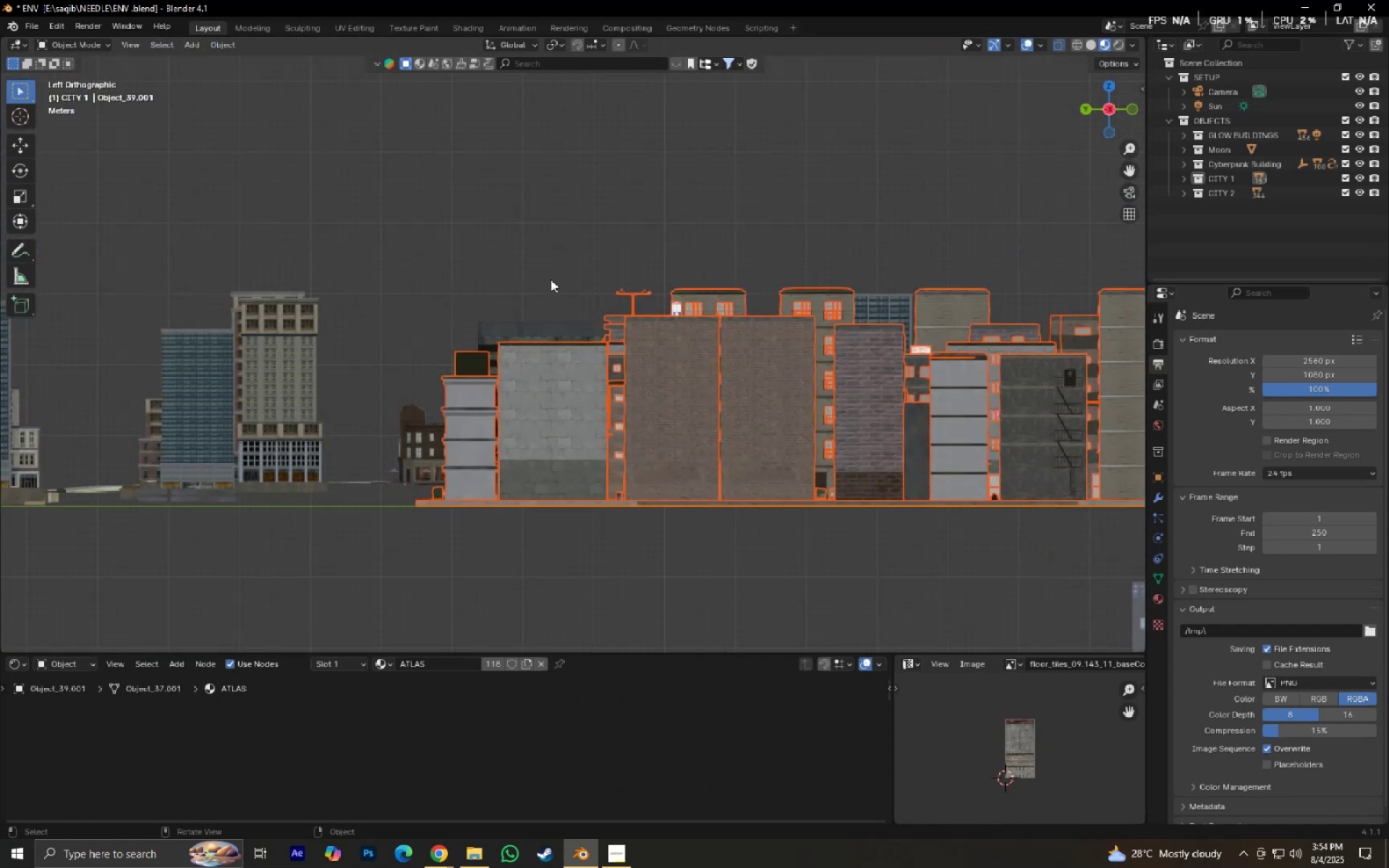 
key(S)
 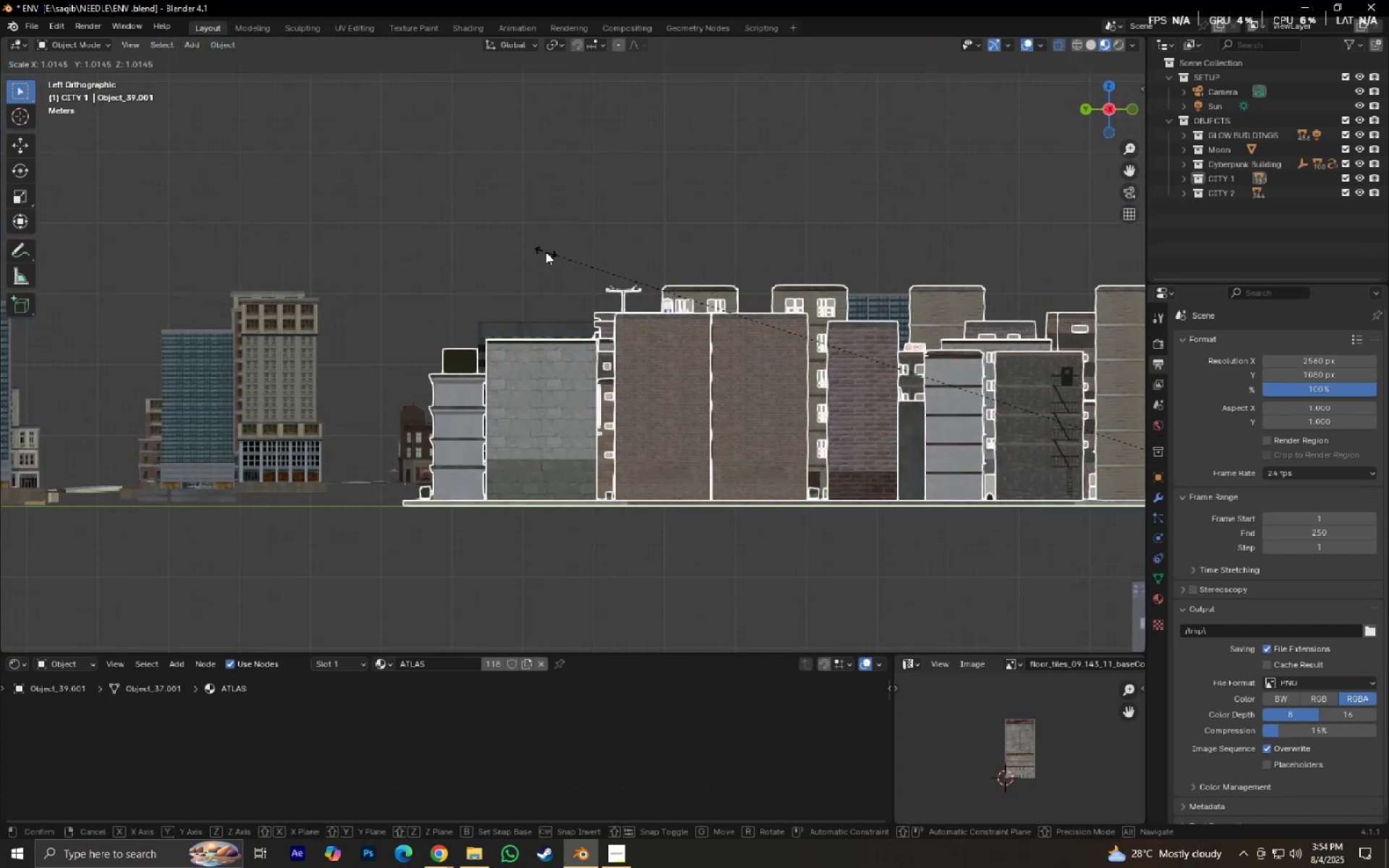 
left_click([545, 252])
 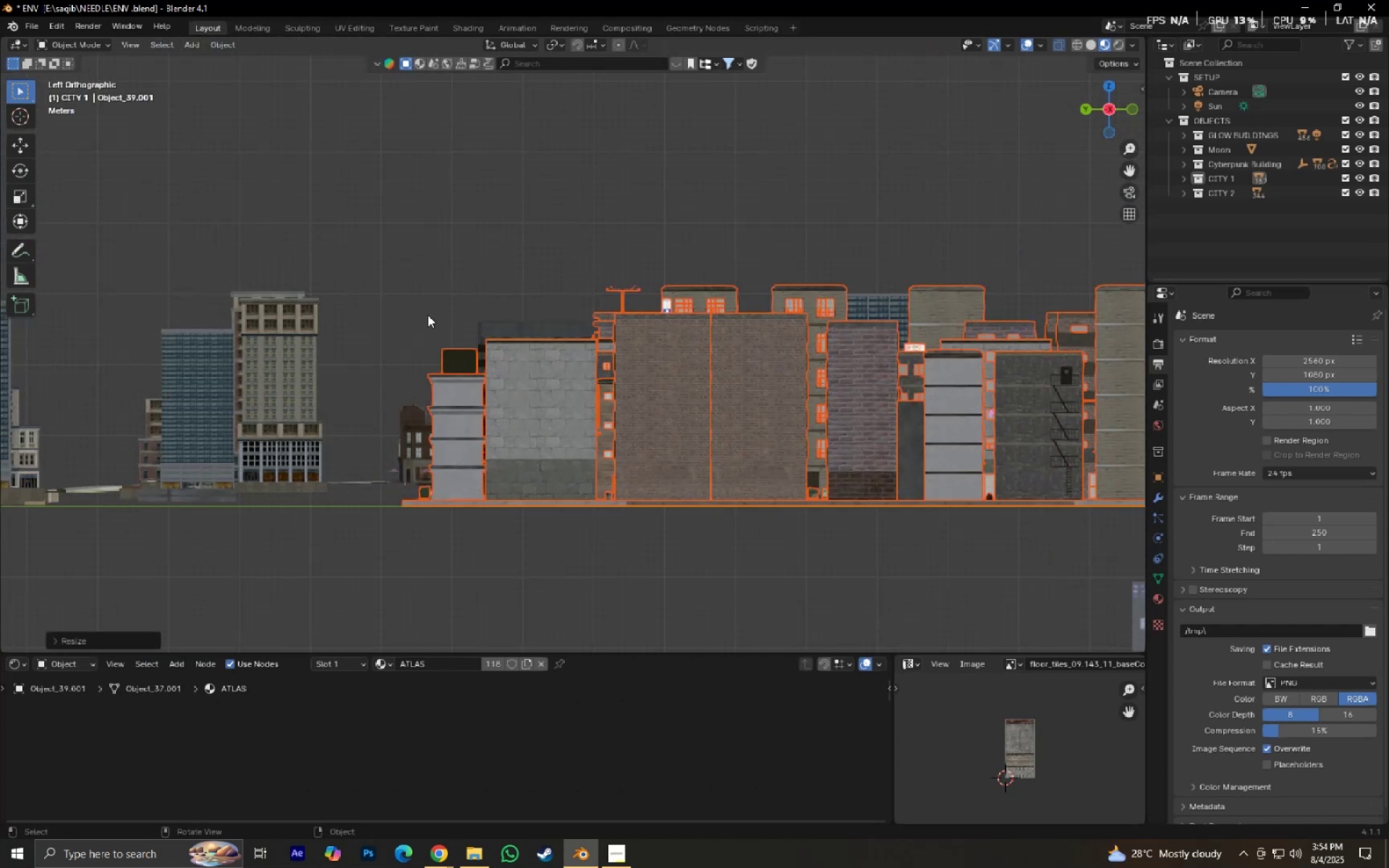 
type(gxgy)
 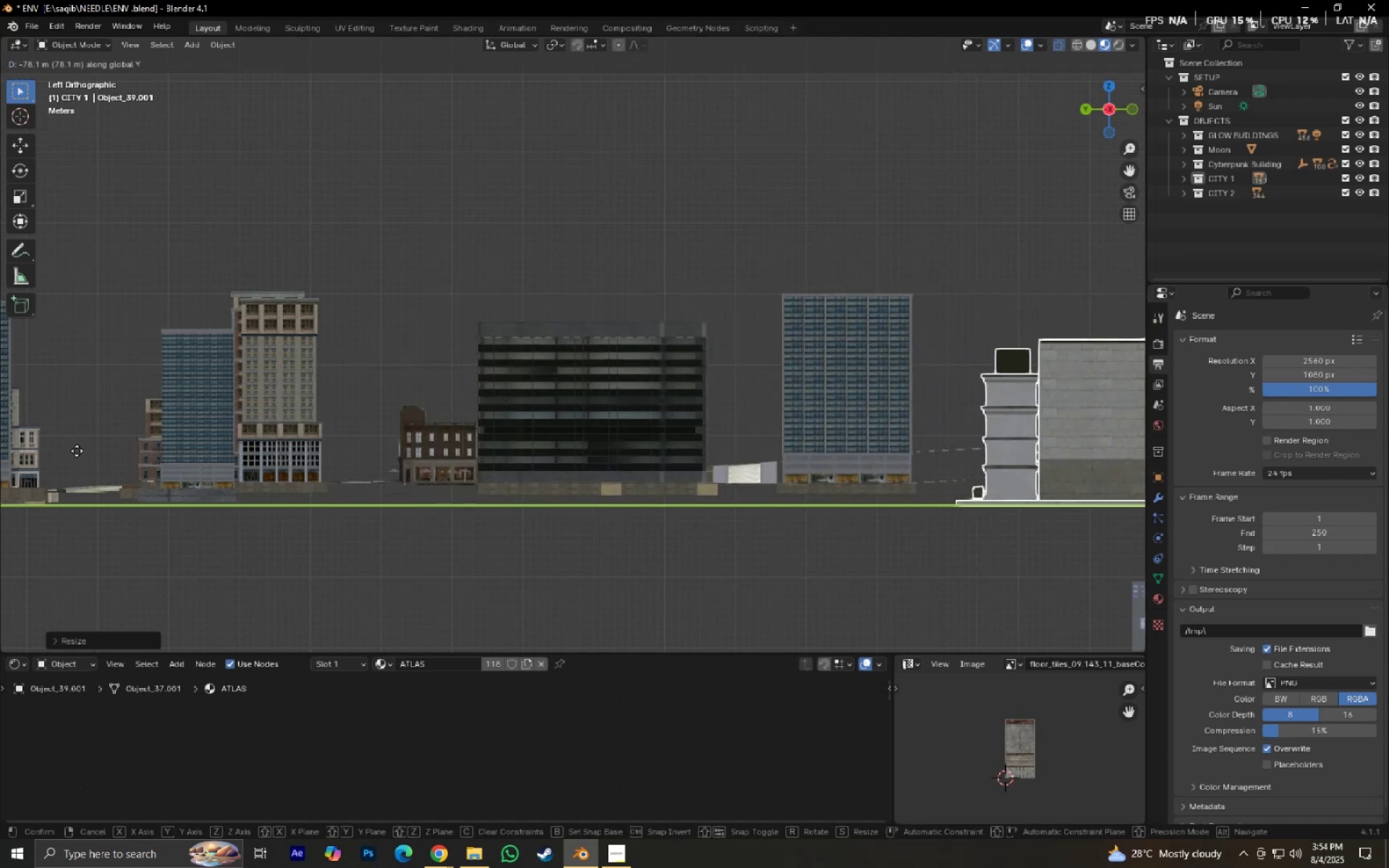 
left_click([61, 446])
 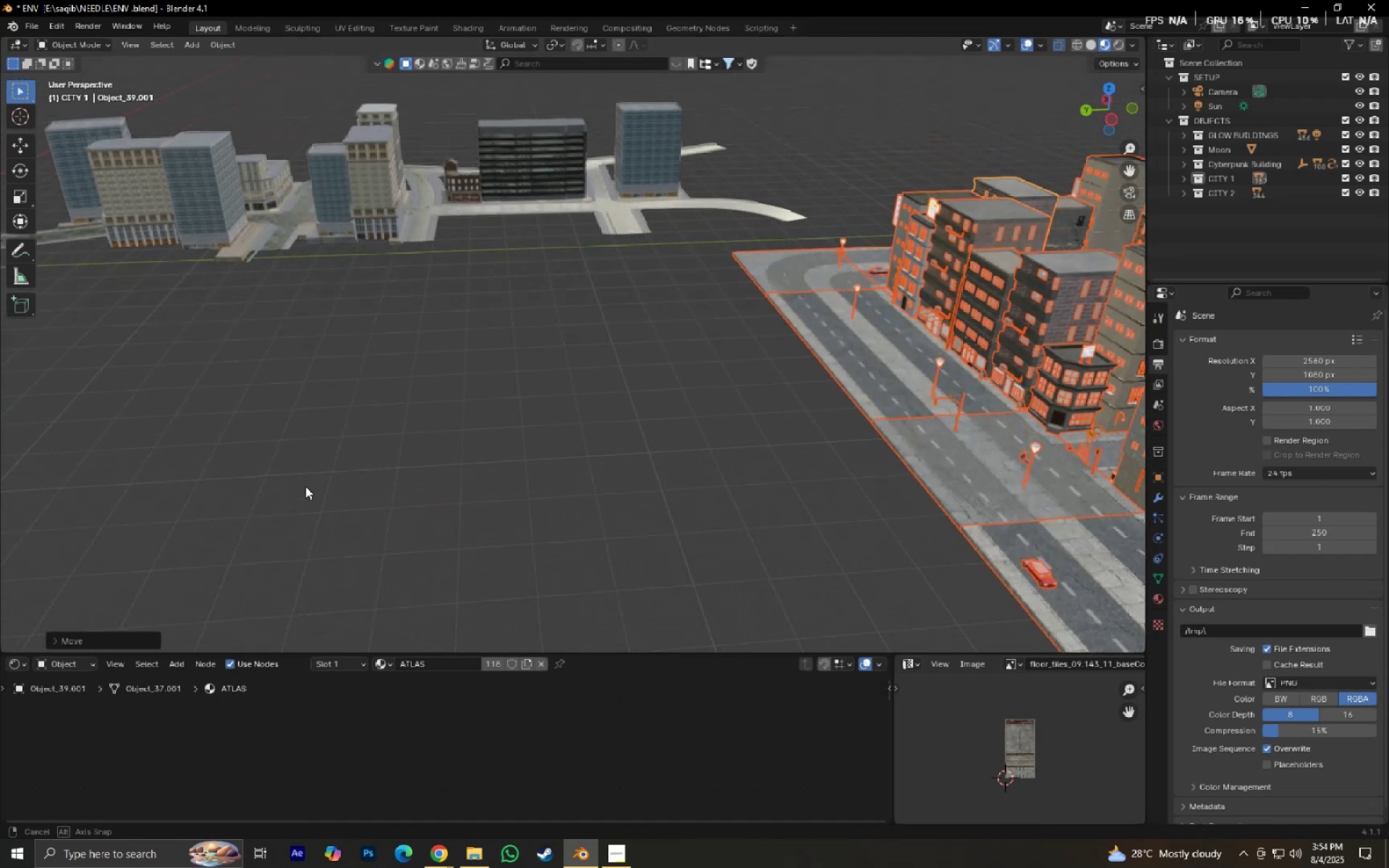 
scroll: coordinate [313, 497], scroll_direction: down, amount: 6.0
 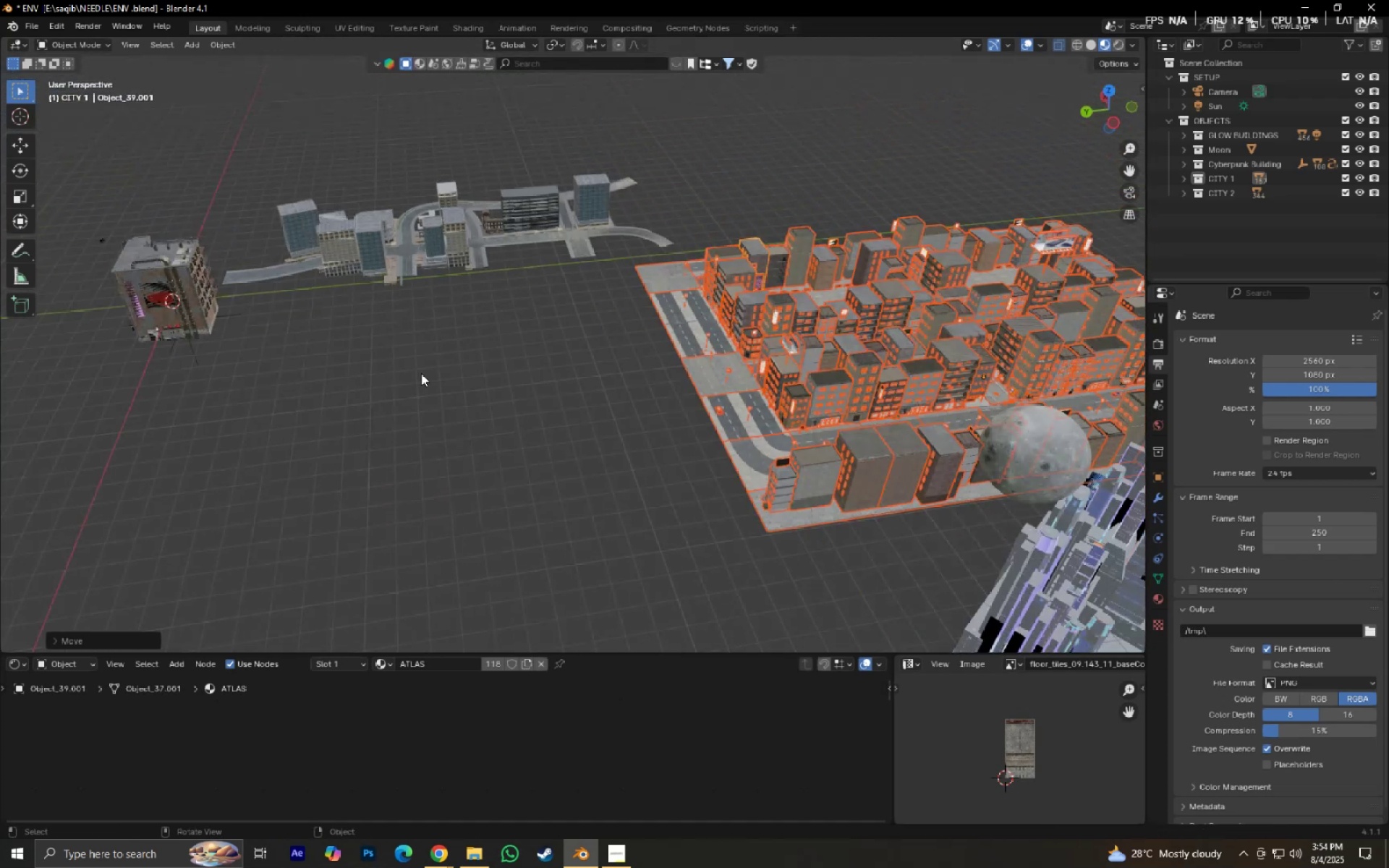 
type(gy)
 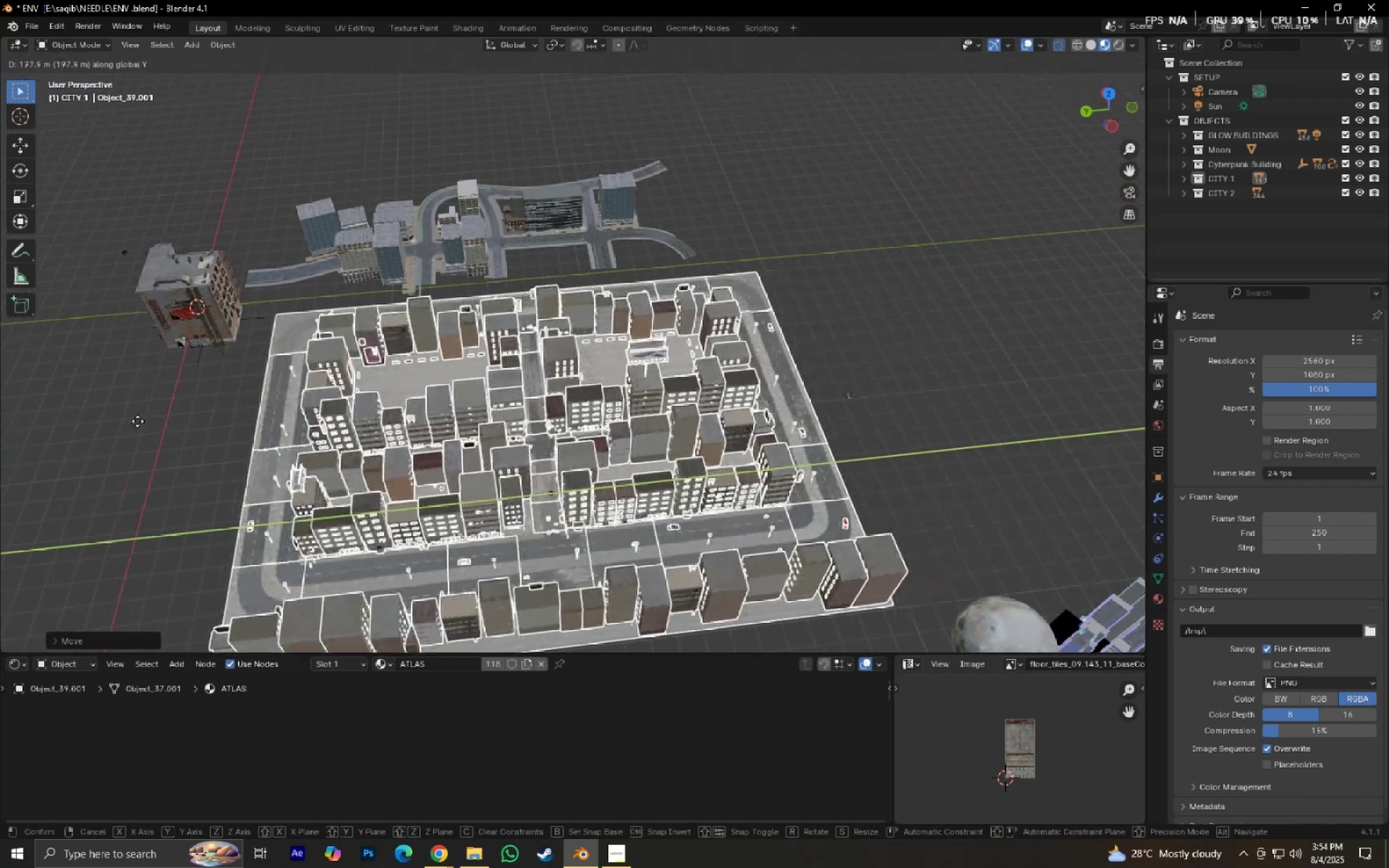 
left_click([157, 419])
 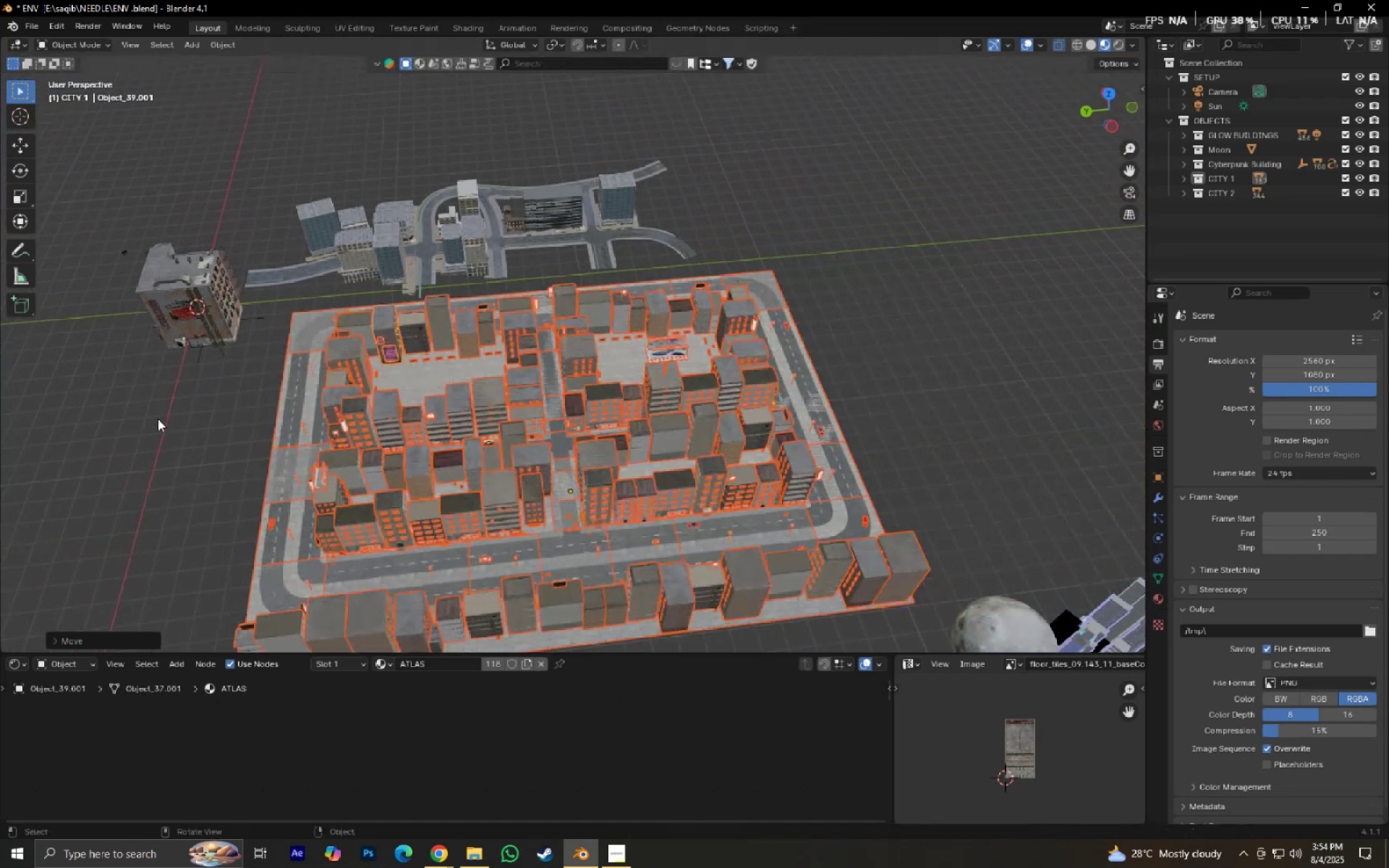 
type(0gxy)
 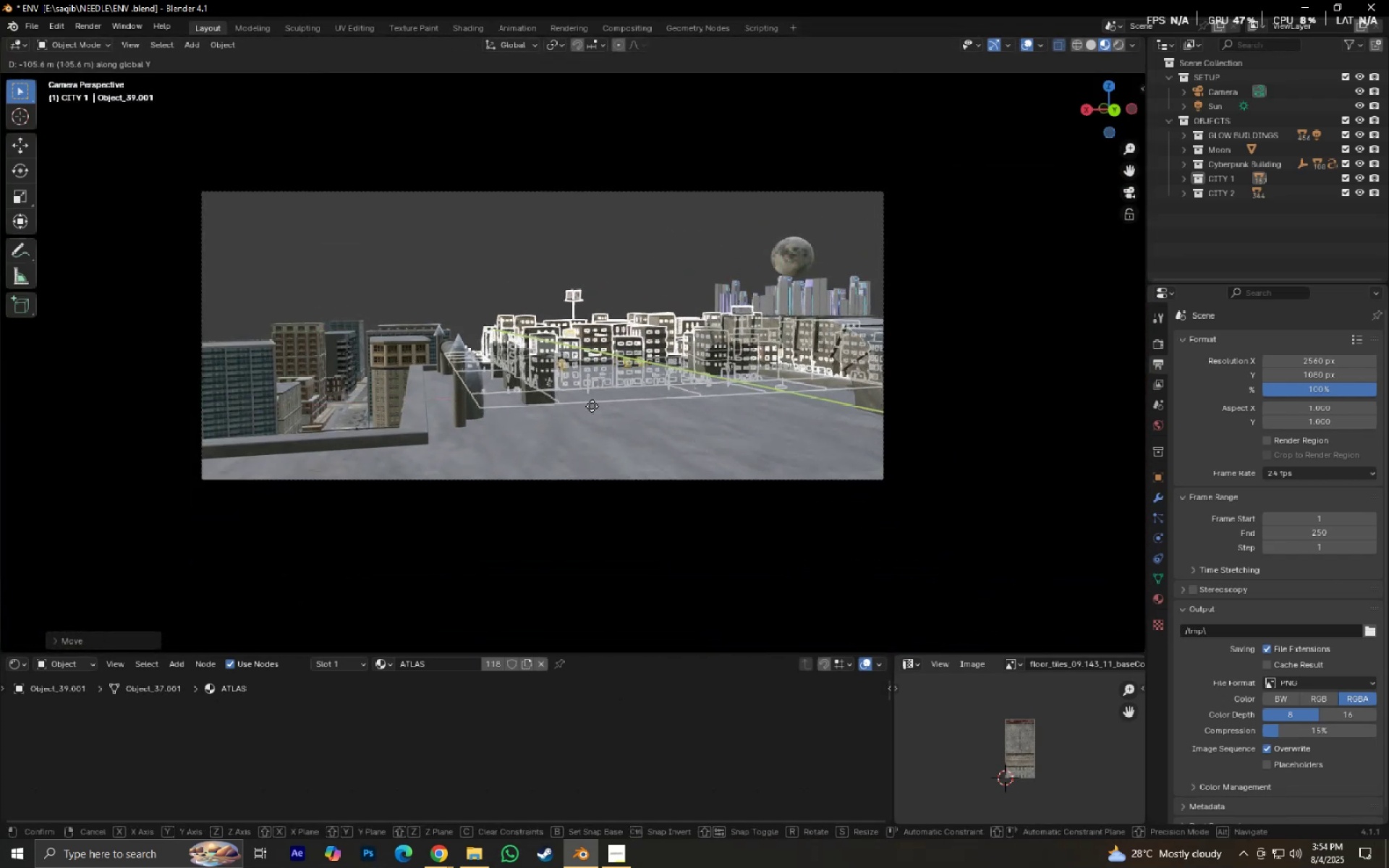 
scroll: coordinate [504, 405], scroll_direction: down, amount: 4.0
 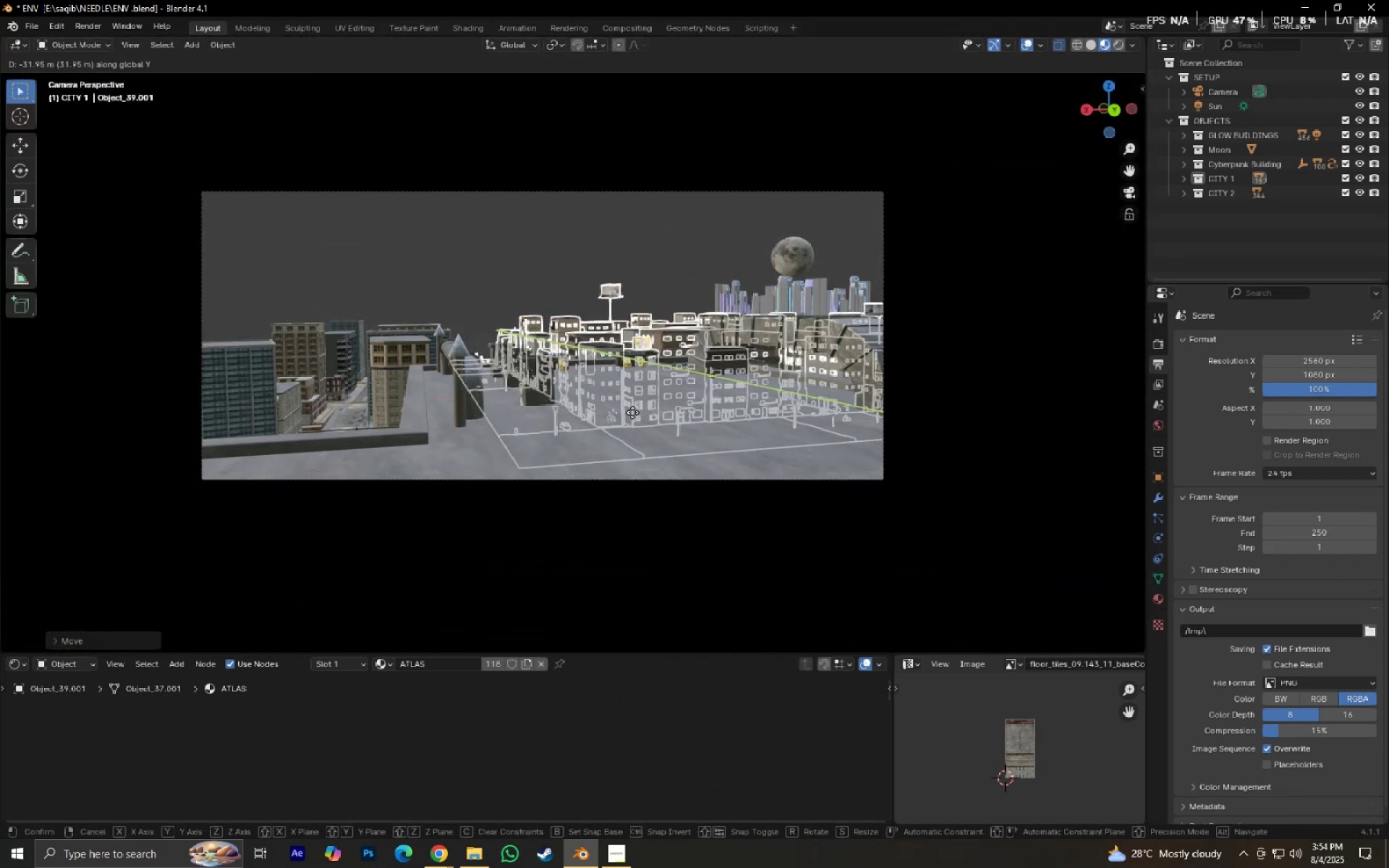 
left_click([592, 406])
 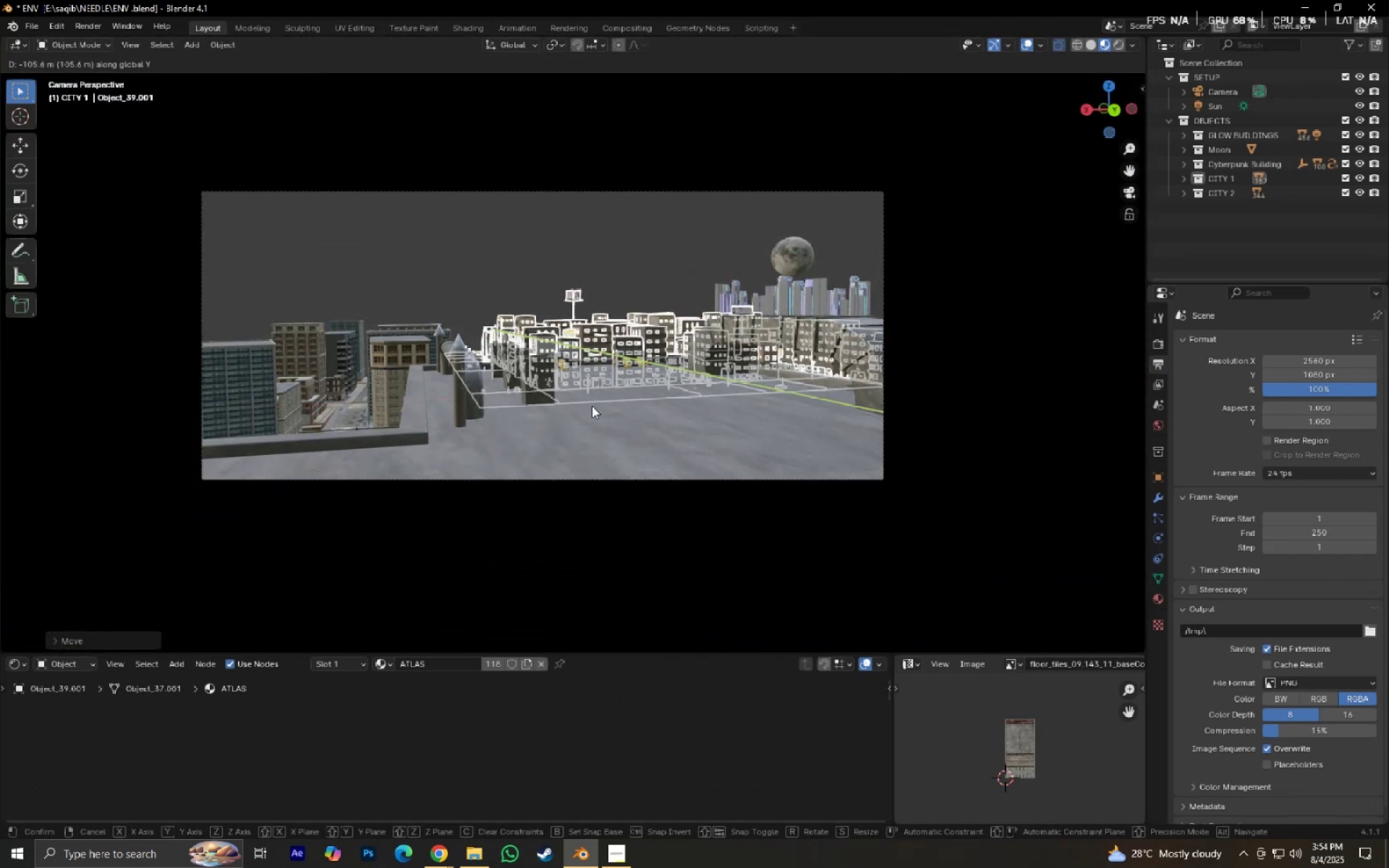 
hold_key(key=ShiftLeft, duration=0.3)
 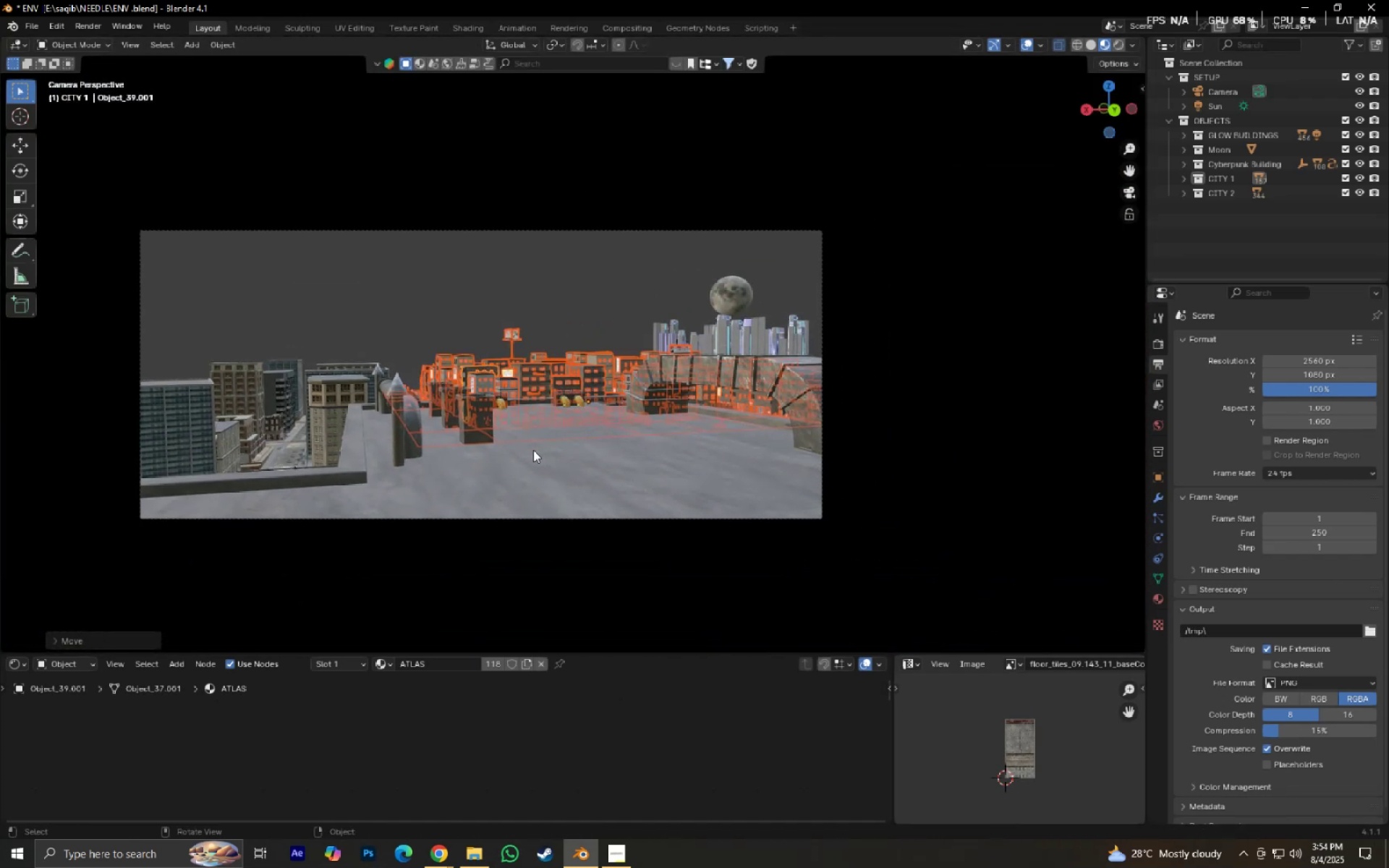 
scroll: coordinate [566, 466], scroll_direction: up, amount: 5.0
 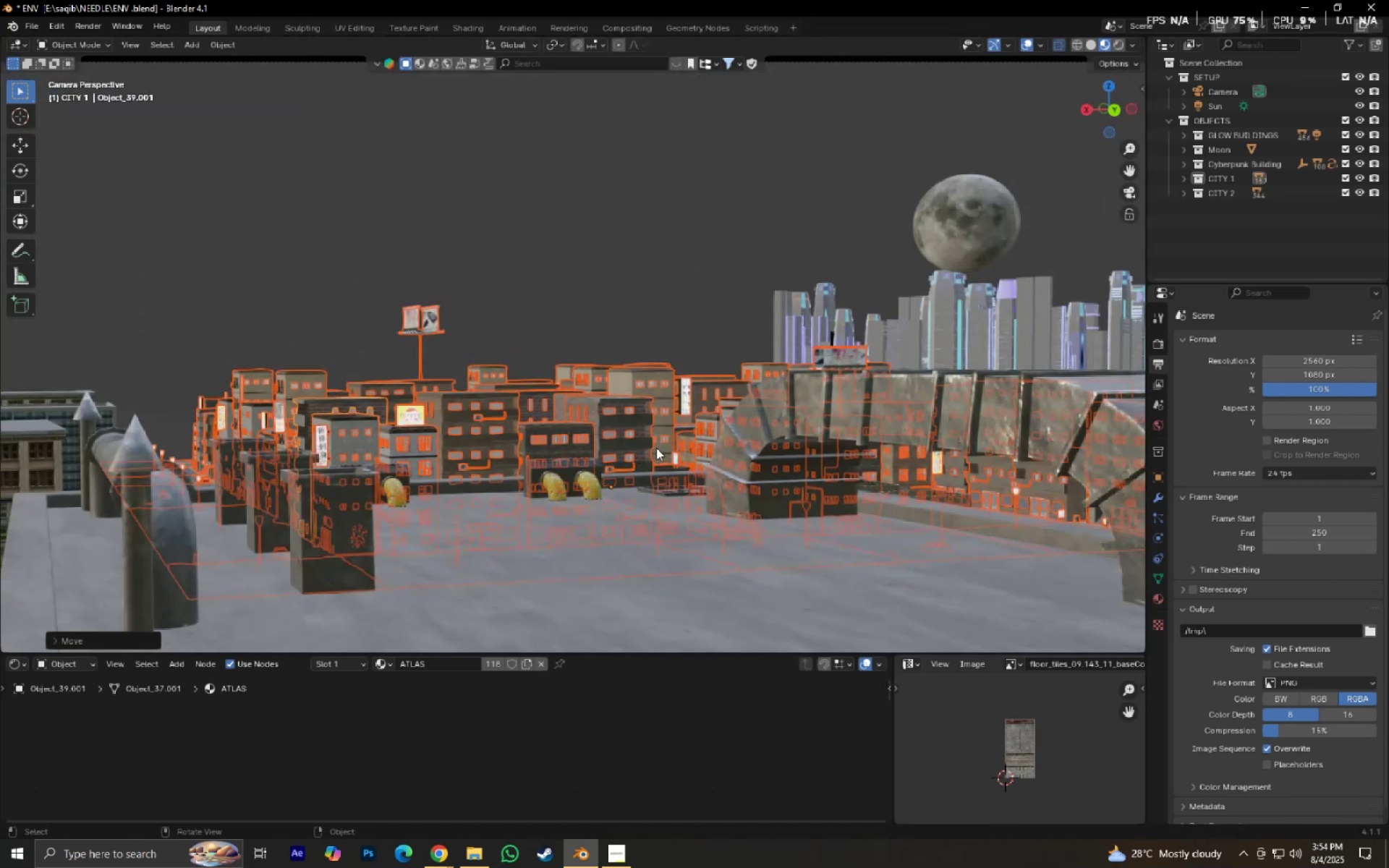 
type(gx)
 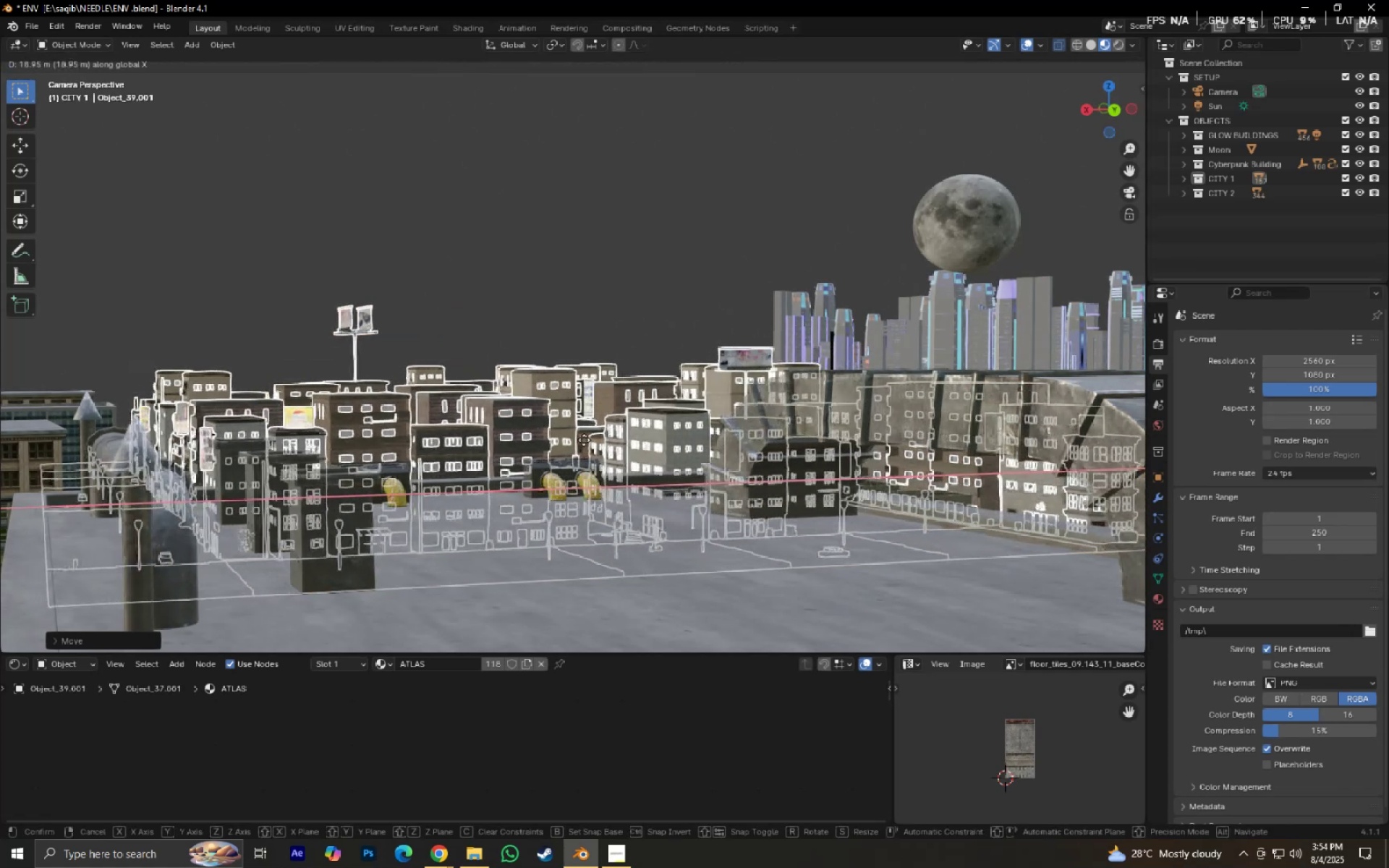 
left_click([591, 438])
 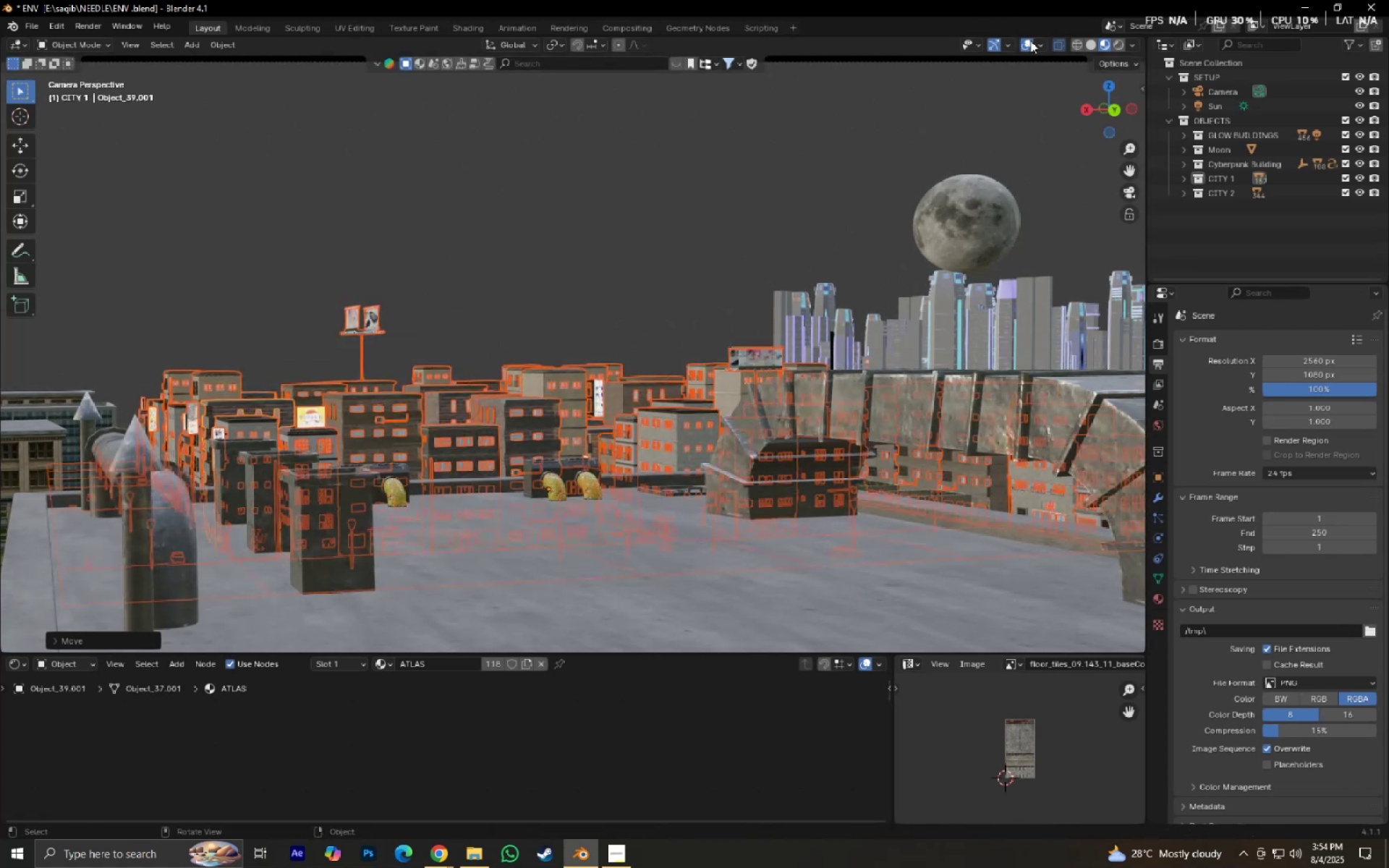 
left_click([1024, 44])
 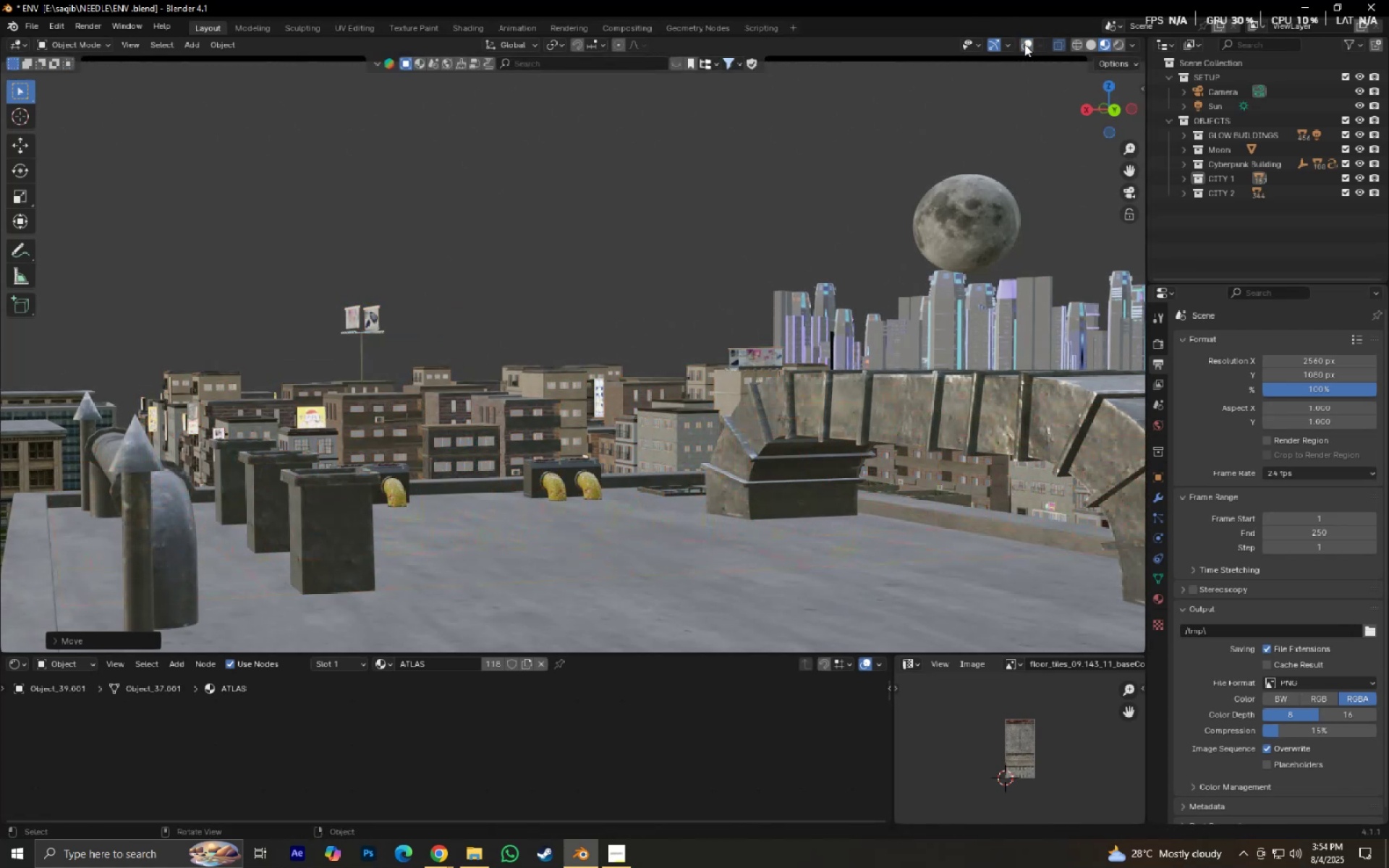 
hold_key(key=ShiftLeft, duration=0.42)
 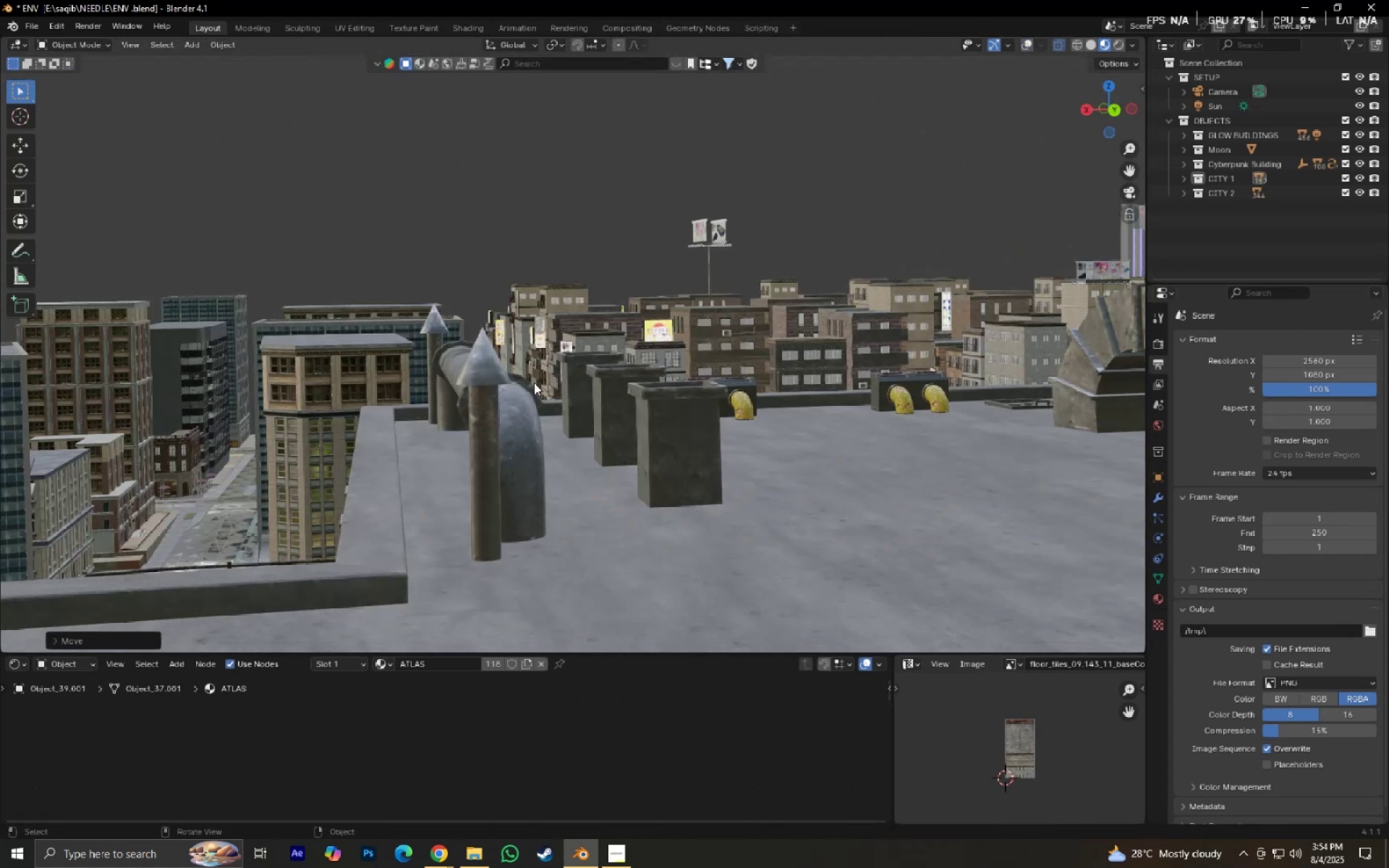 
scroll: coordinate [527, 392], scroll_direction: up, amount: 2.0
 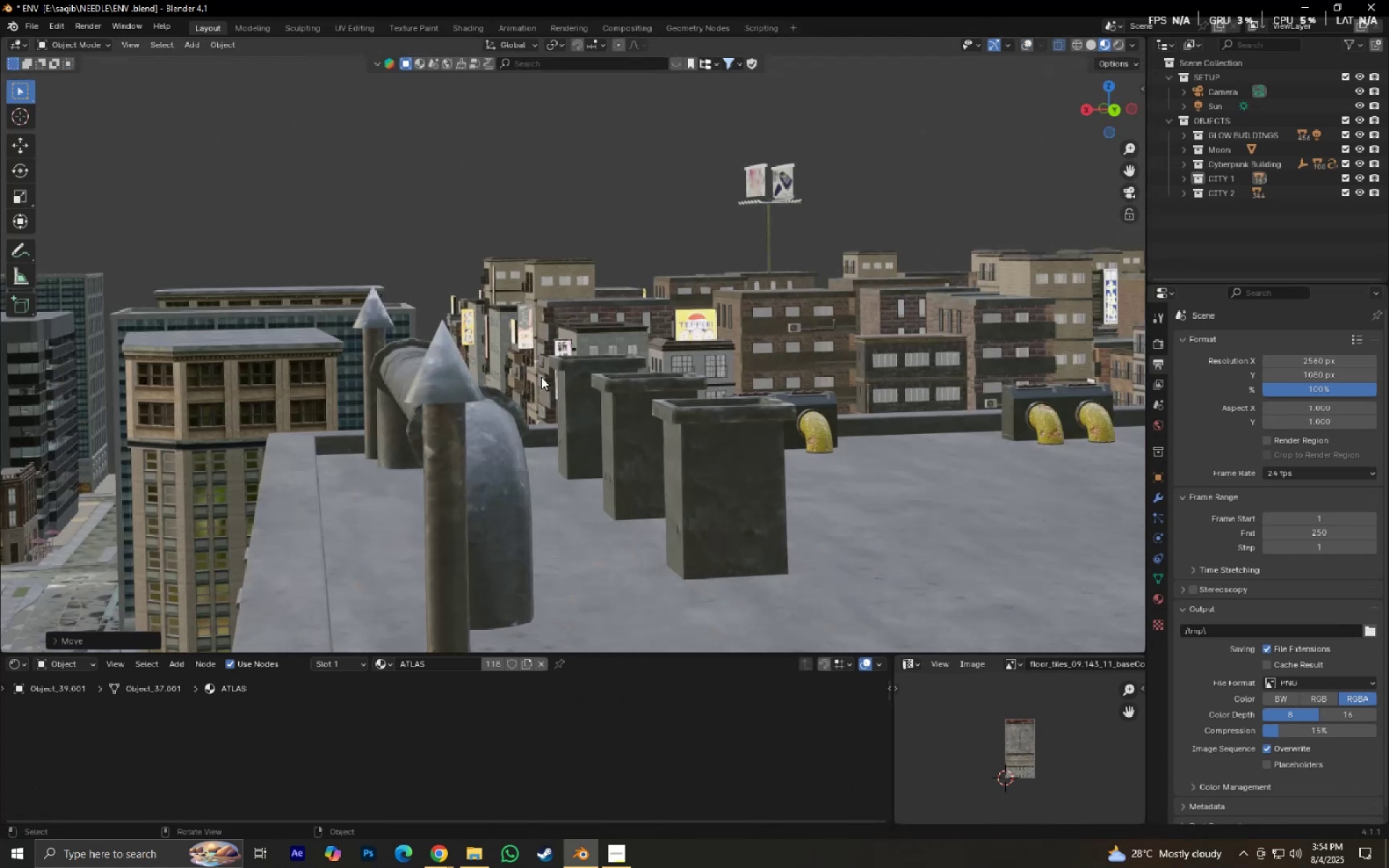 
type(gx)
 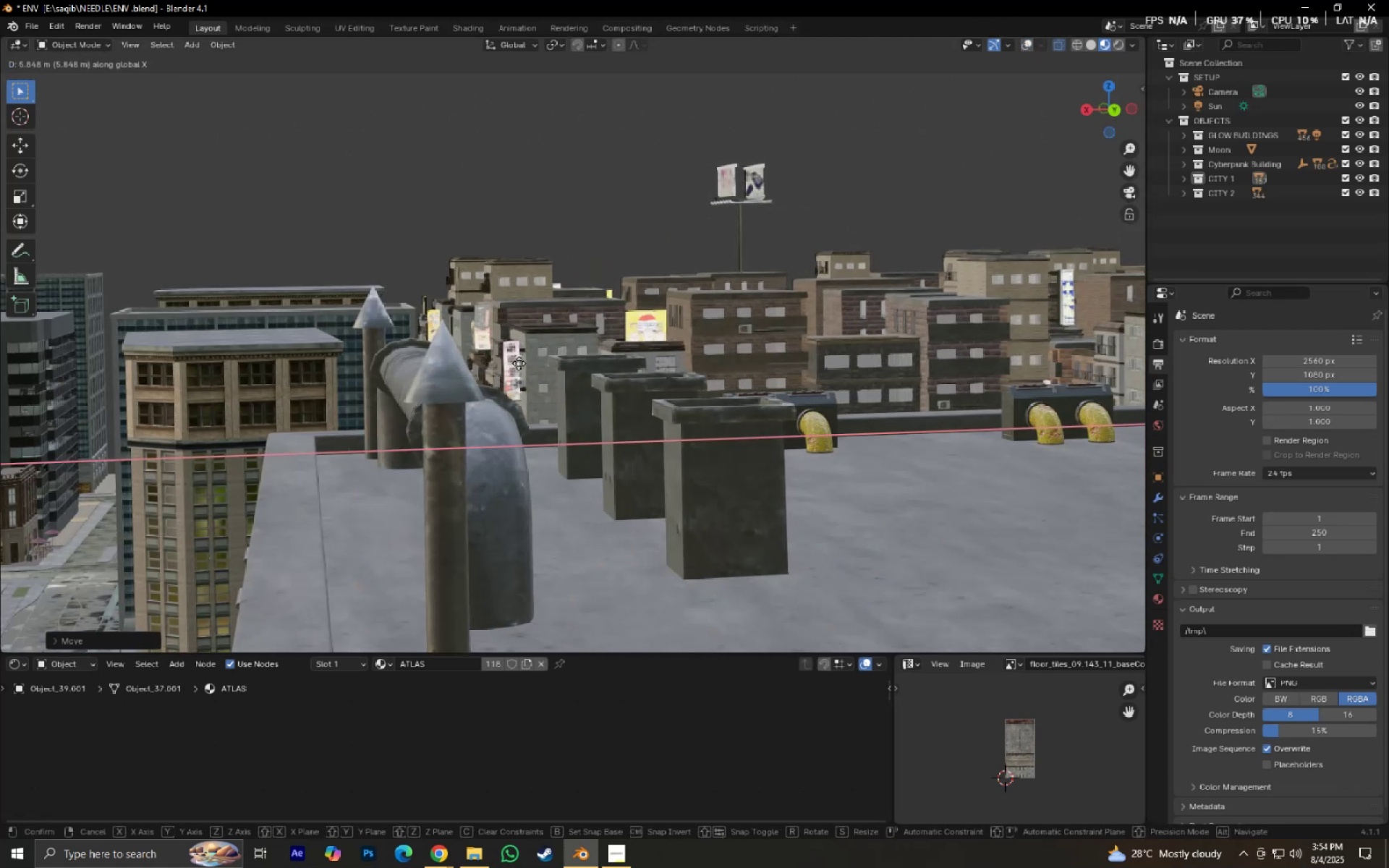 
left_click([516, 363])
 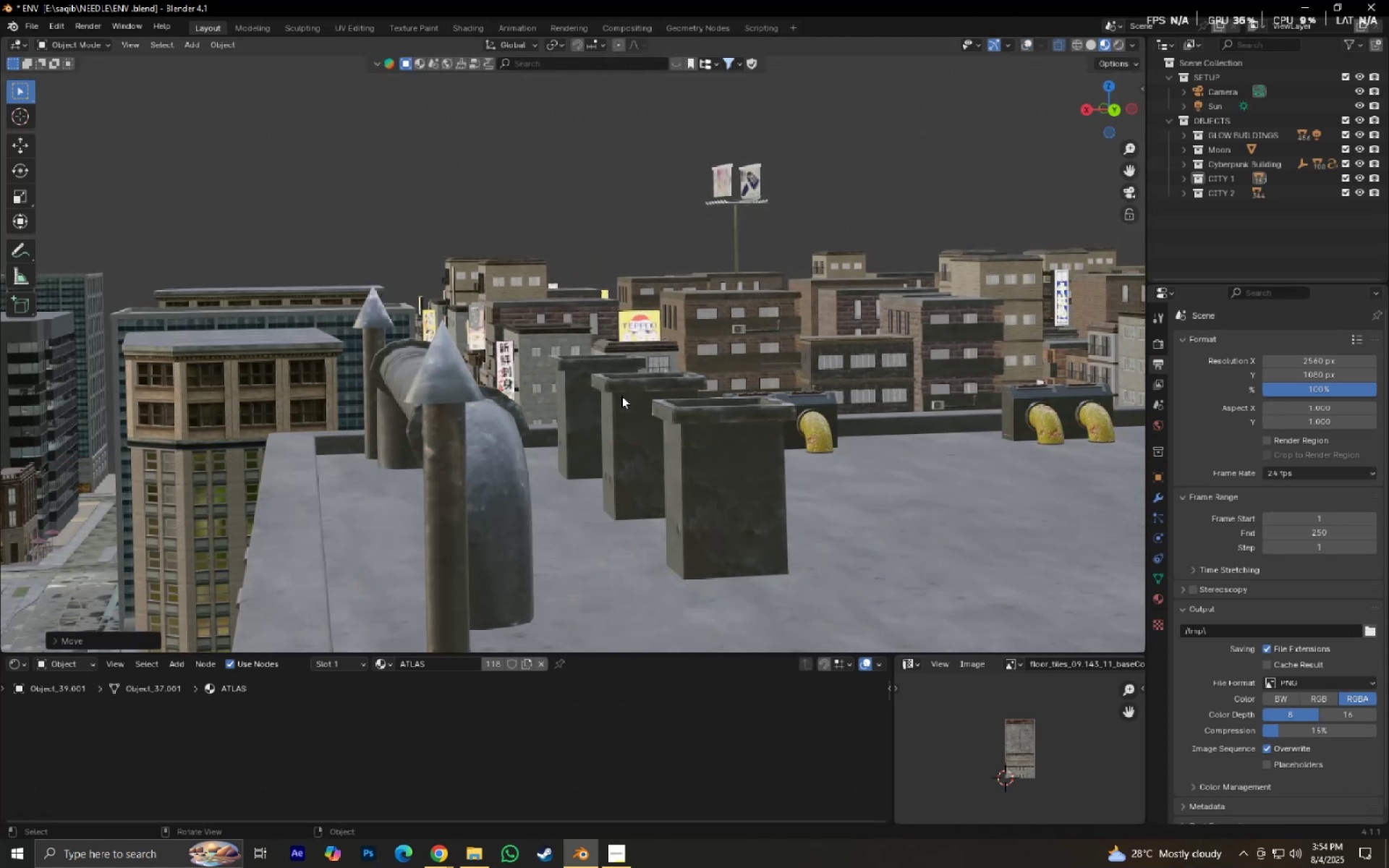 
scroll: coordinate [640, 405], scroll_direction: down, amount: 4.0
 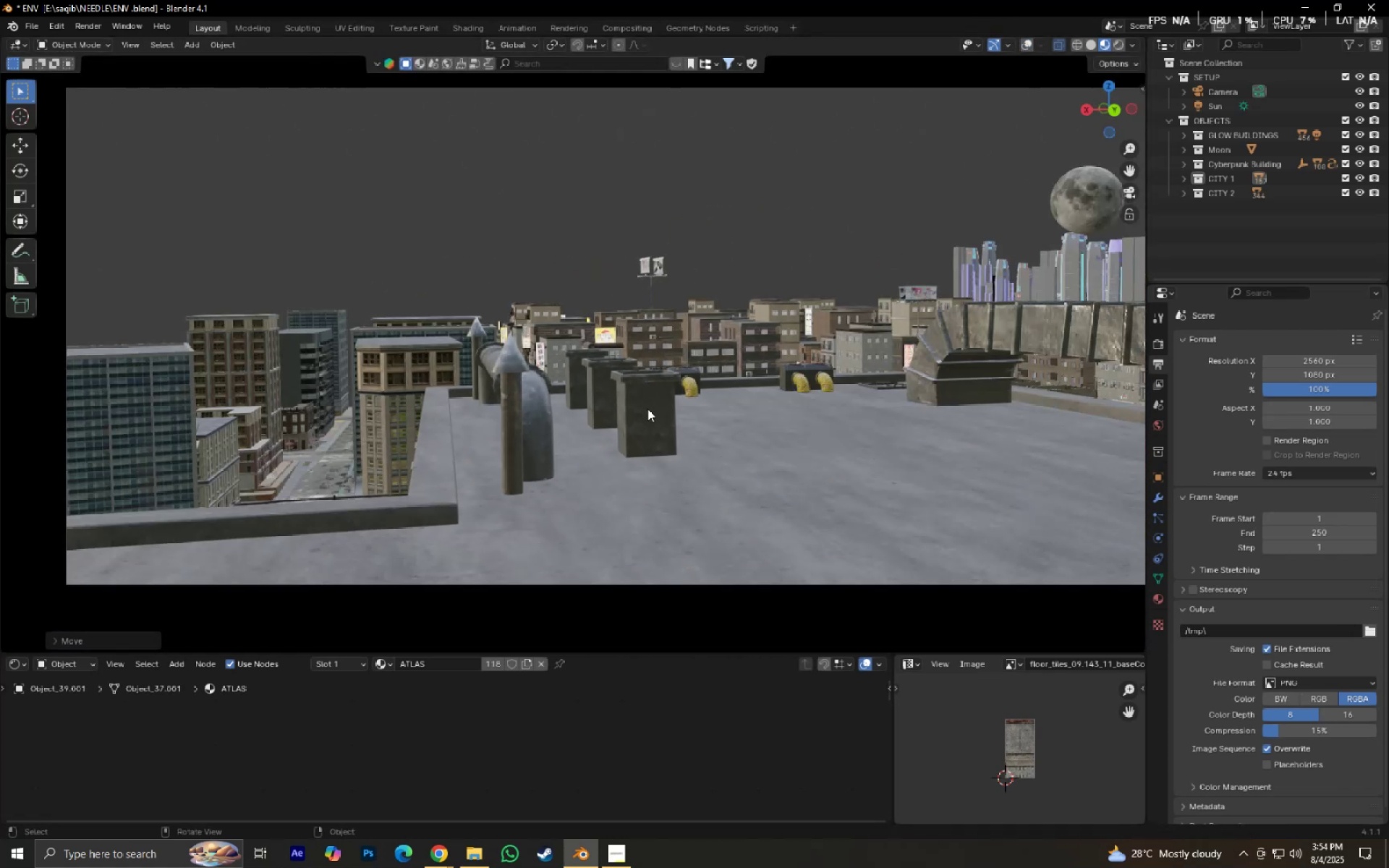 
type(gy)
 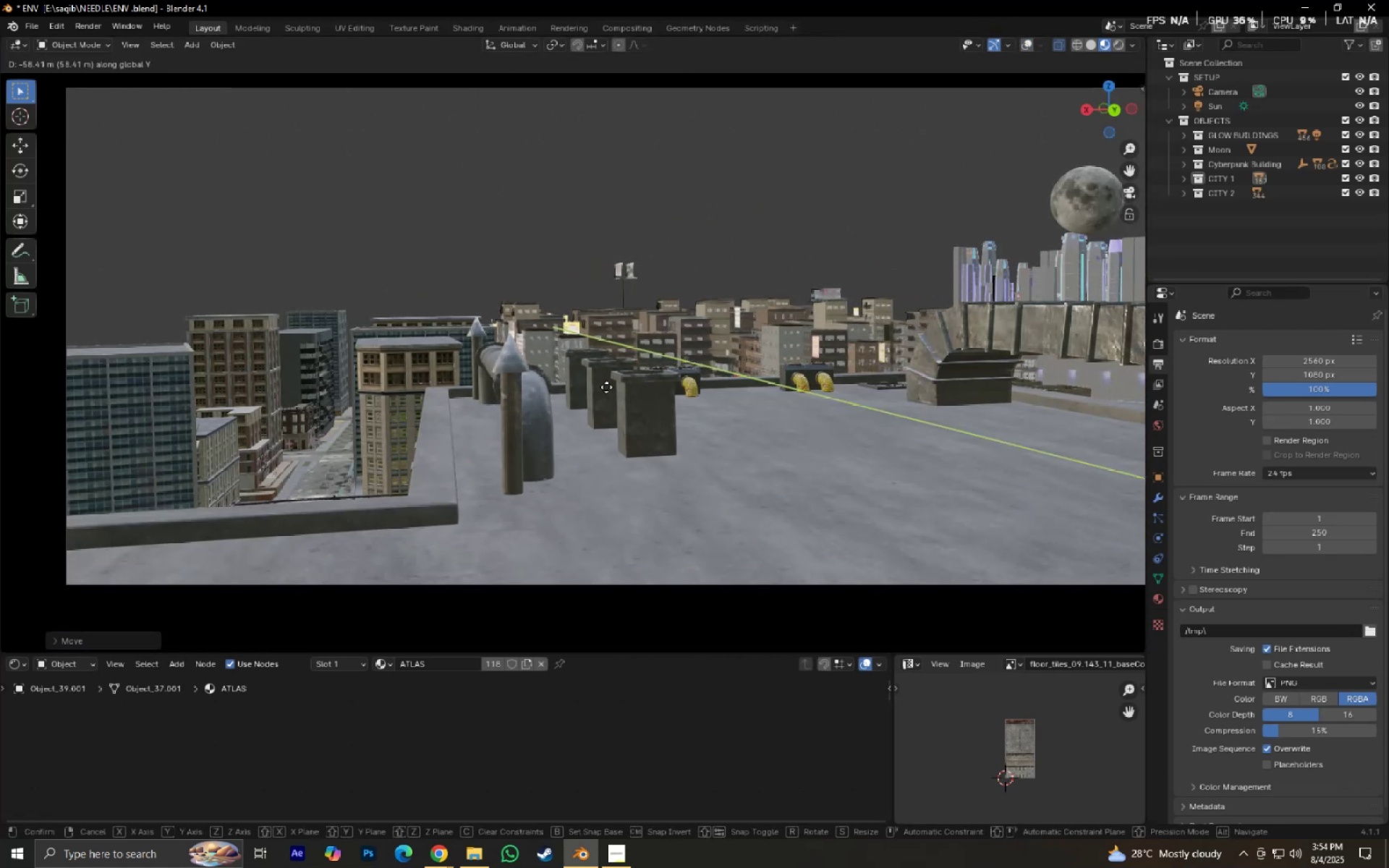 
right_click([606, 387])
 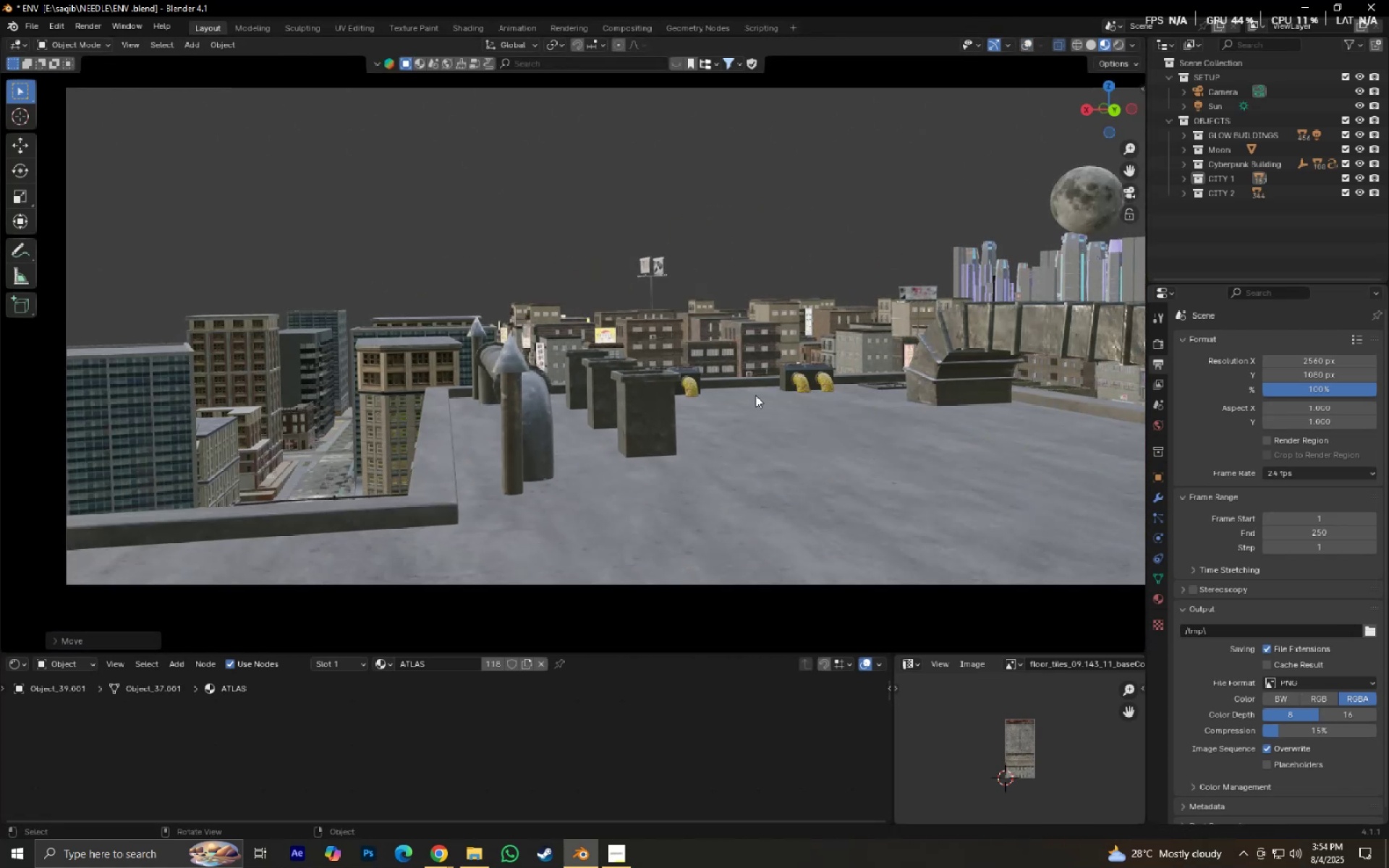 
type(gx)
 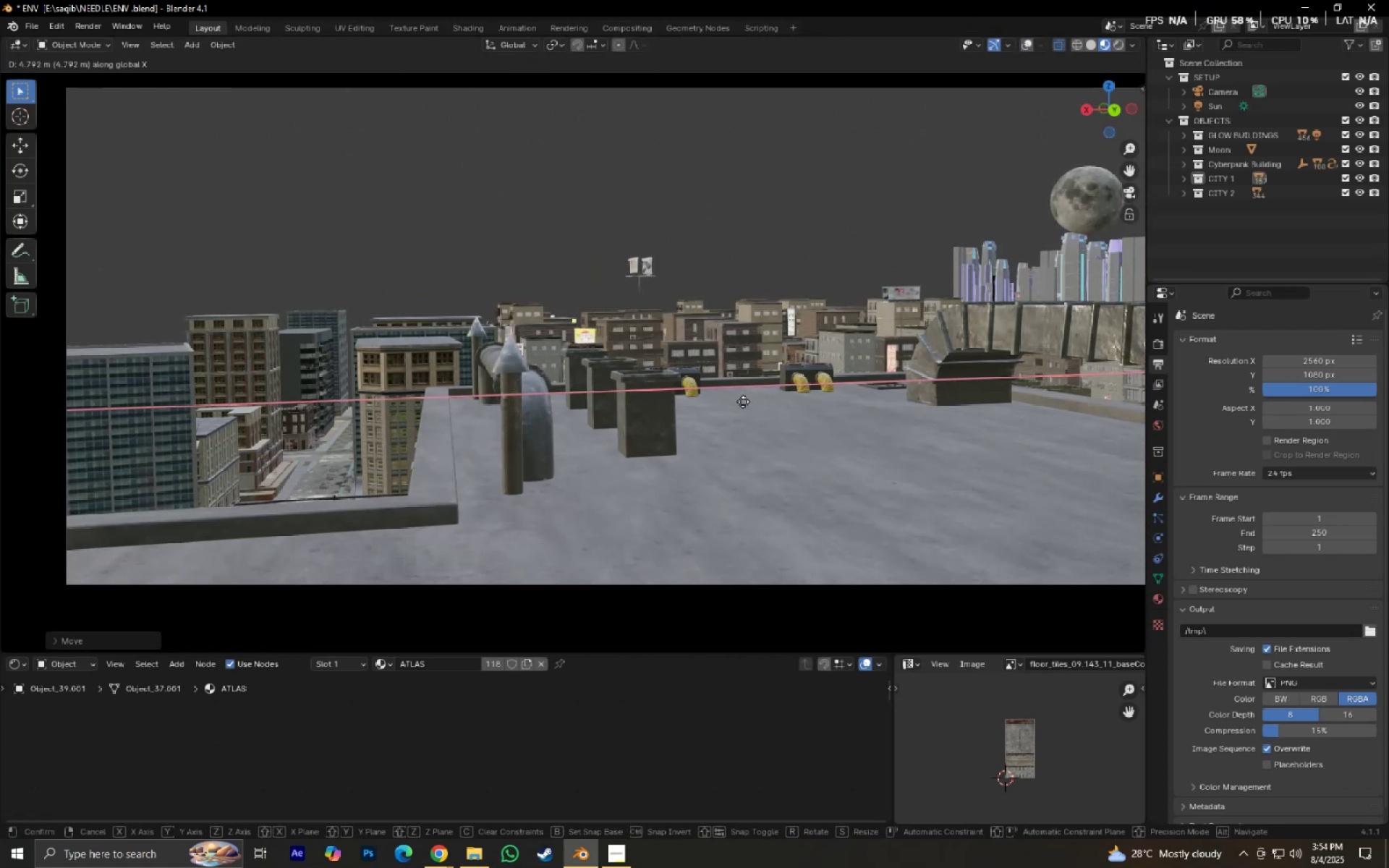 
right_click([743, 401])
 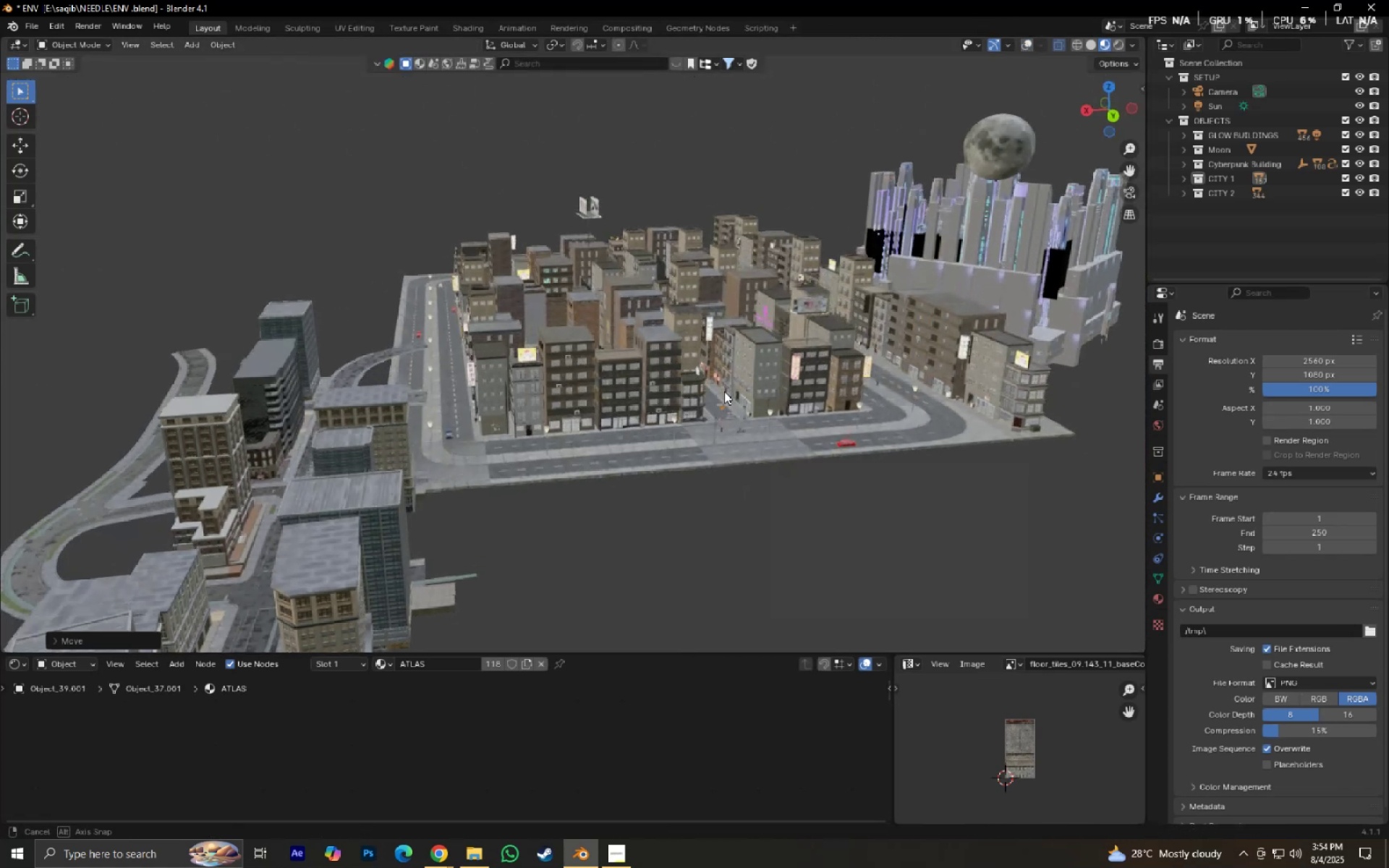 
type(0rz)
 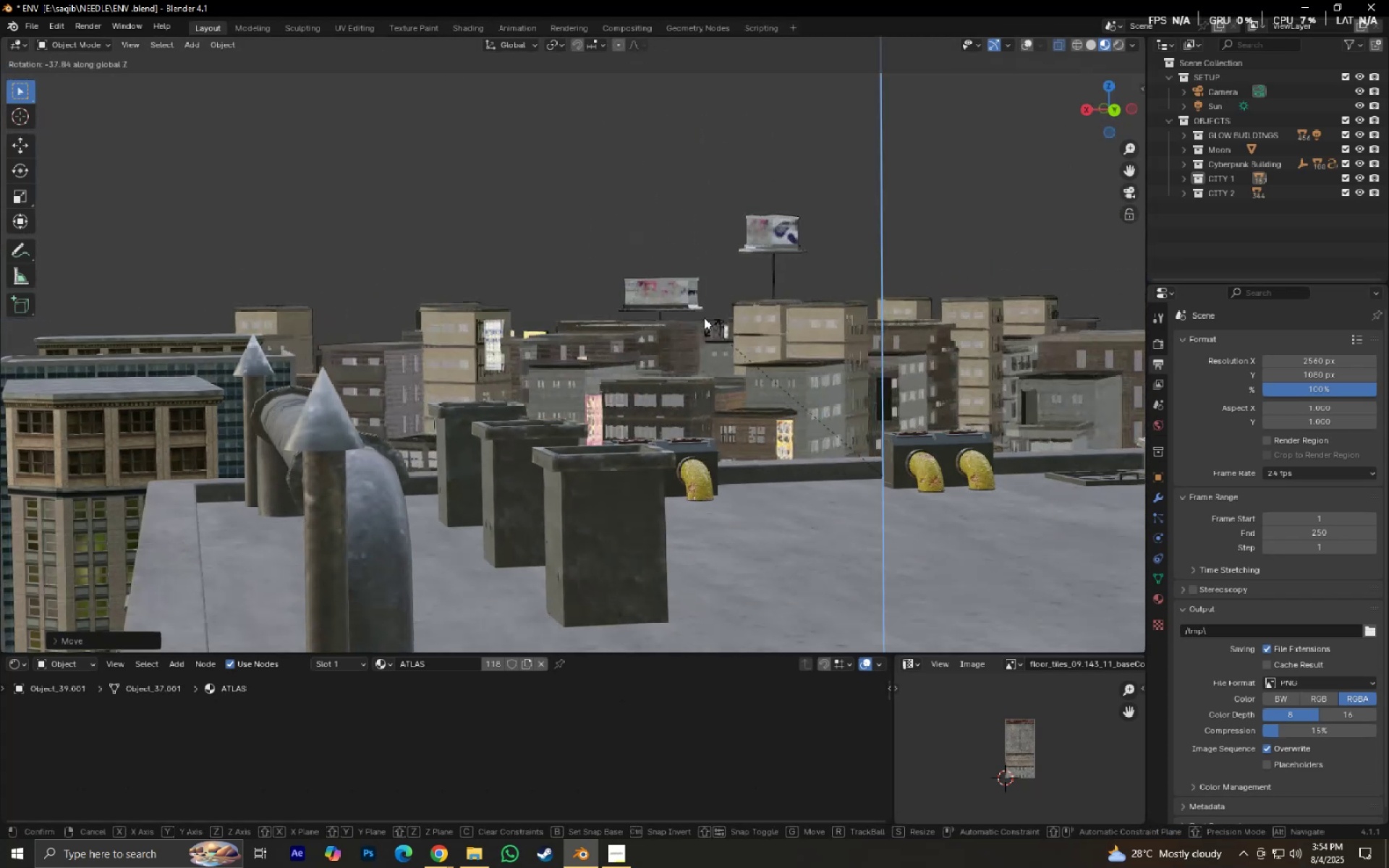 
scroll: coordinate [625, 430], scroll_direction: up, amount: 6.0
 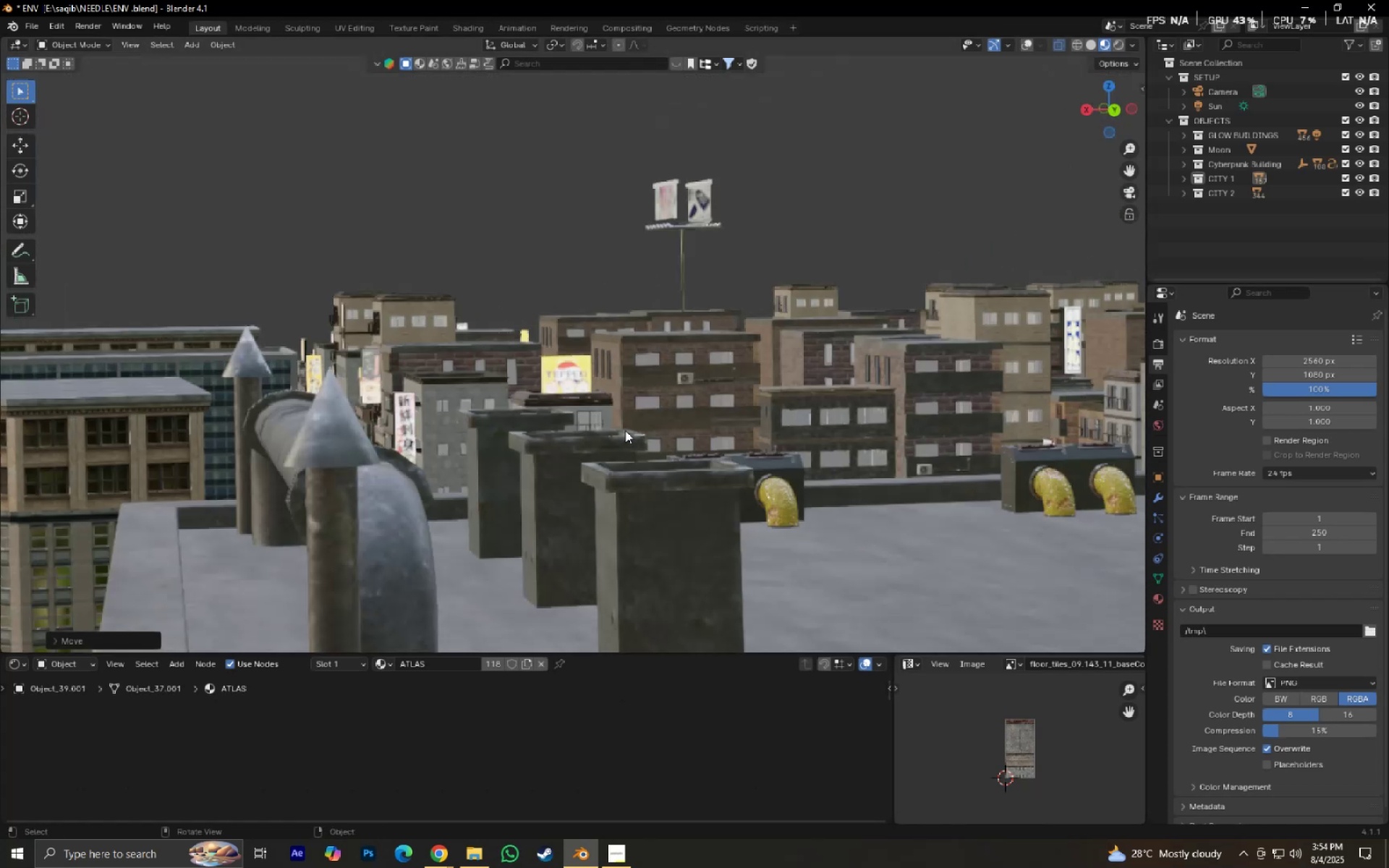 
scroll: coordinate [583, 457], scroll_direction: down, amount: 3.0
 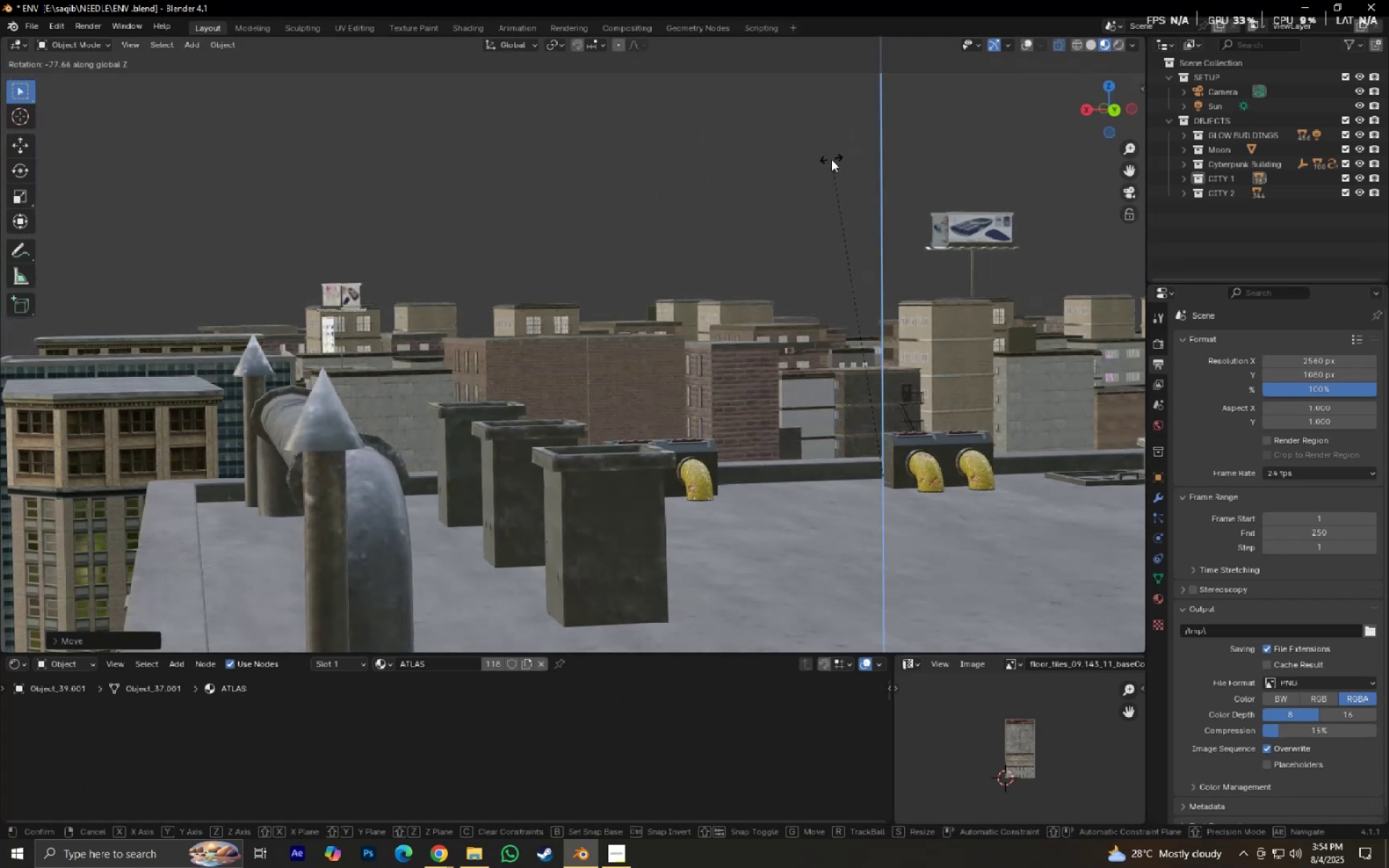 
right_click([819, 166])
 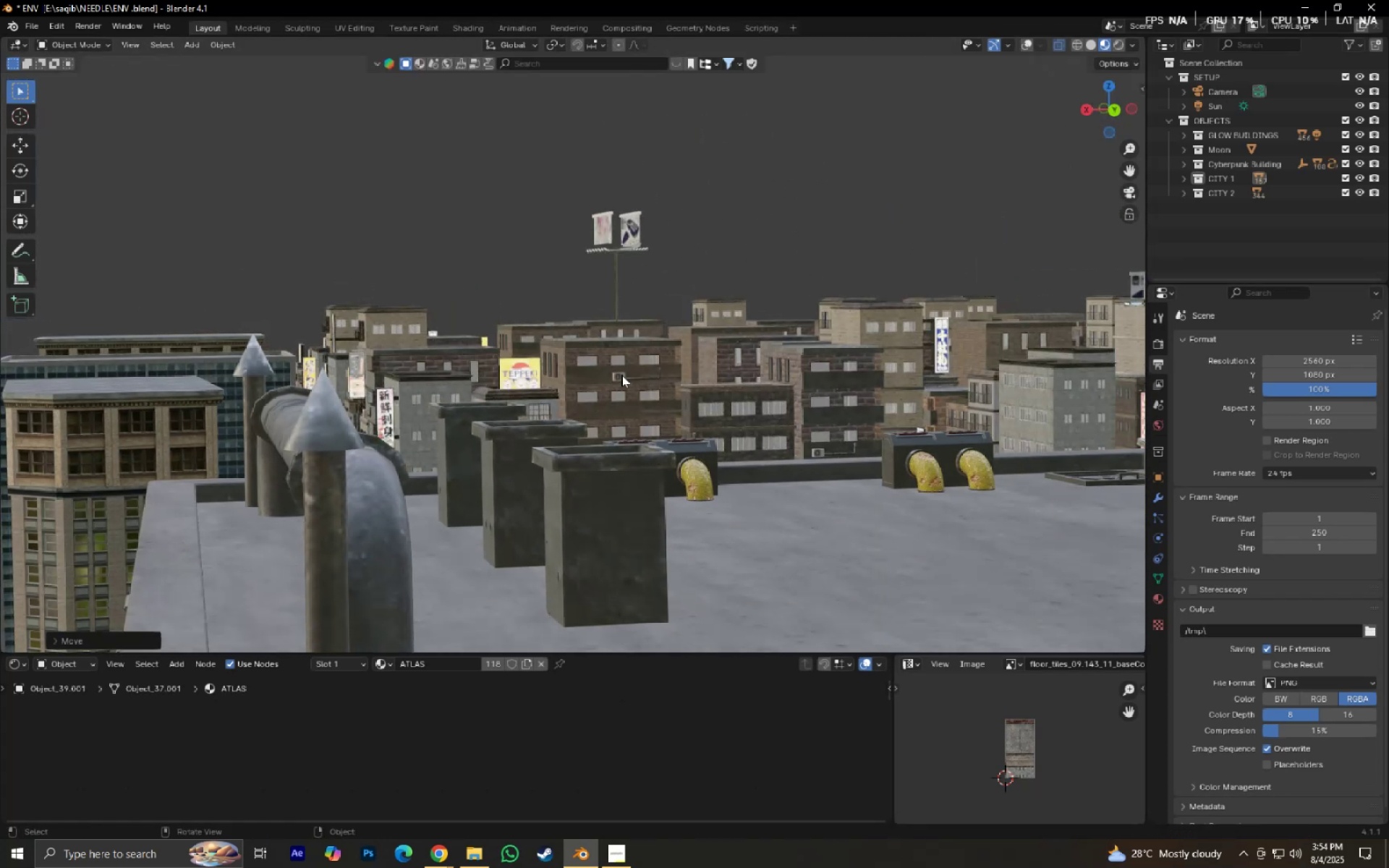 
scroll: coordinate [556, 422], scroll_direction: down, amount: 4.0
 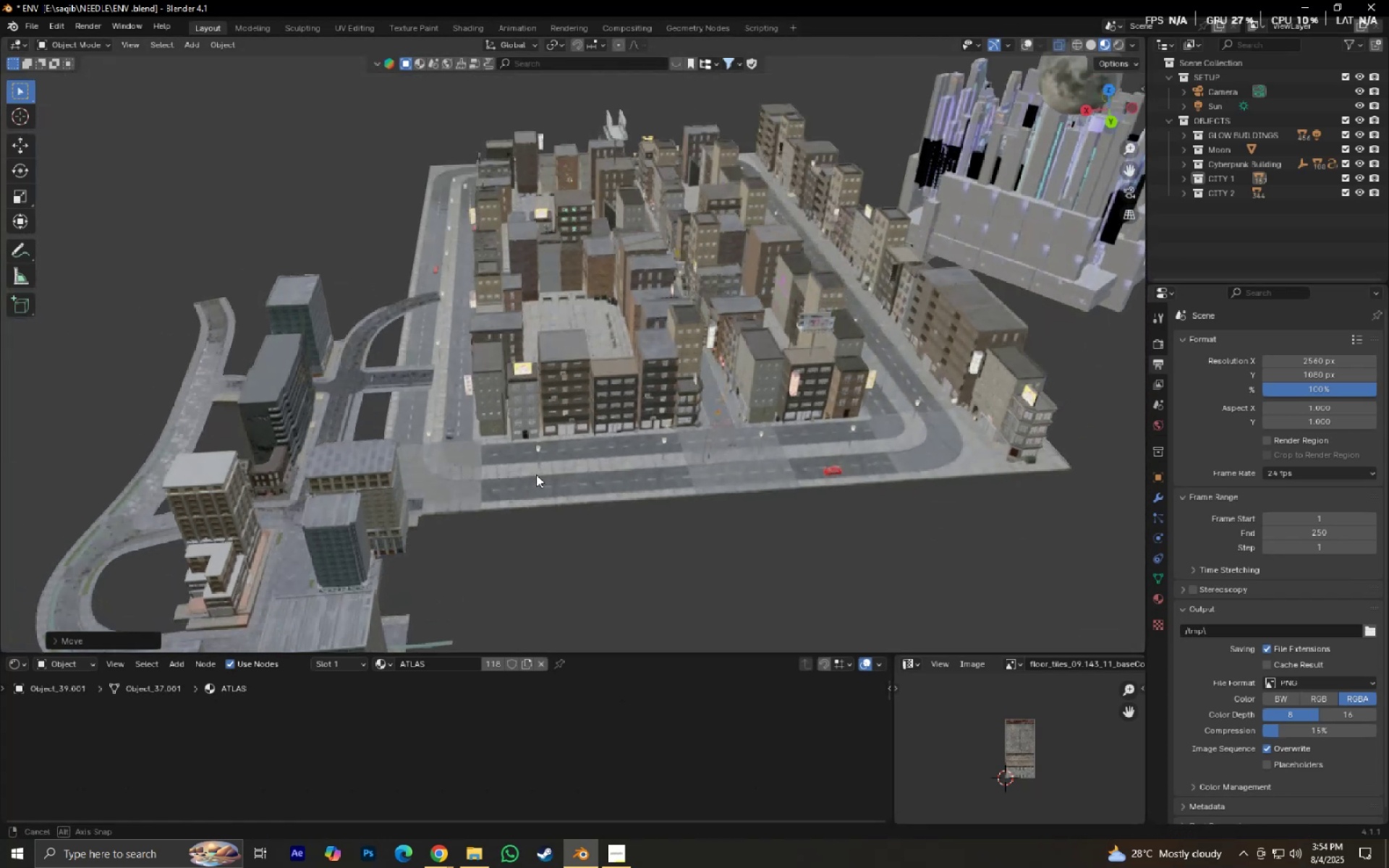 
hold_key(key=ShiftLeft, duration=0.32)
 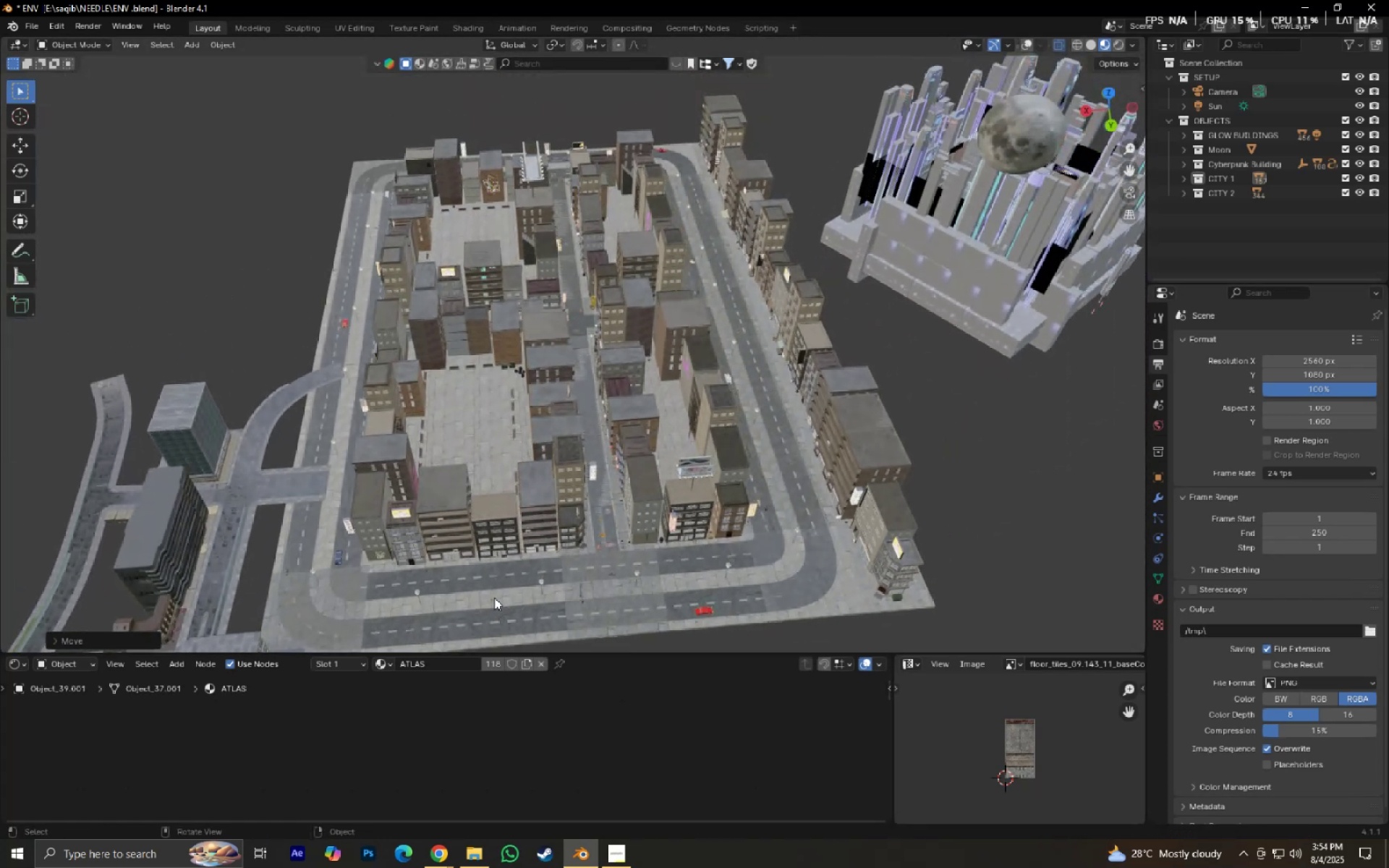 
scroll: coordinate [494, 597], scroll_direction: down, amount: 1.0
 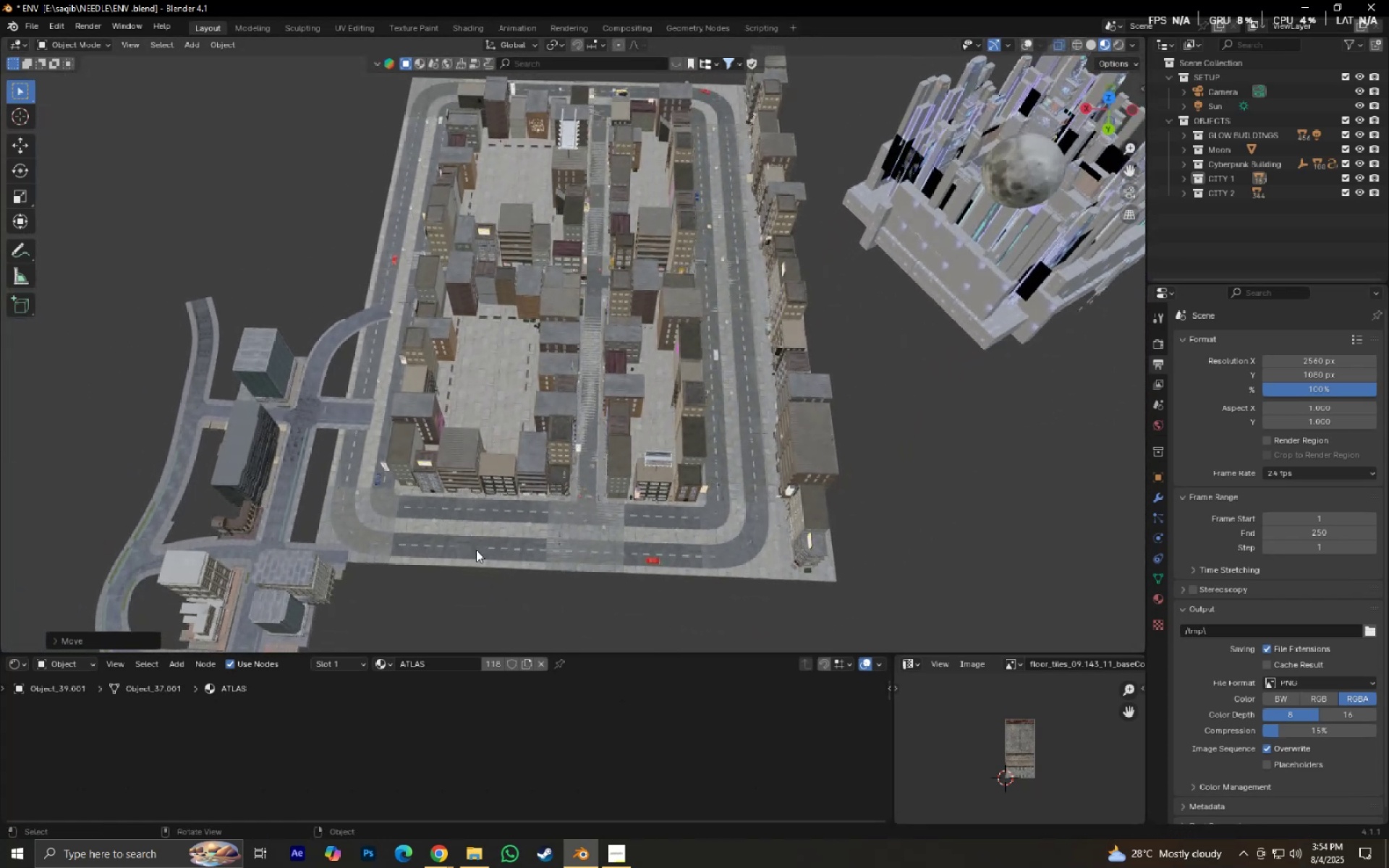 
key(Numpad0)
 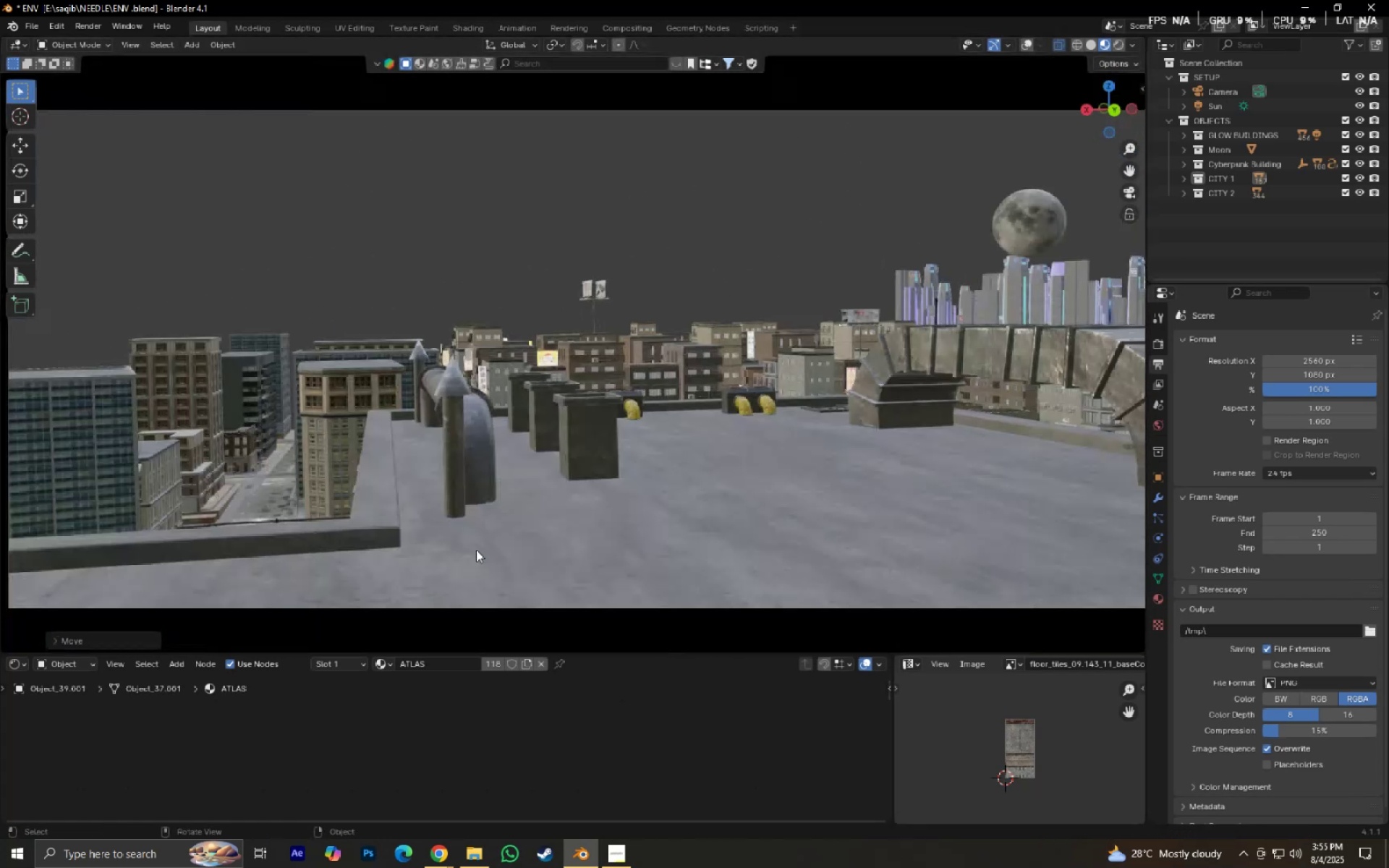 
hold_key(key=ShiftLeft, duration=0.42)
 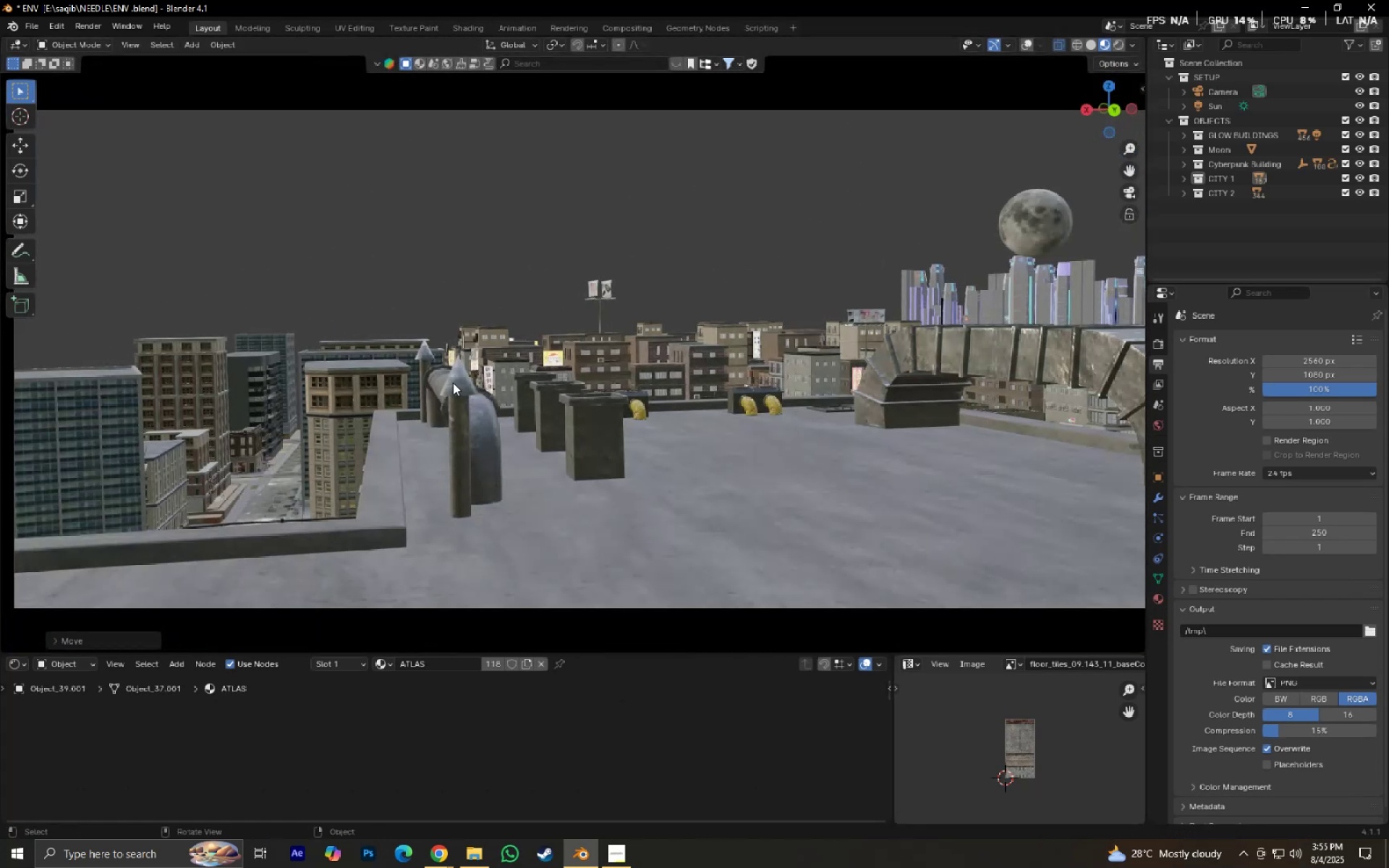 
scroll: coordinate [453, 383], scroll_direction: down, amount: 4.0
 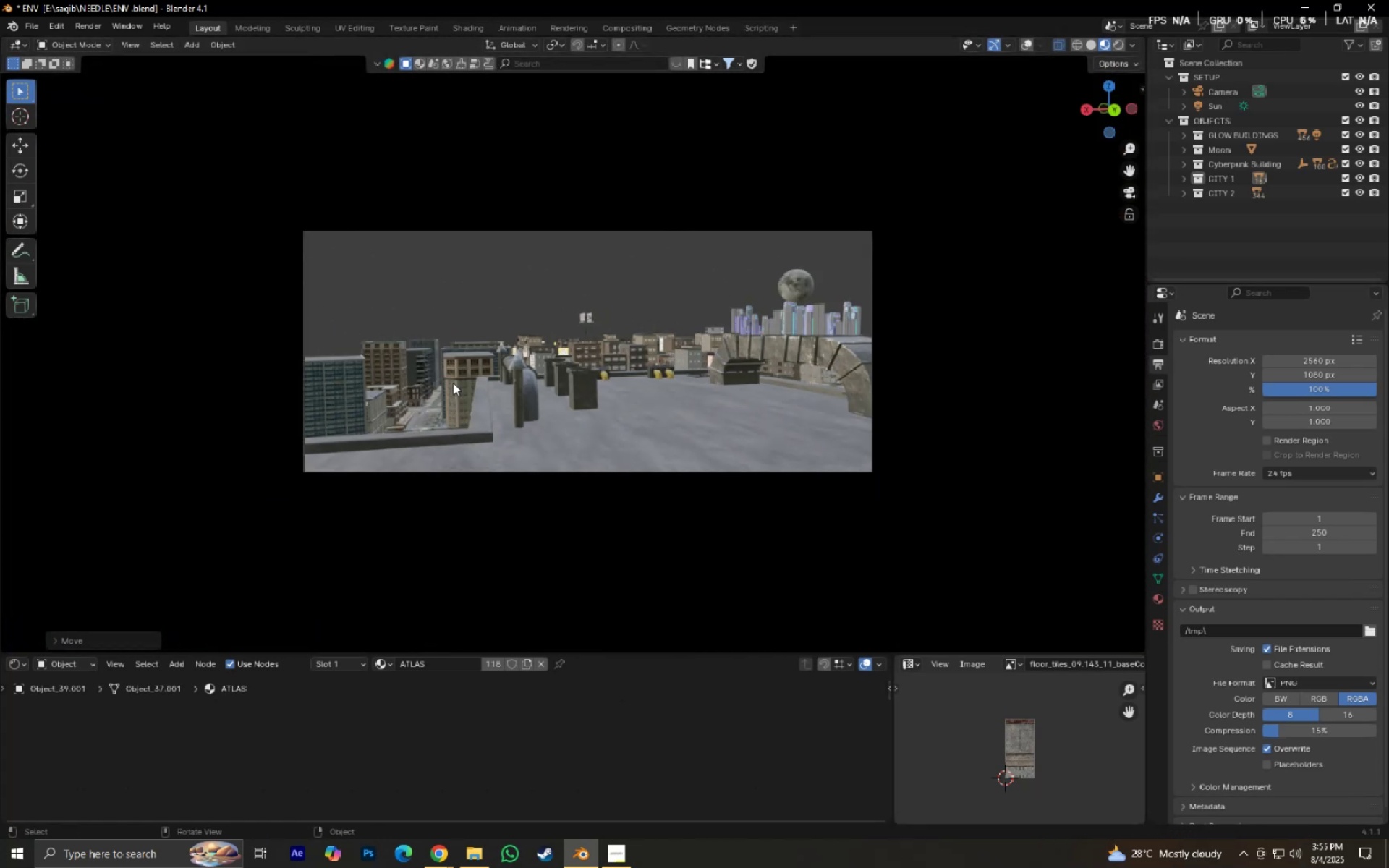 
hold_key(key=ShiftLeft, duration=0.48)
 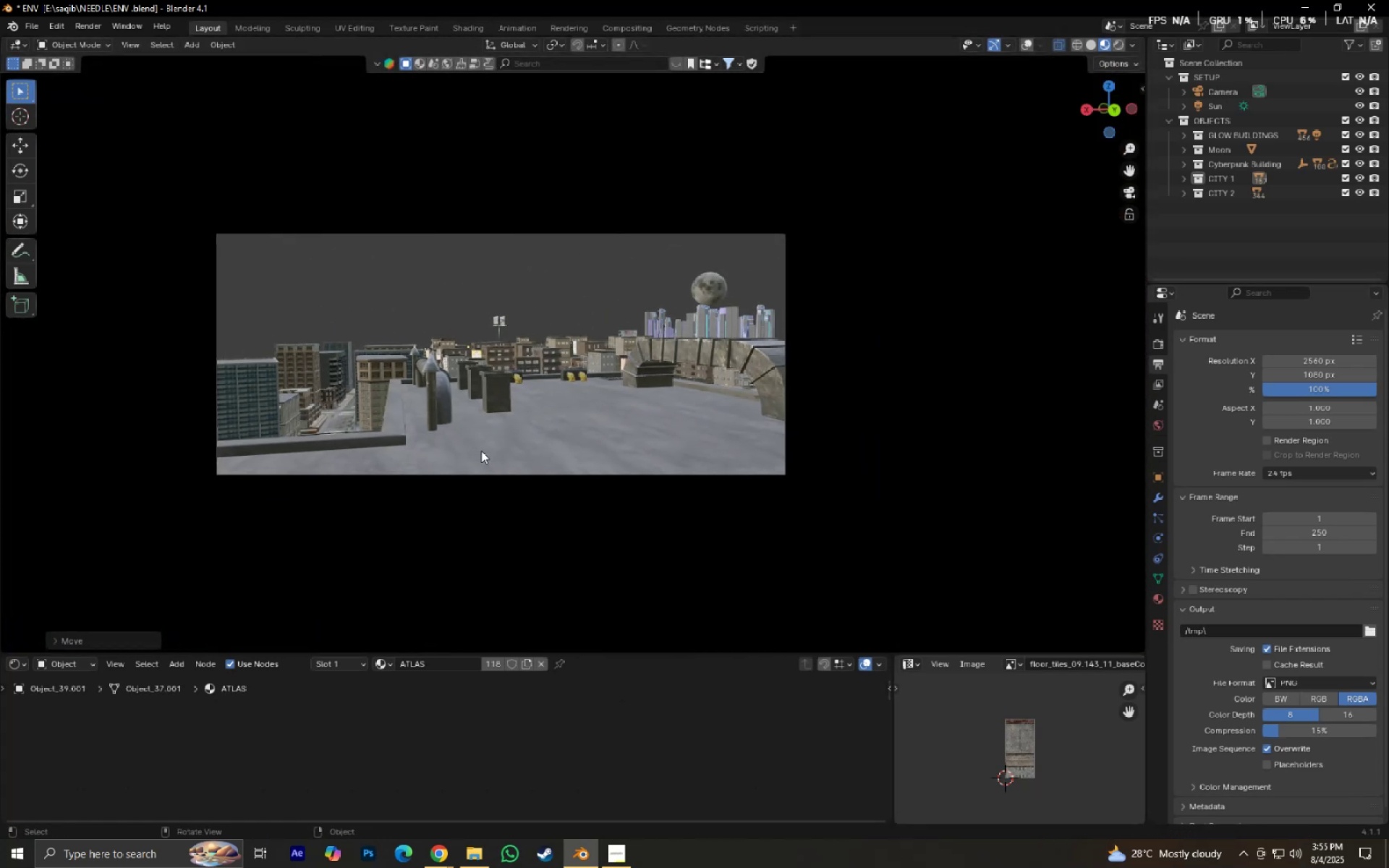 
scroll: coordinate [481, 451], scroll_direction: up, amount: 4.0
 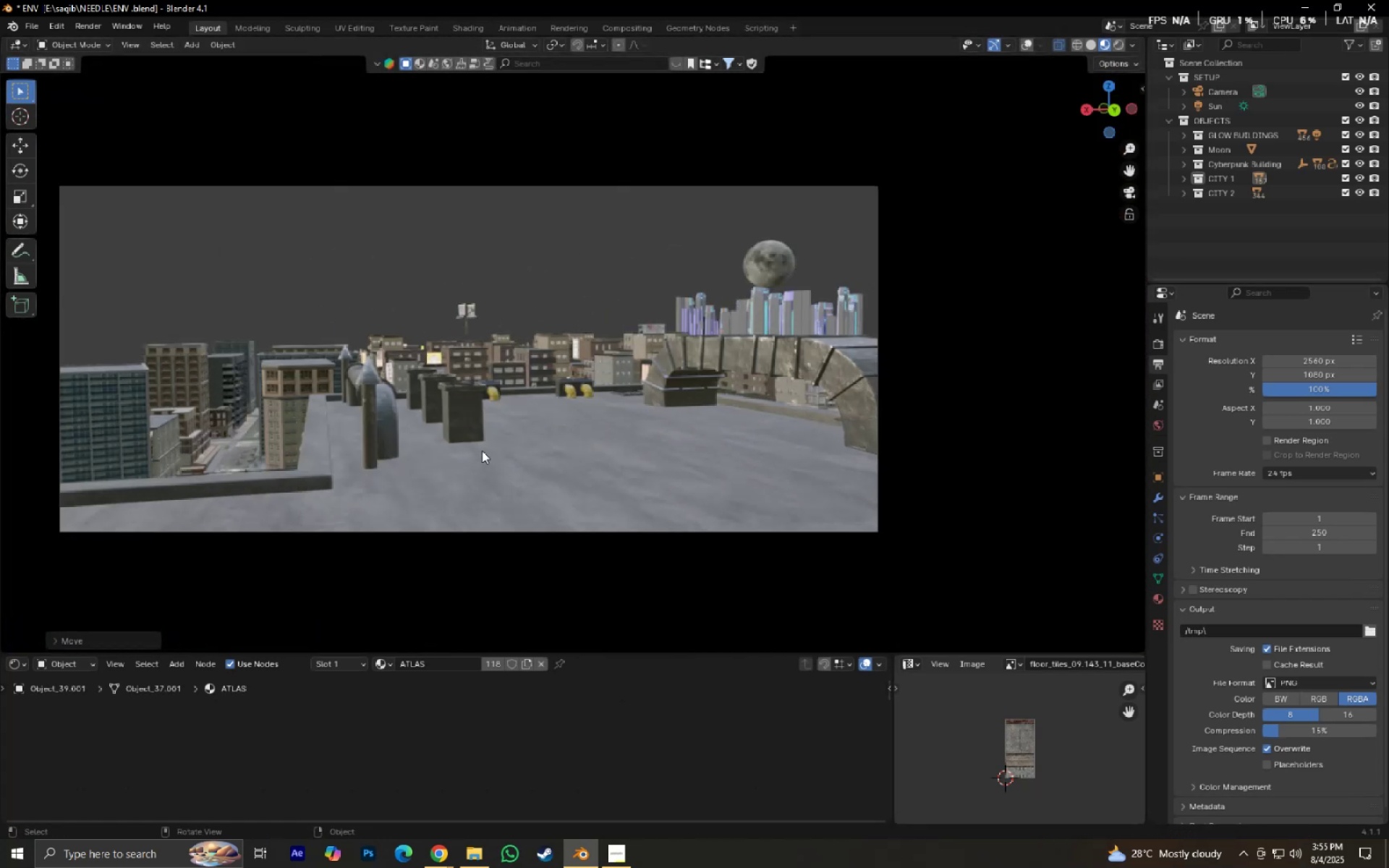 
hold_key(key=ShiftLeft, duration=0.39)
 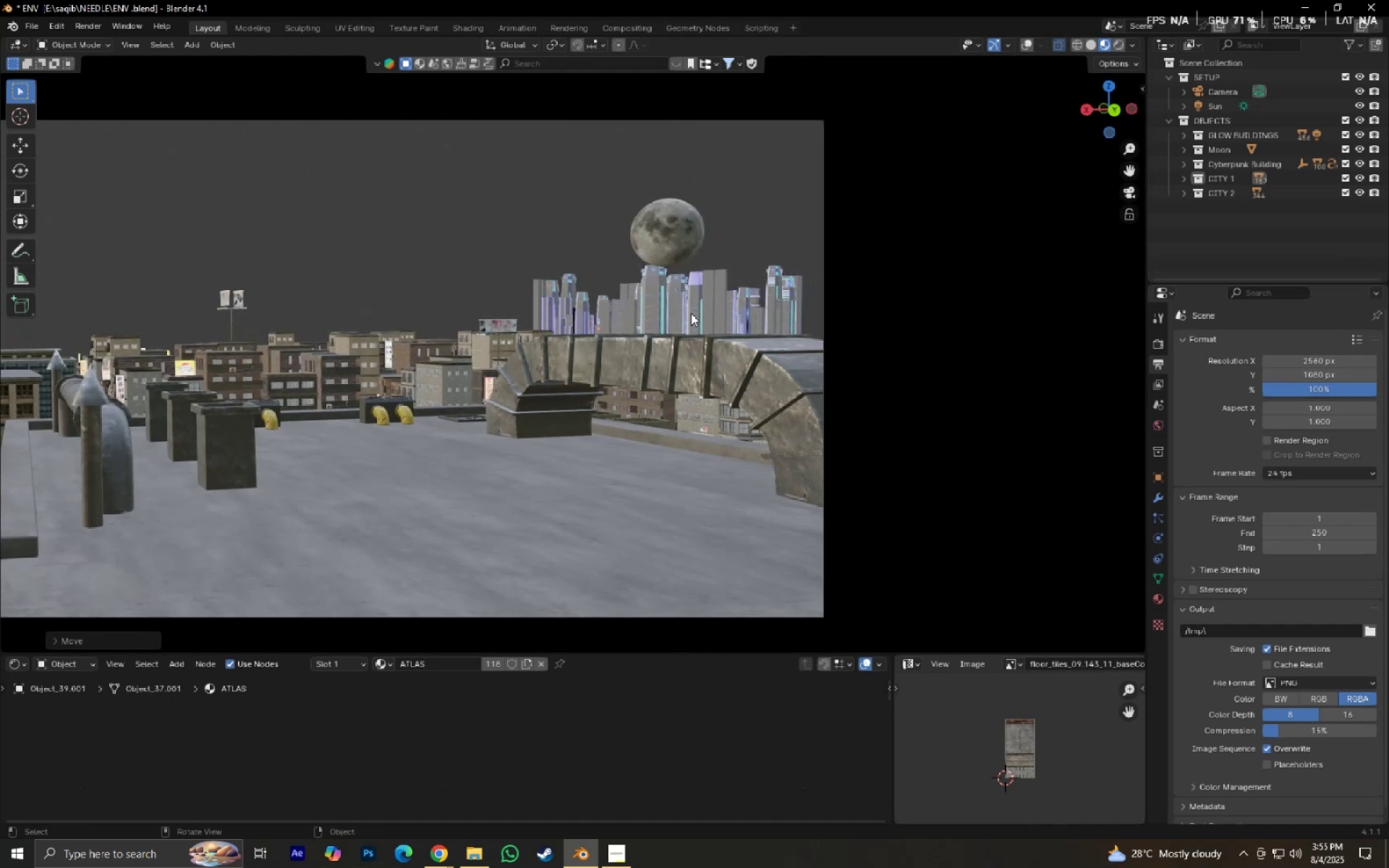 
hold_key(key=ControlLeft, duration=0.3)
 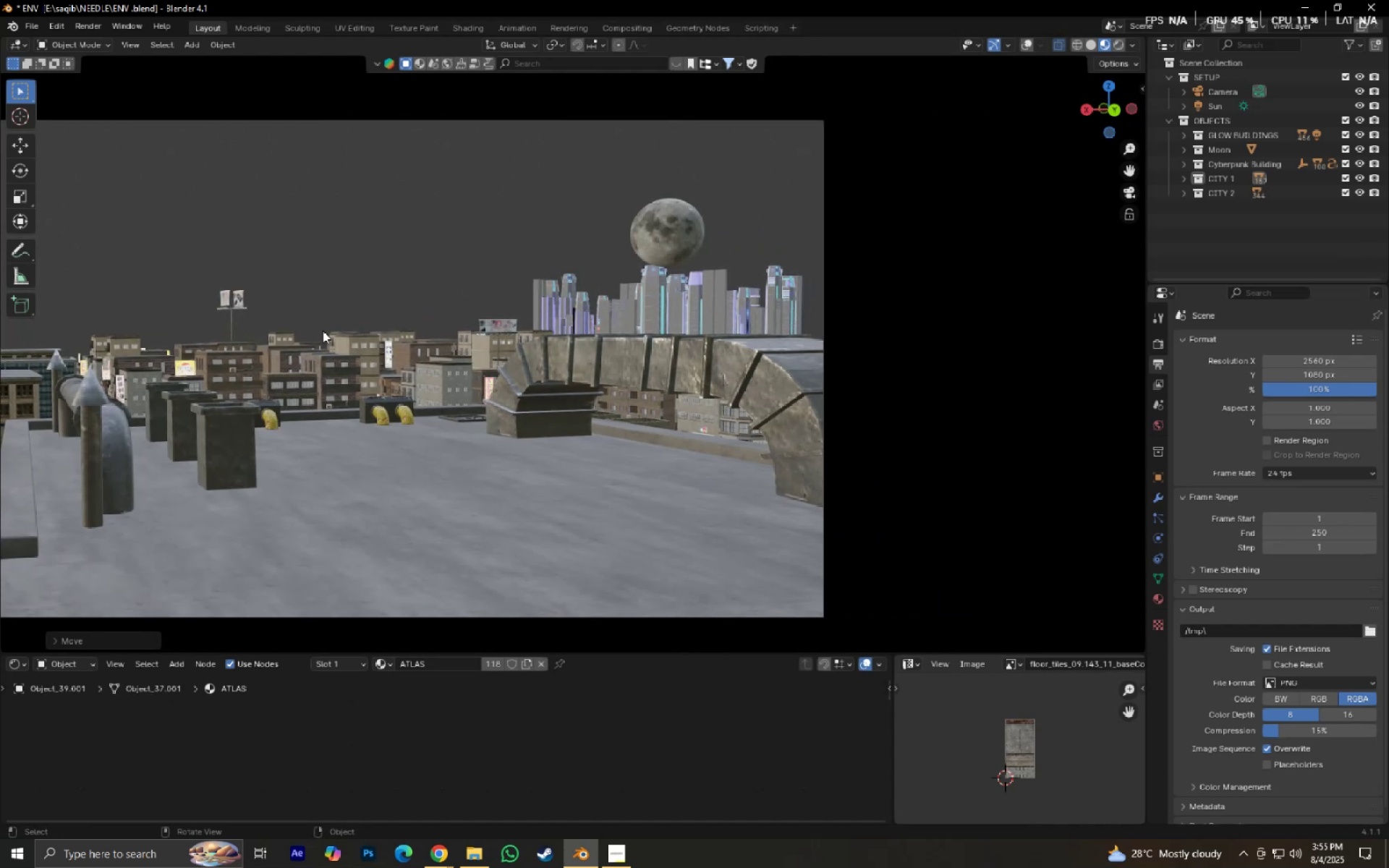 
hold_key(key=ShiftLeft, duration=0.35)
scroll: coordinate [334, 334], scroll_direction: up, amount: 1.0
 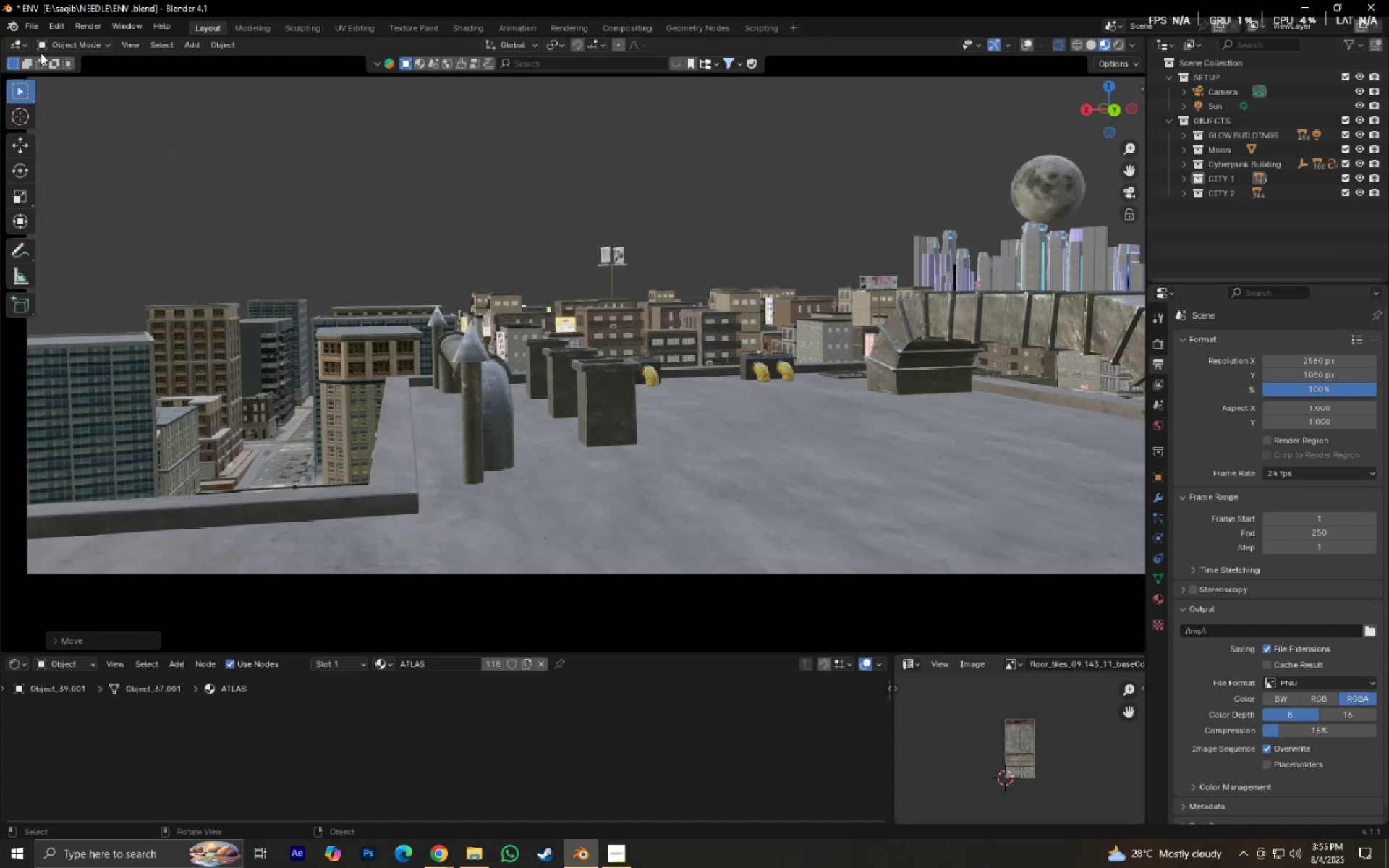 
left_click([41, 19])
 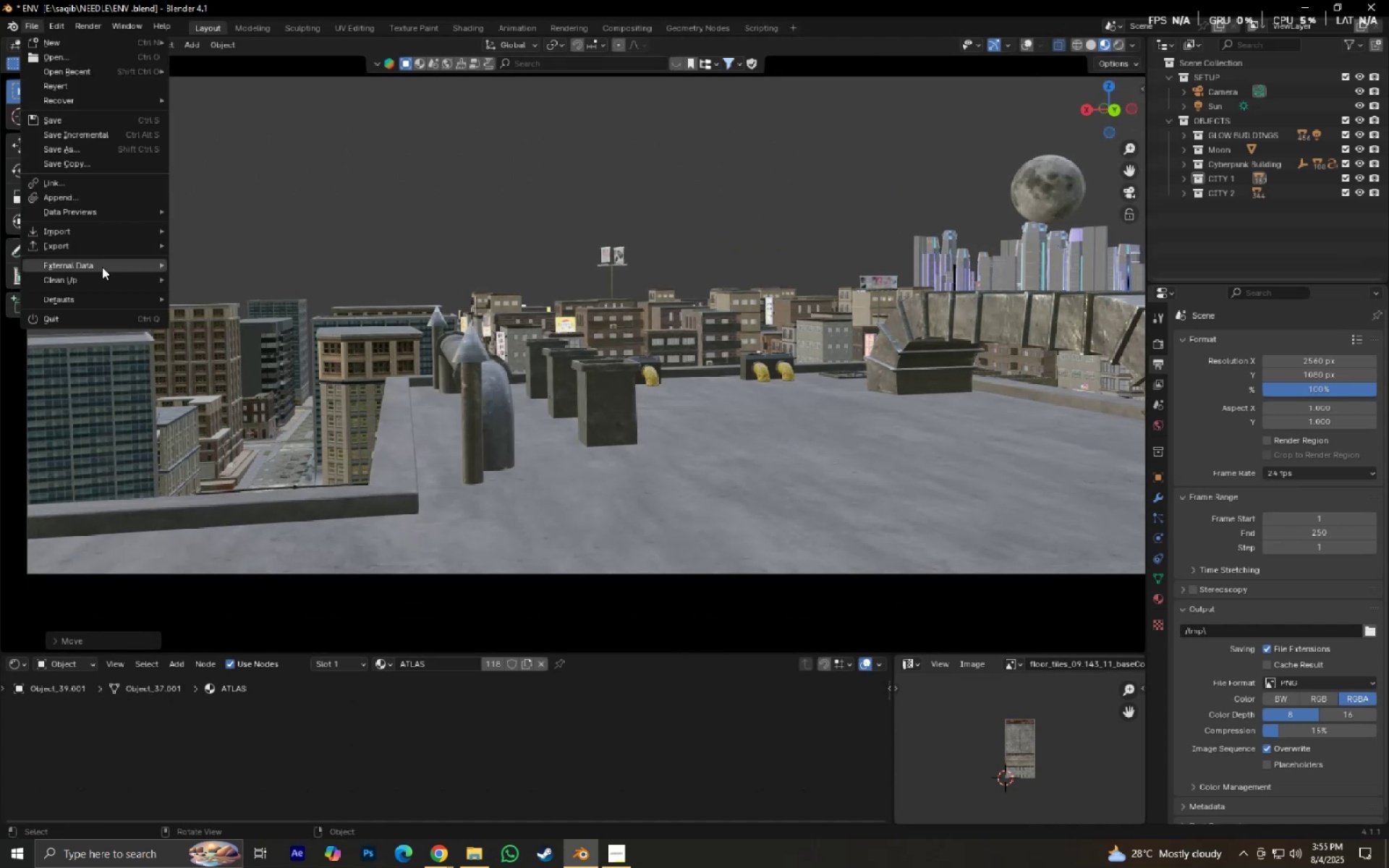 
left_click([102, 267])
 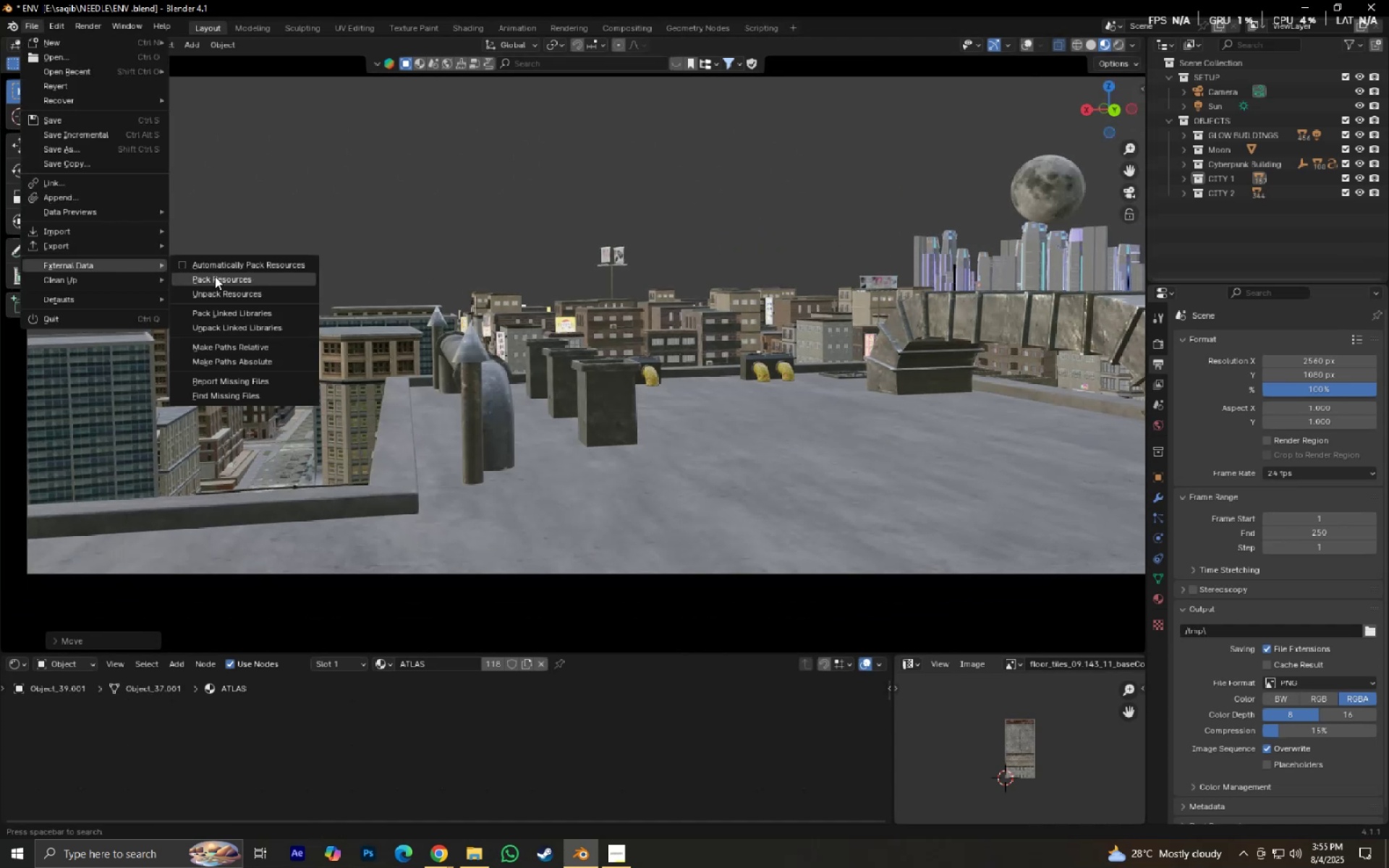 
left_click([219, 277])
 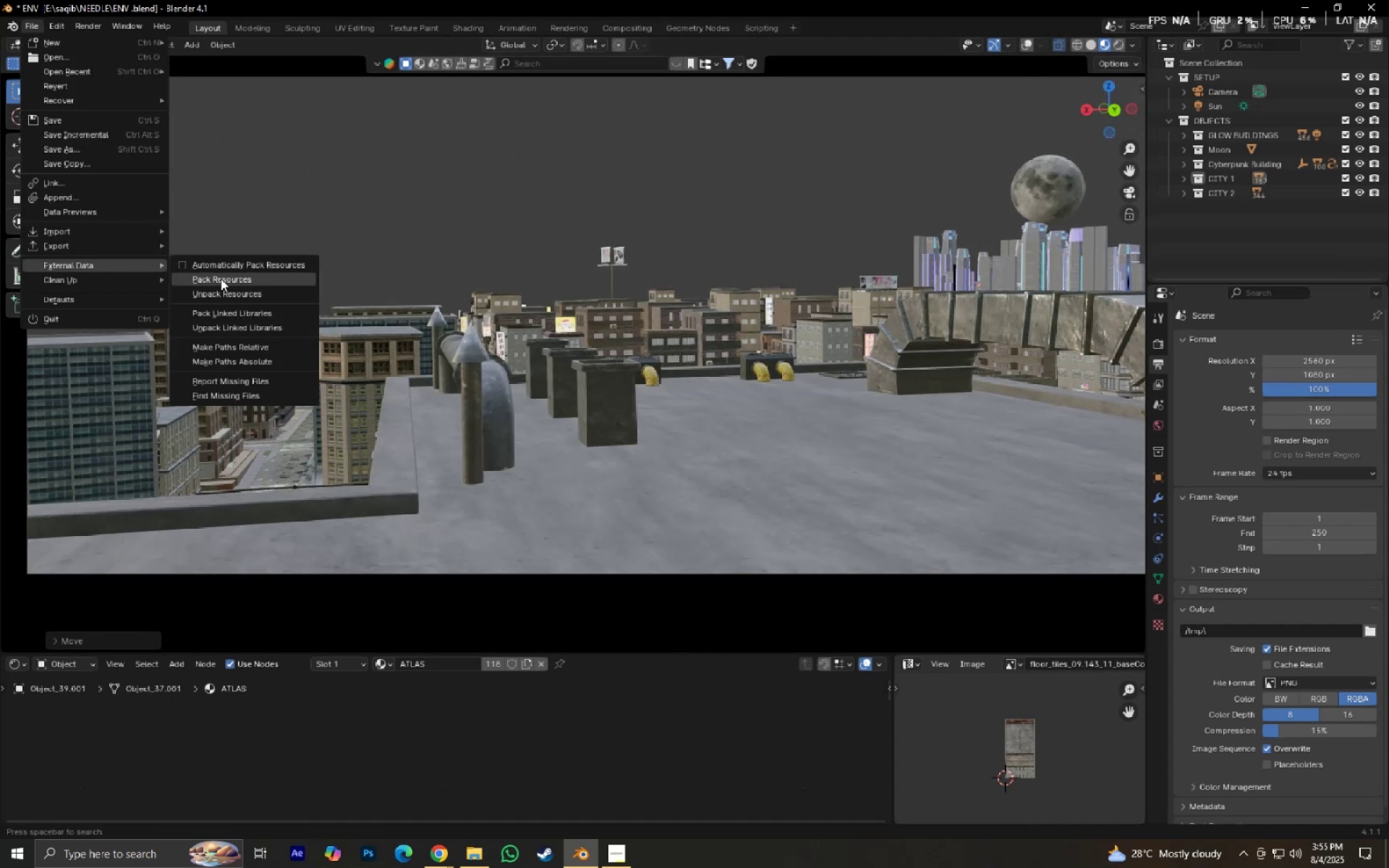 
key(Control+S)
 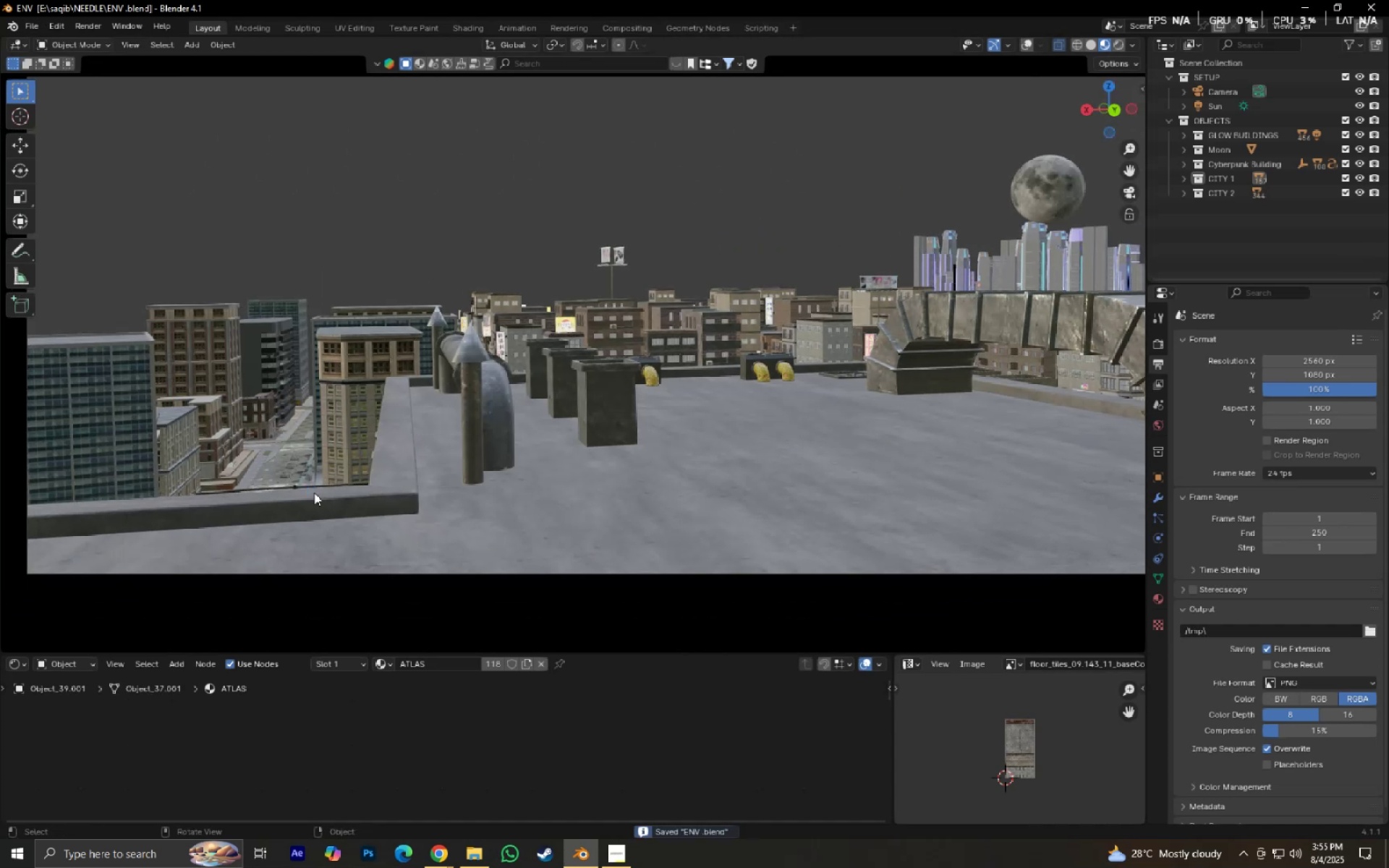 
scroll: coordinate [331, 498], scroll_direction: down, amount: 2.0
 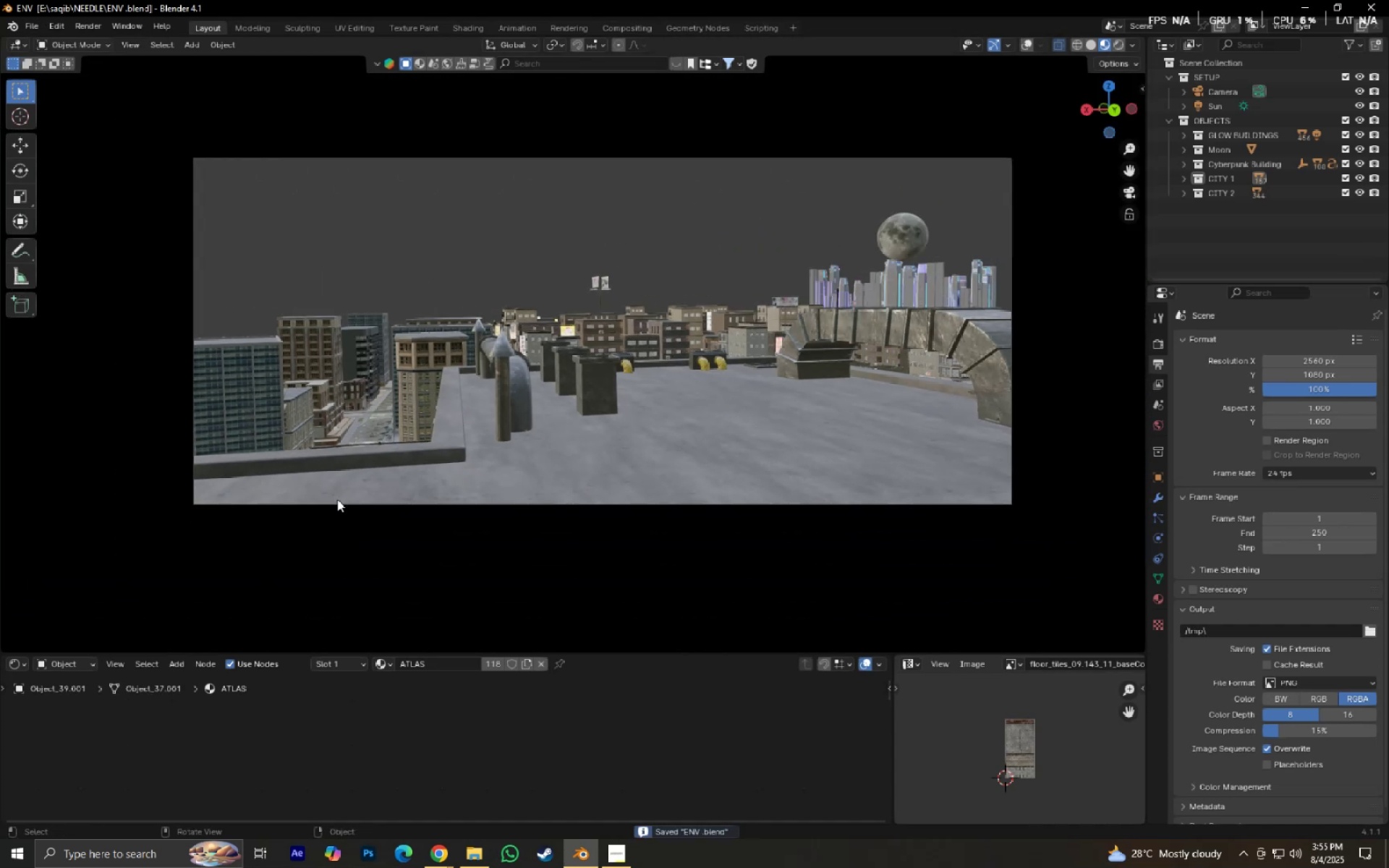 
hold_key(key=ShiftLeft, duration=0.3)
 